 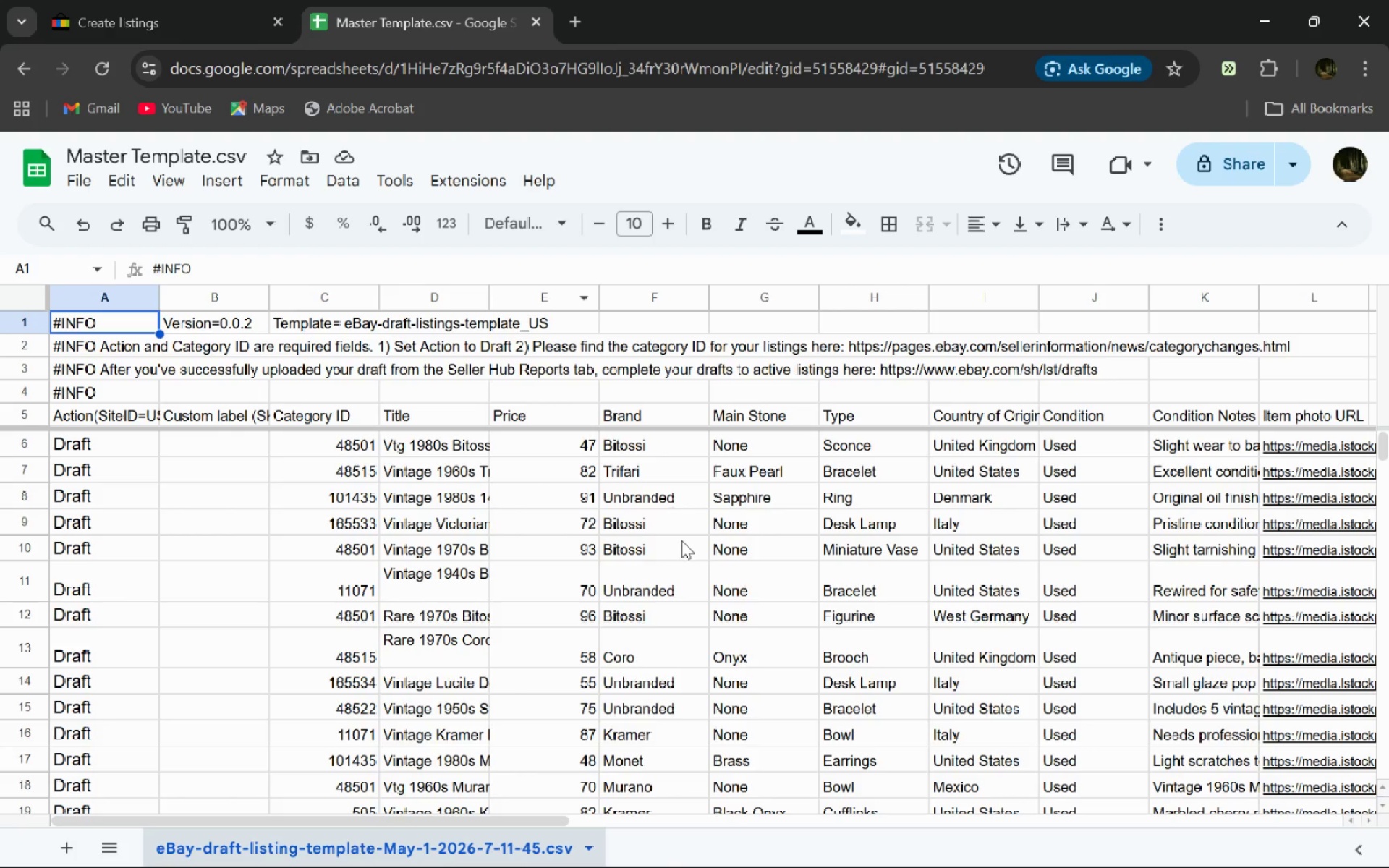 
left_click([416, 443])
 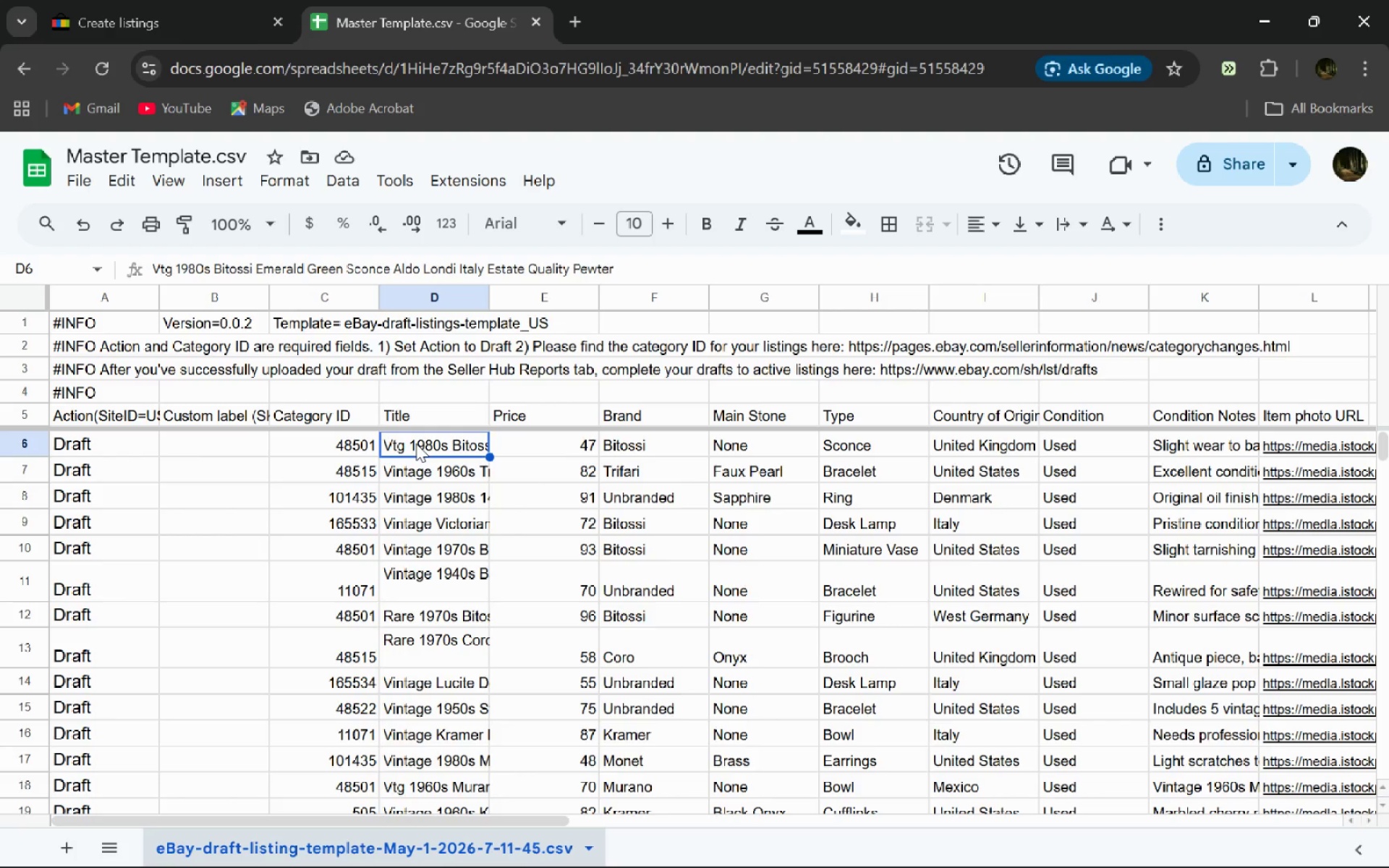 
key(ArrowDown)
 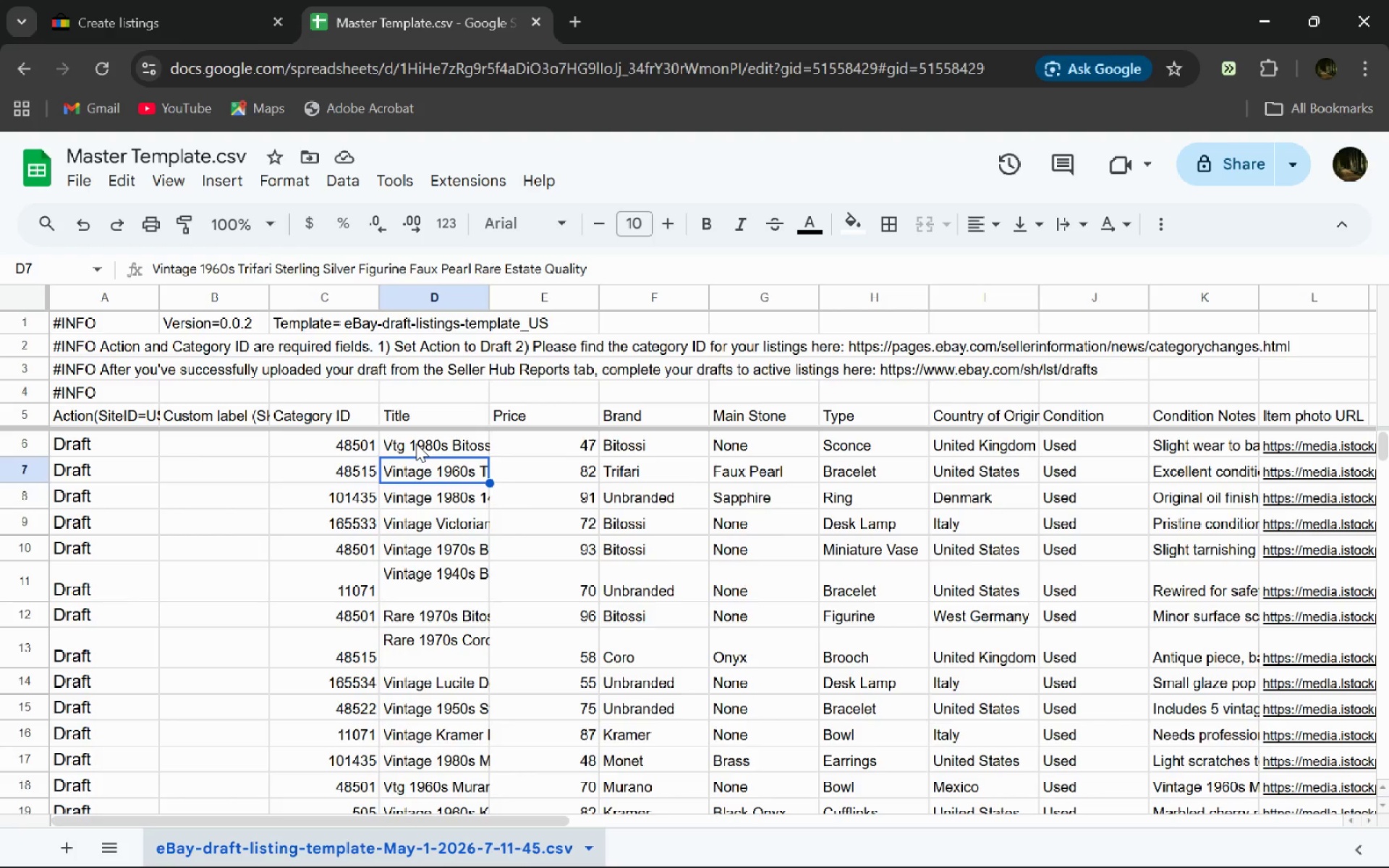 
key(ArrowDown)
 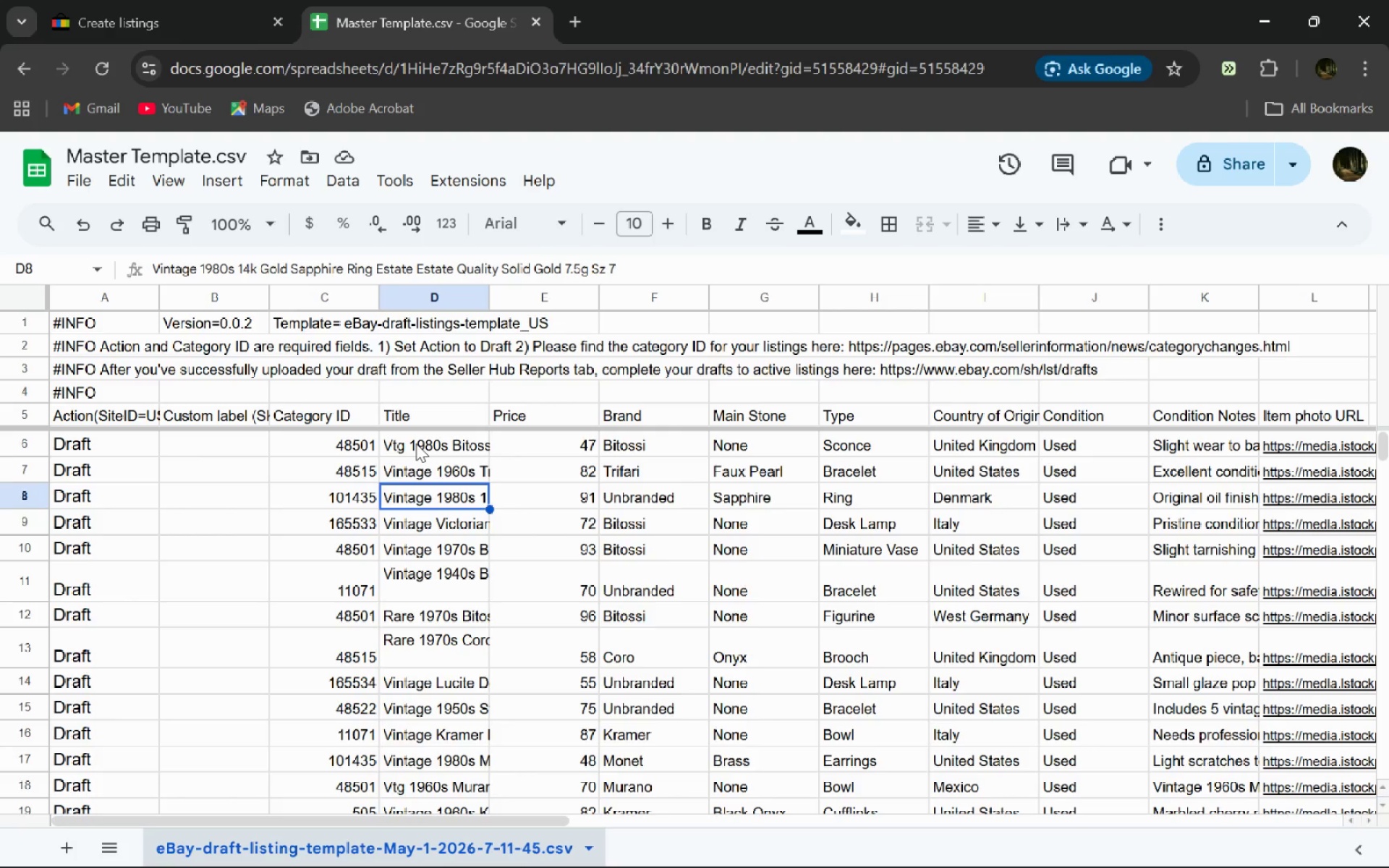 
key(ArrowDown)
 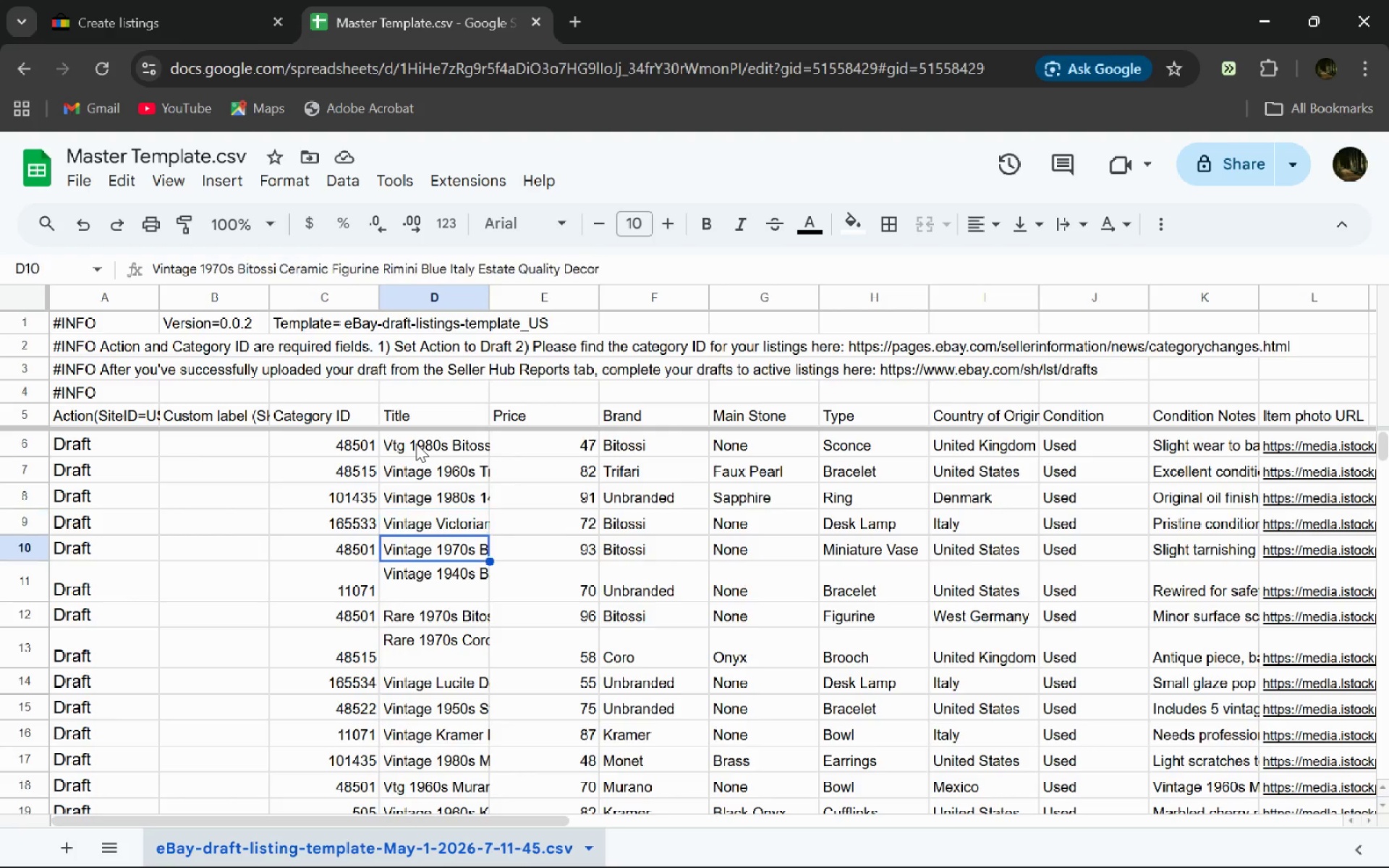 
key(ArrowDown)
 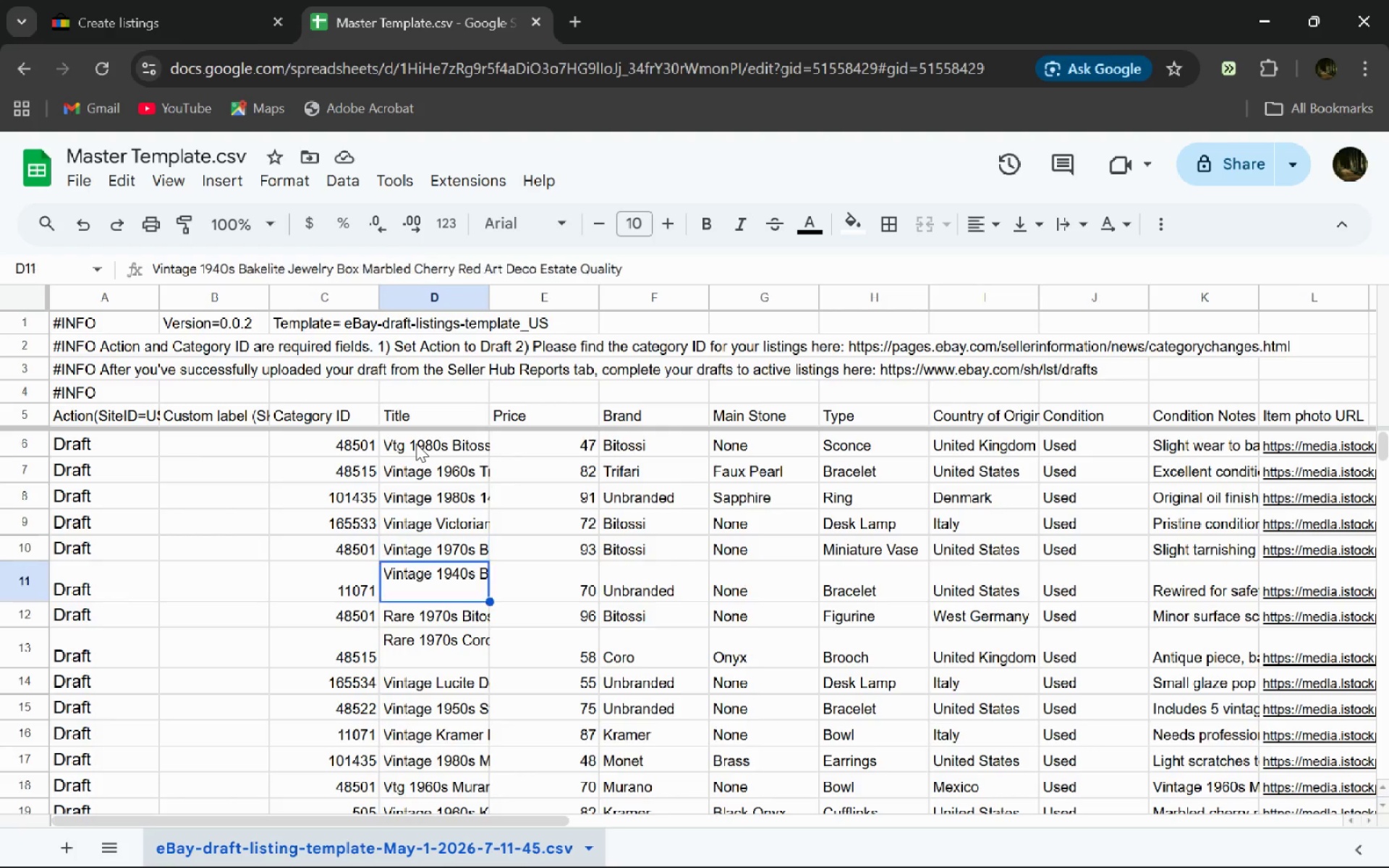 
key(ArrowDown)
 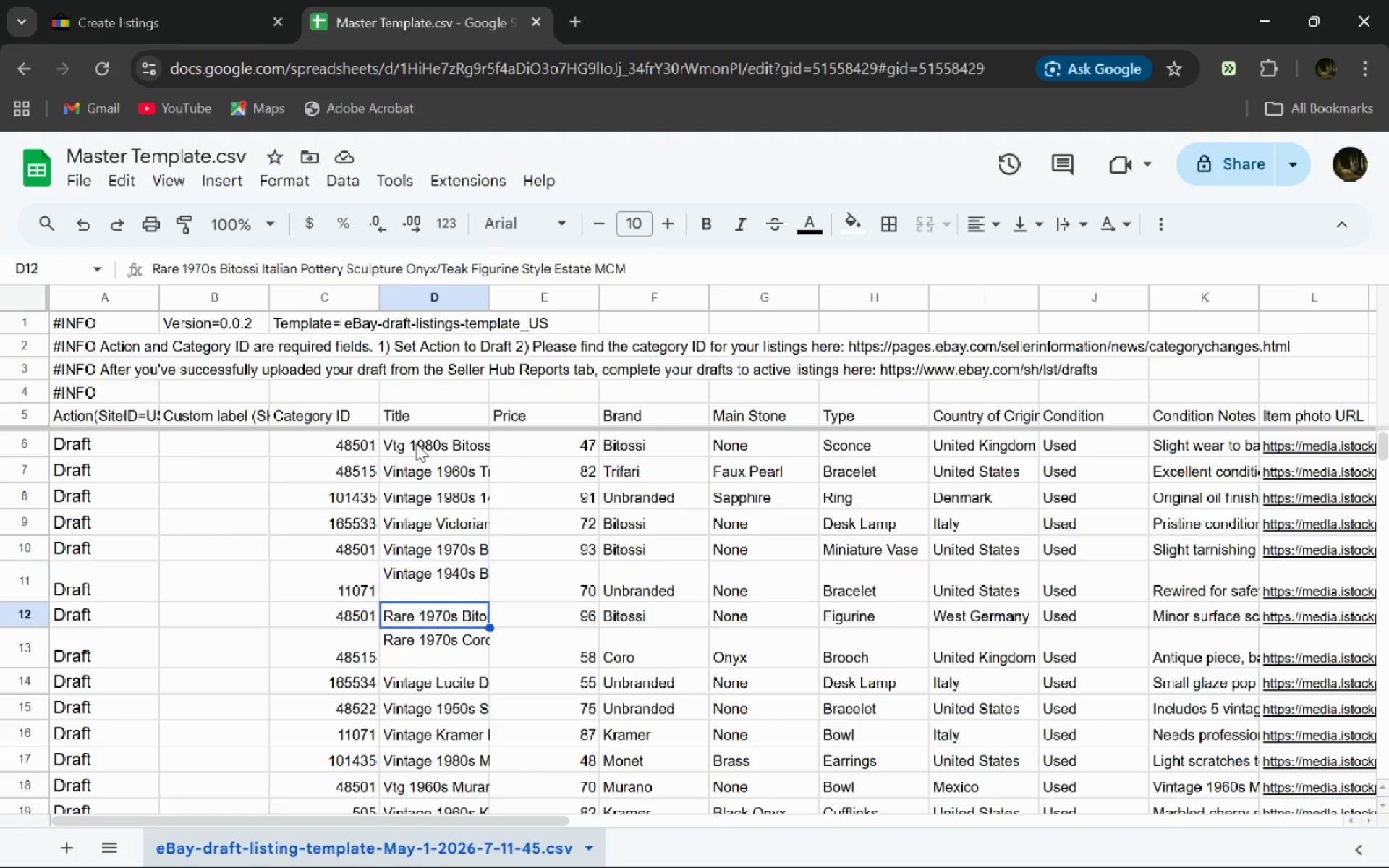 
key(ArrowDown)
 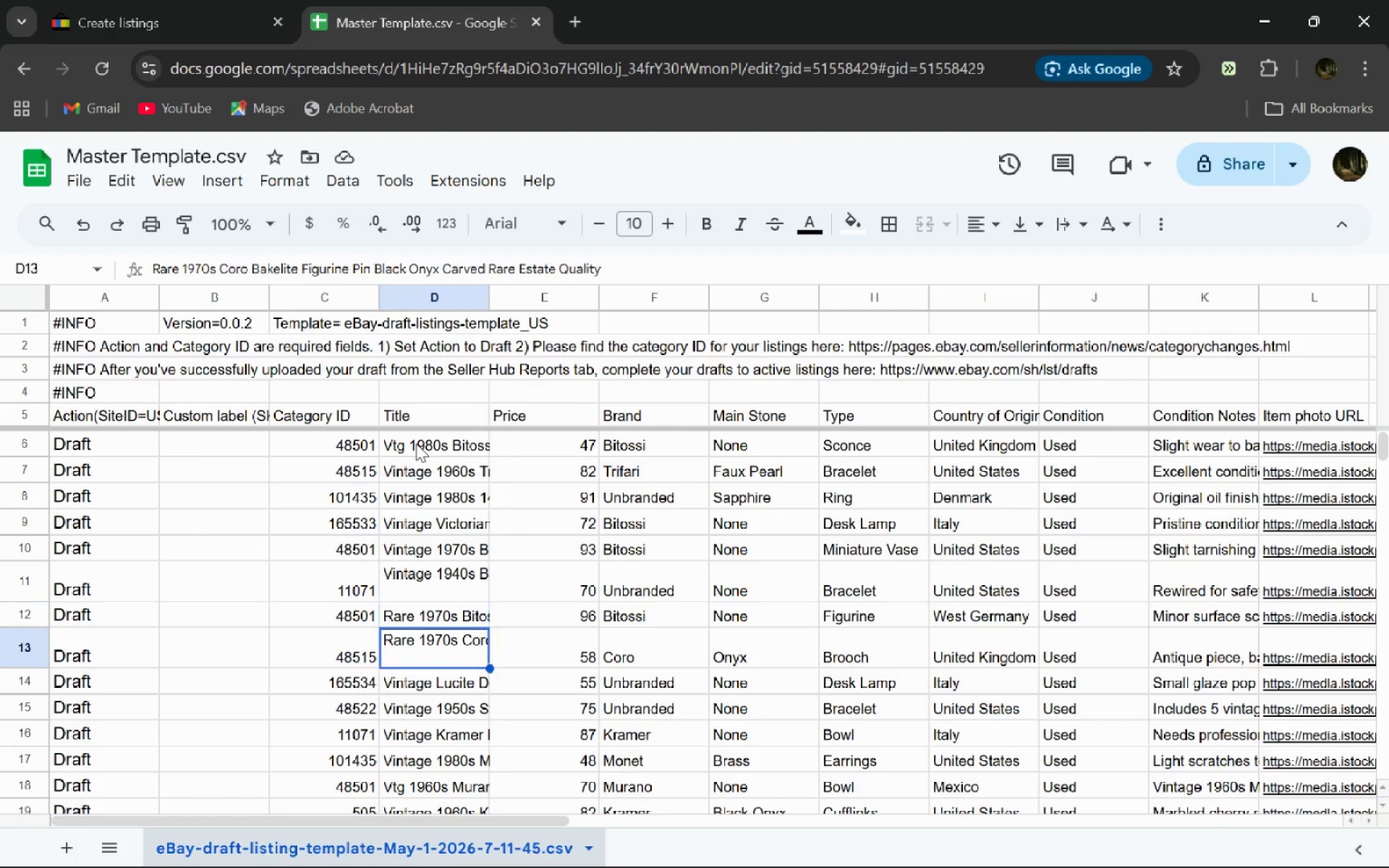 
key(ArrowDown)
 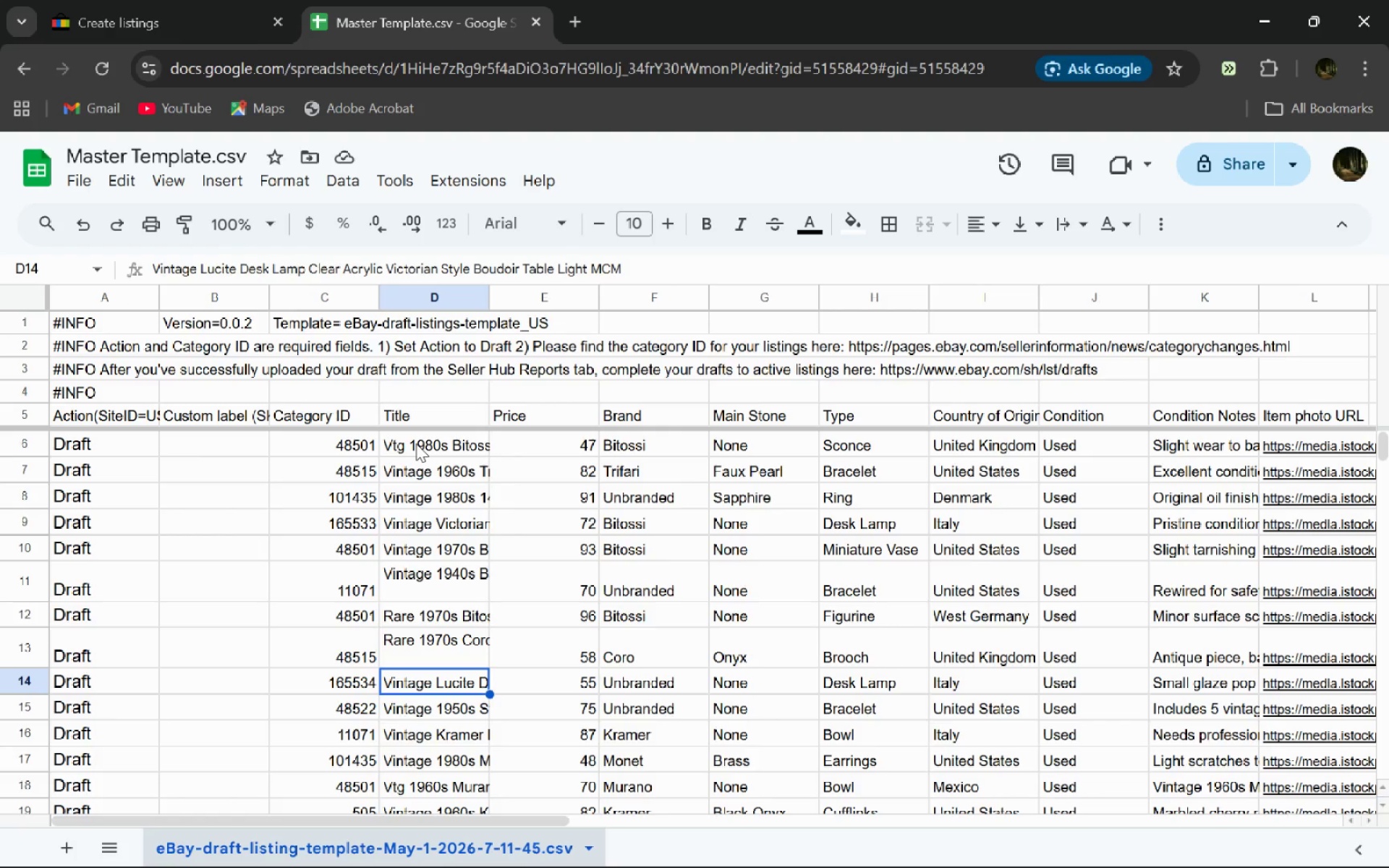 
key(ArrowDown)
 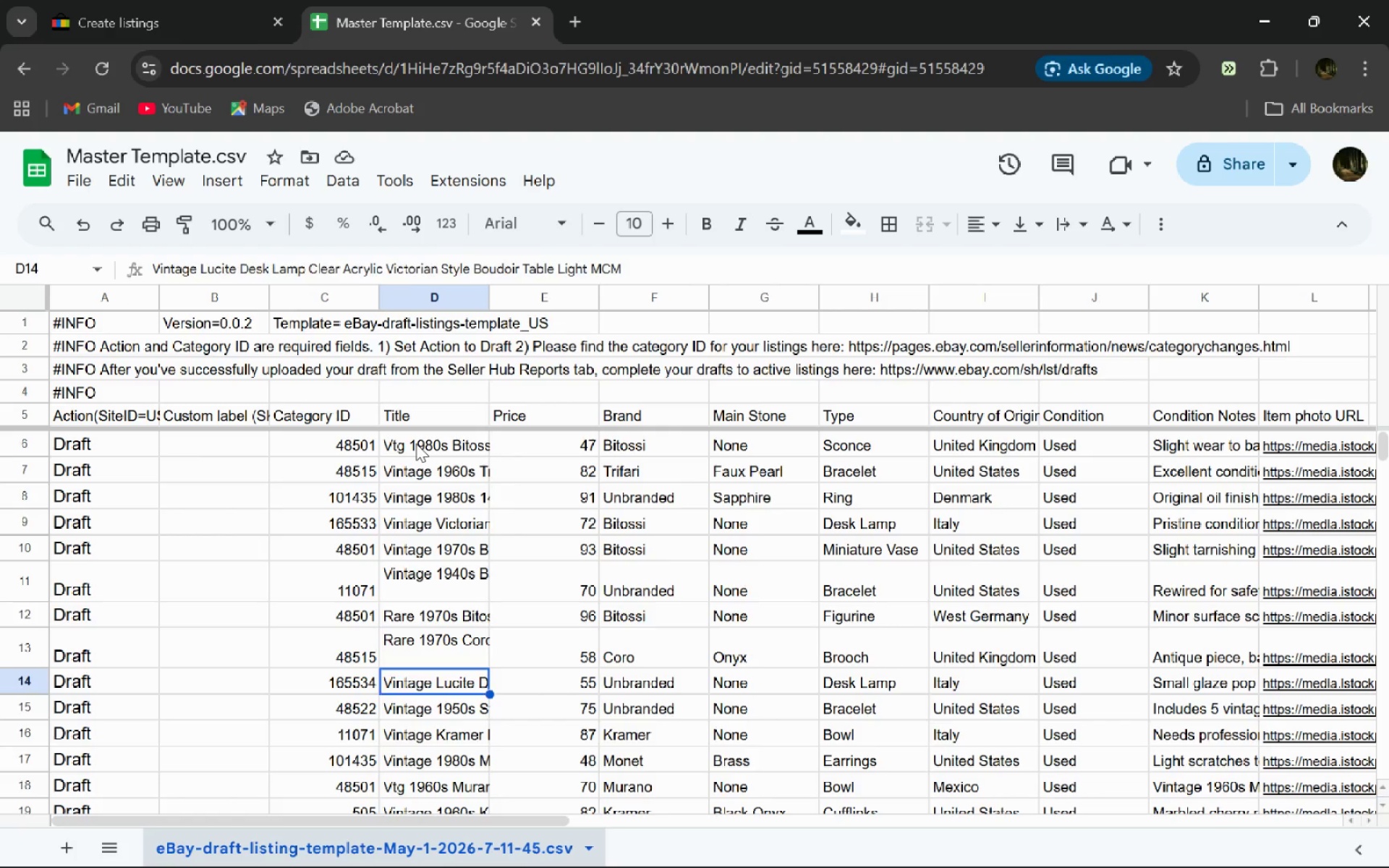 
key(ArrowDown)
 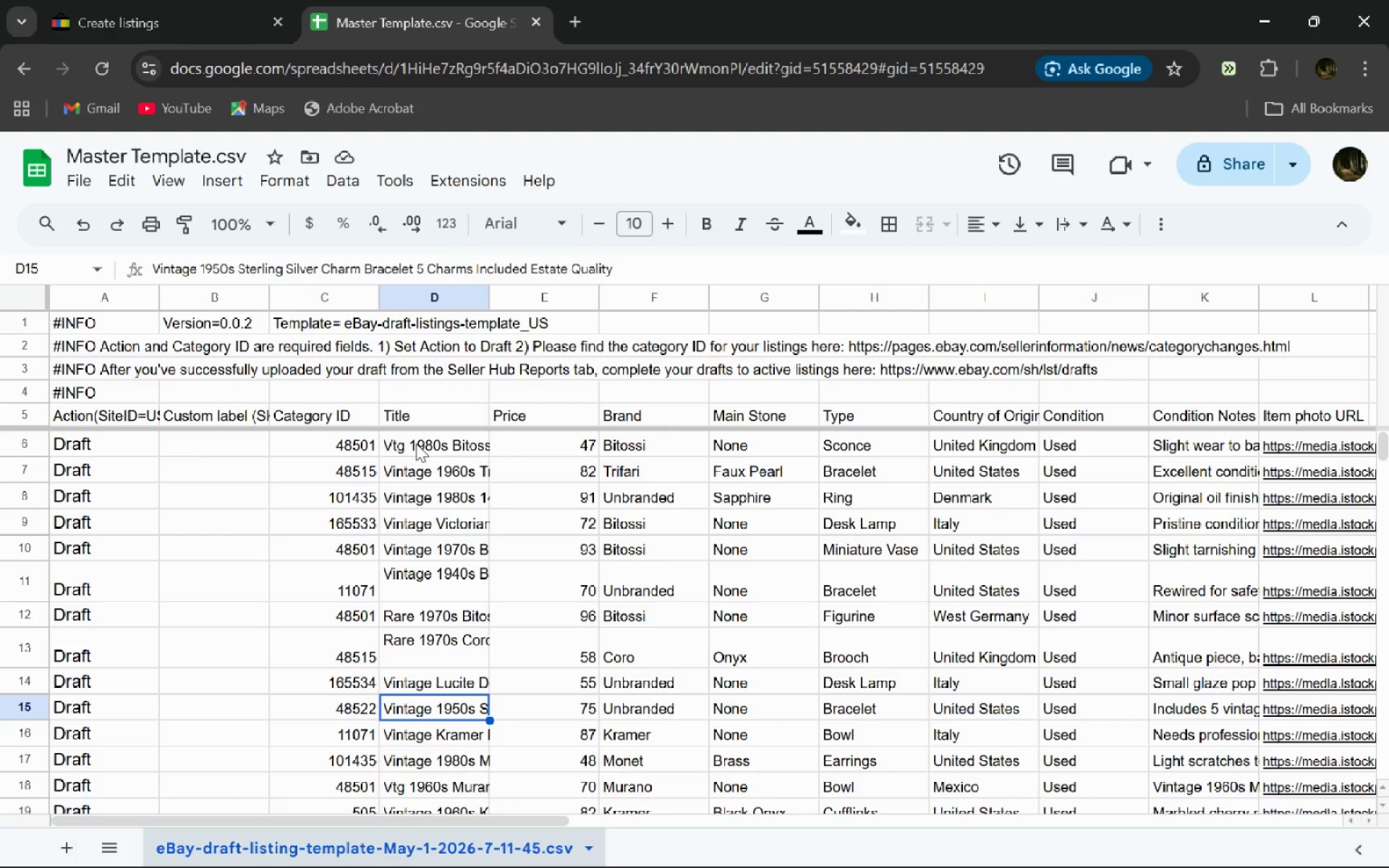 
key(ArrowDown)
 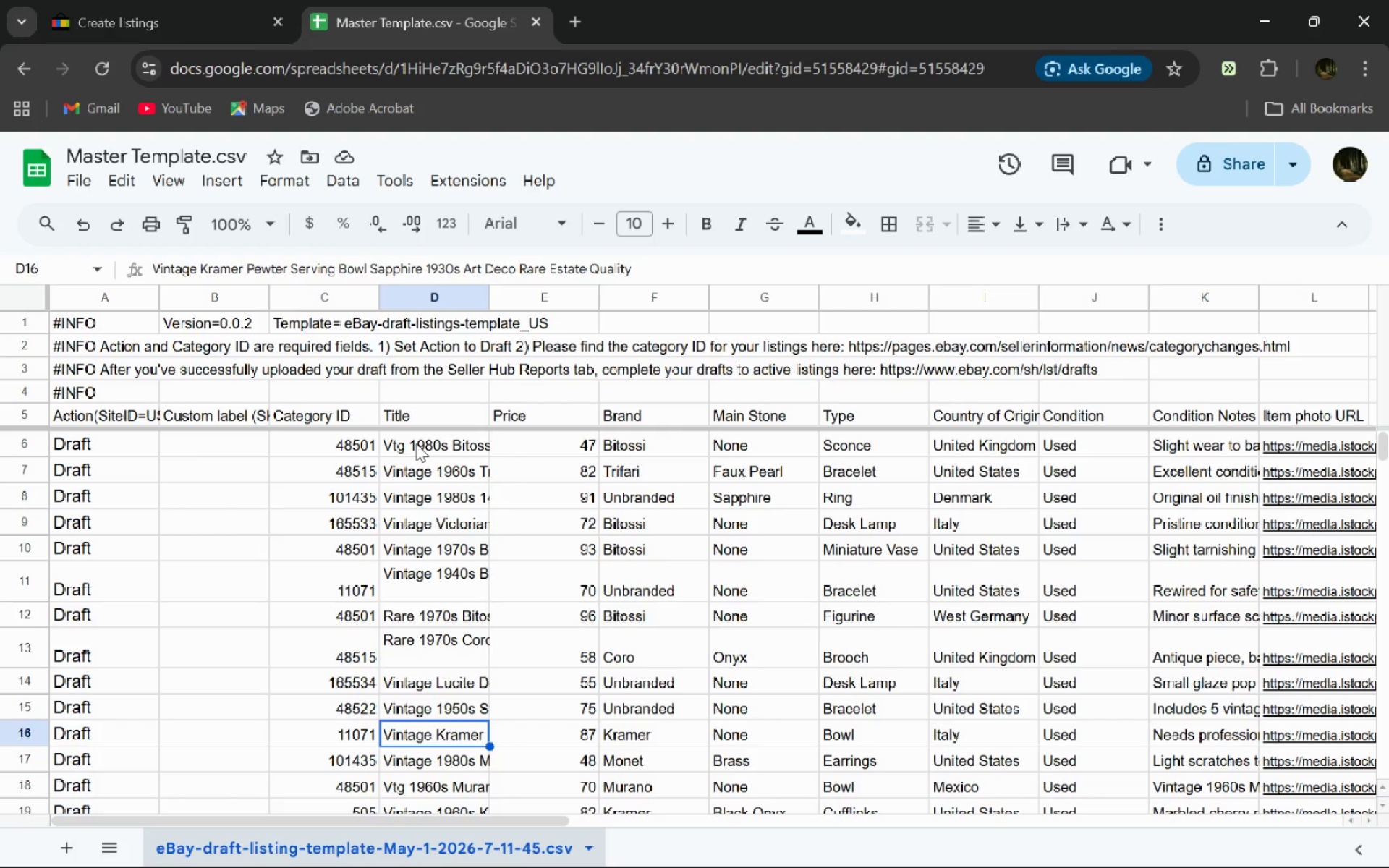 
key(ArrowDown)
 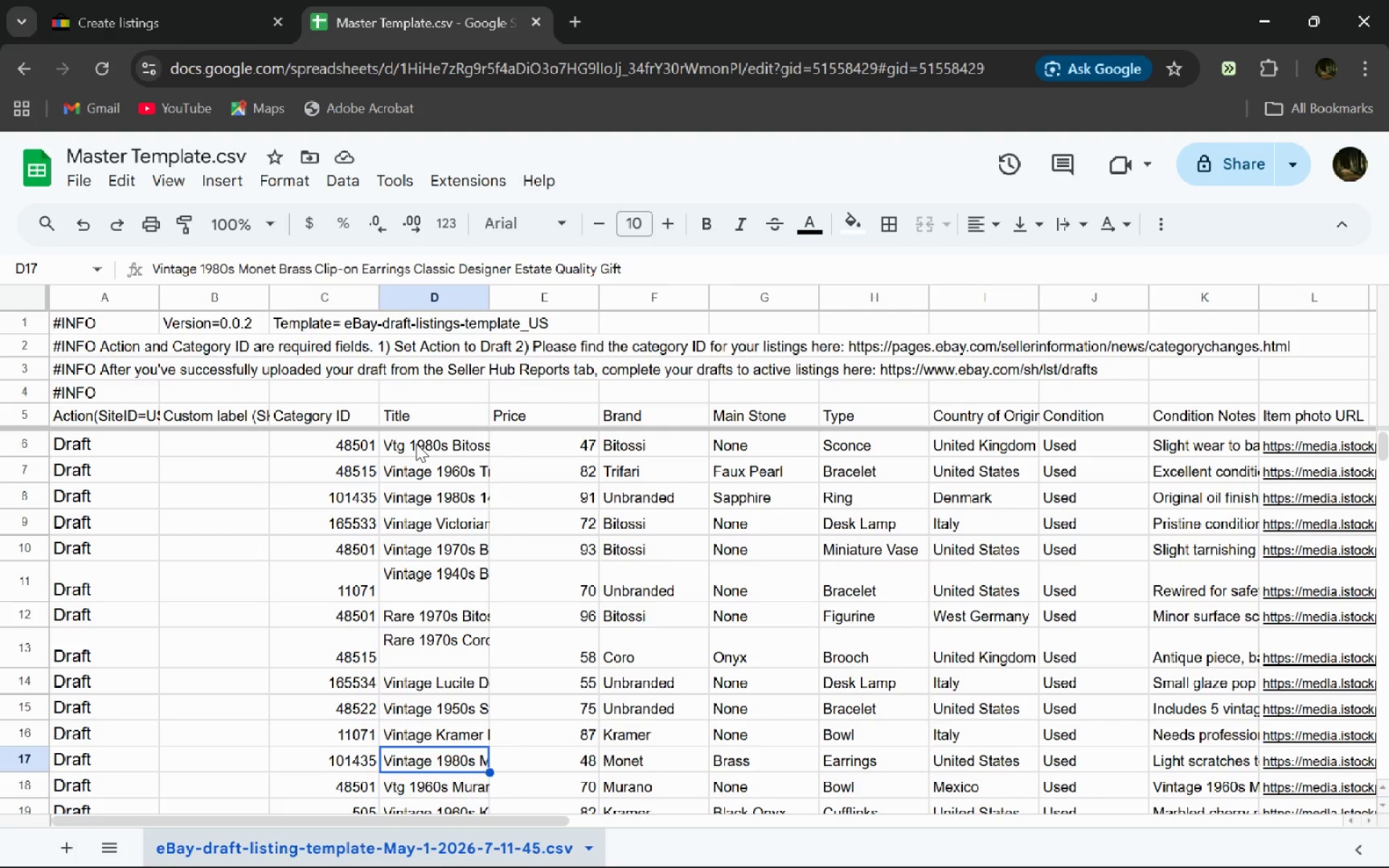 
key(ArrowDown)
 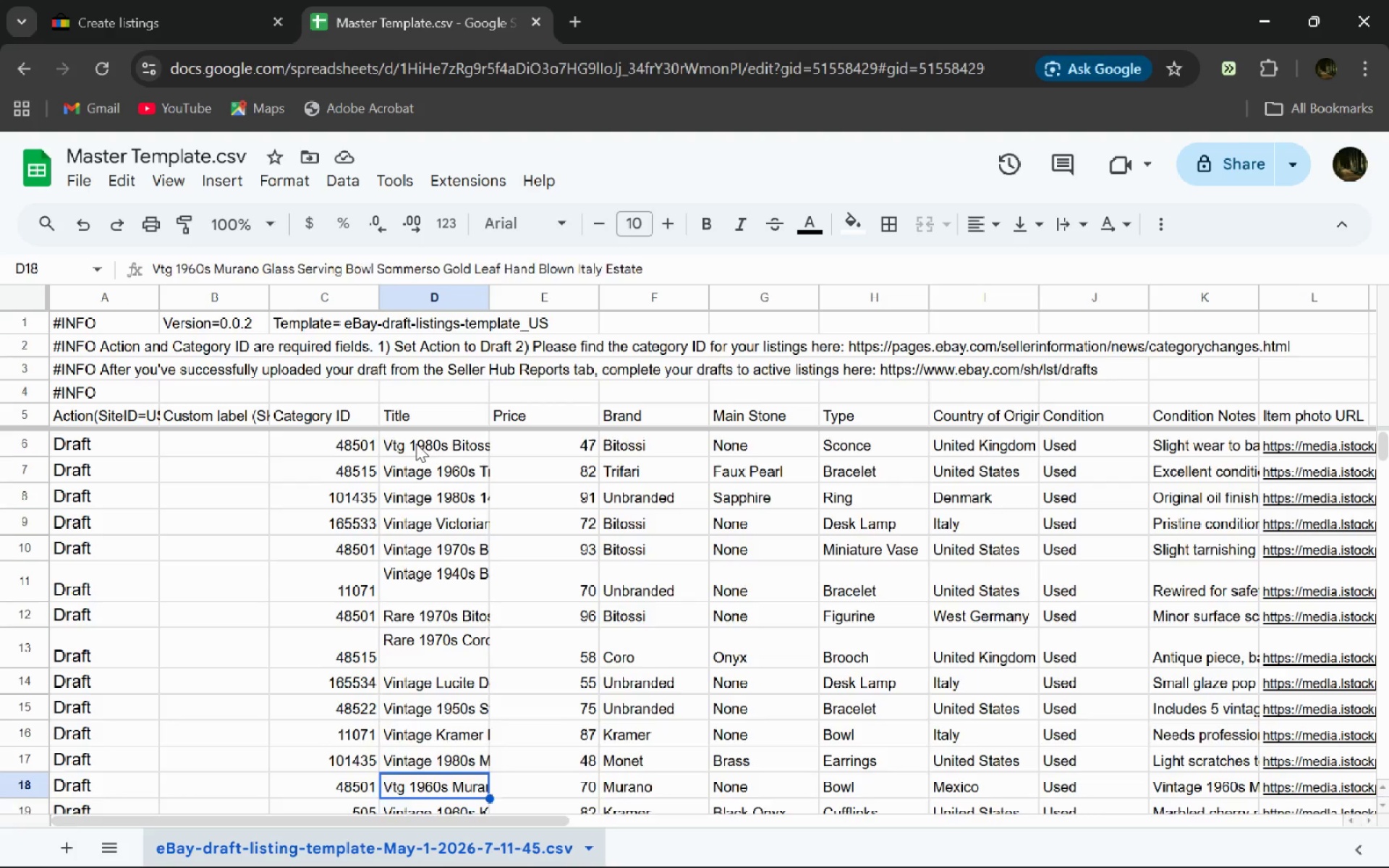 
key(ArrowDown)
 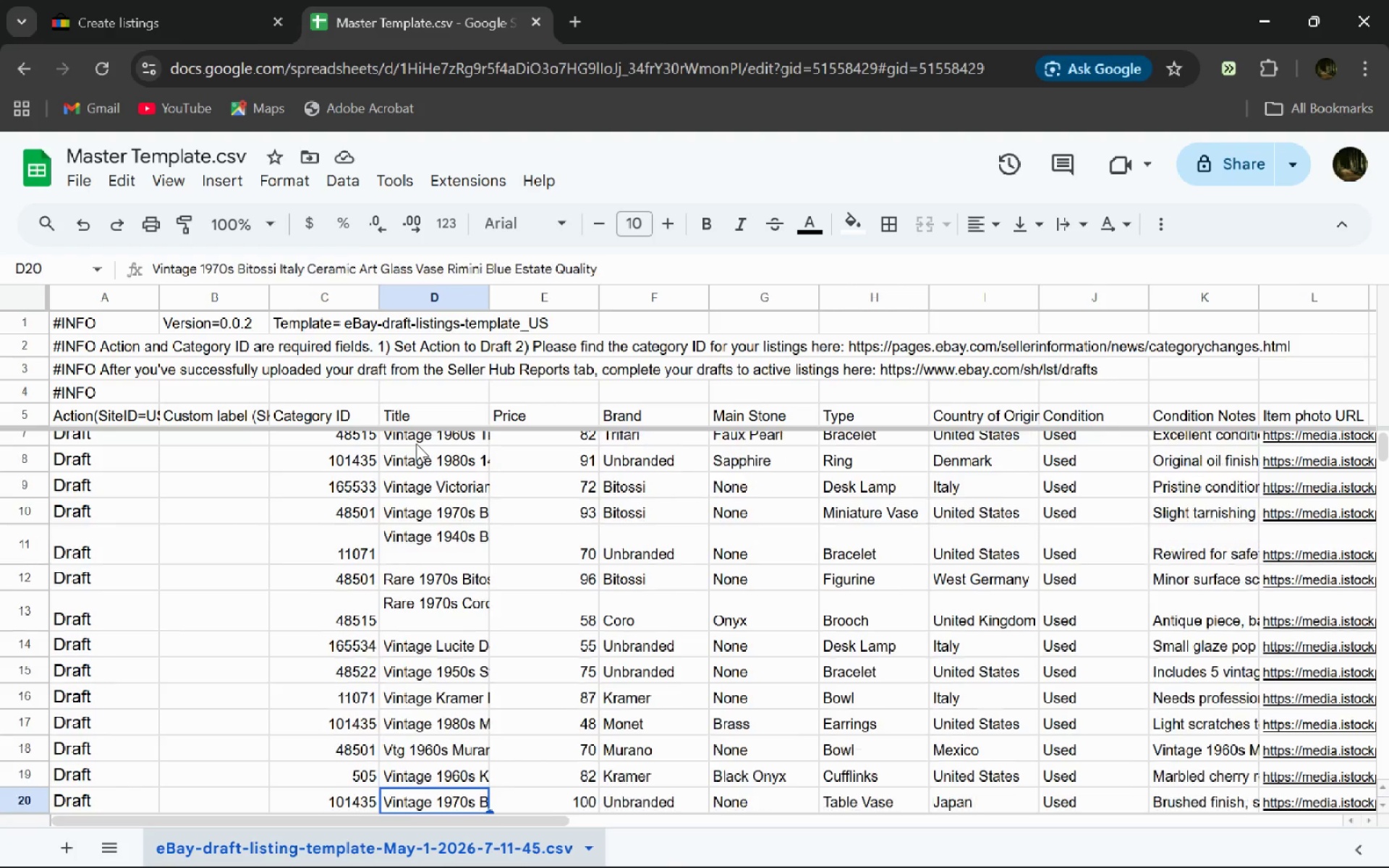 
key(ArrowDown)
 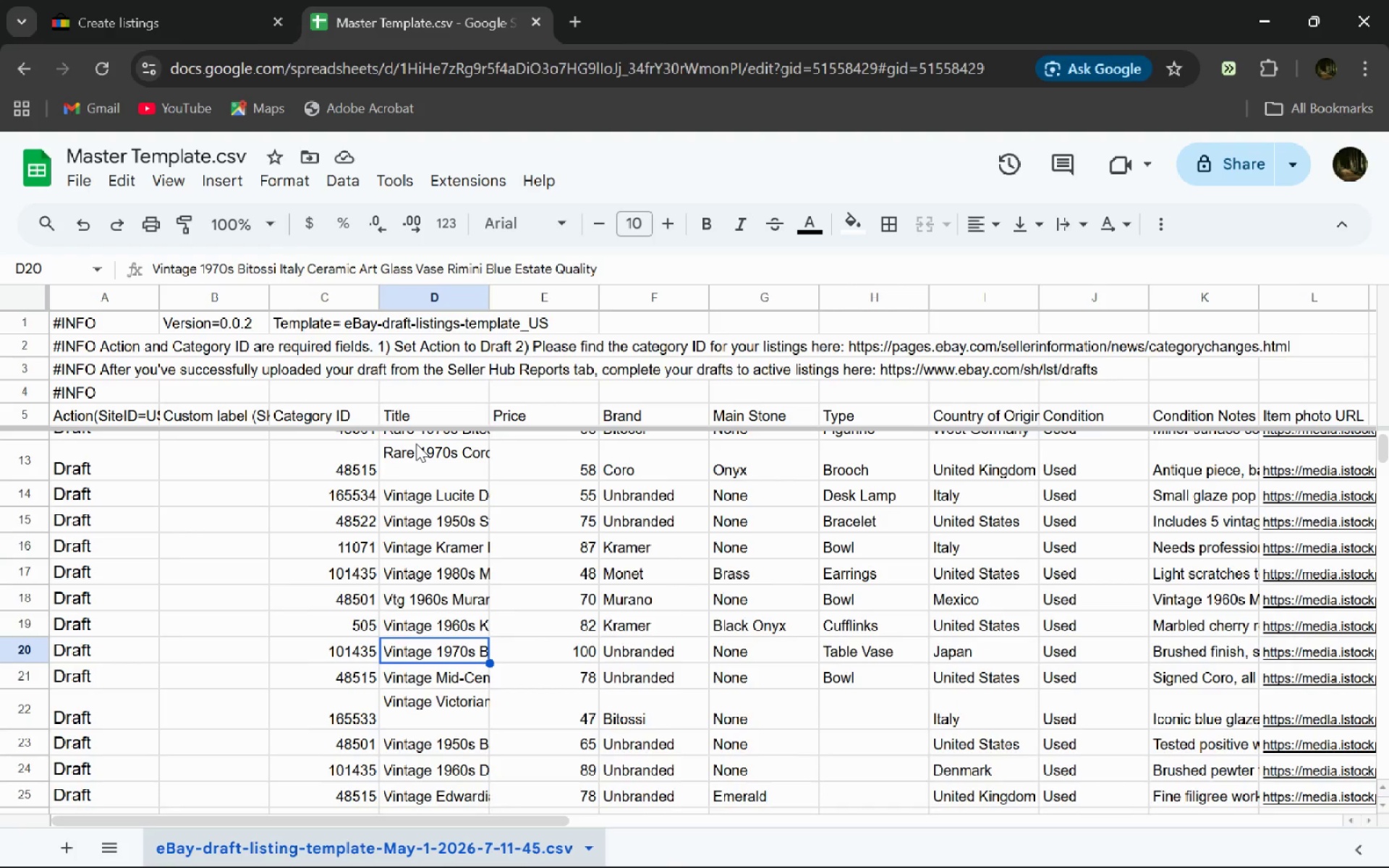 
key(ArrowDown)
 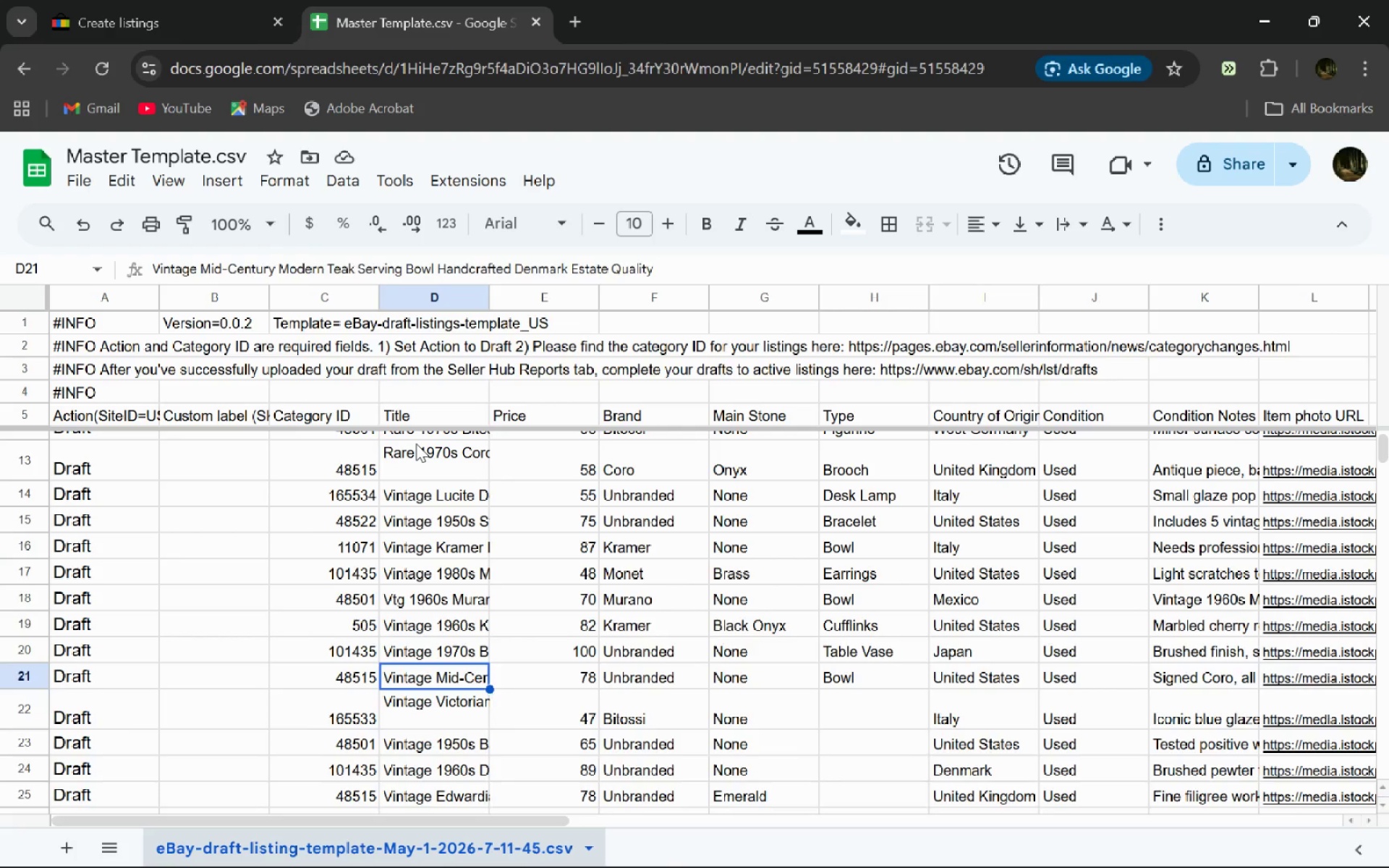 
key(ArrowDown)
 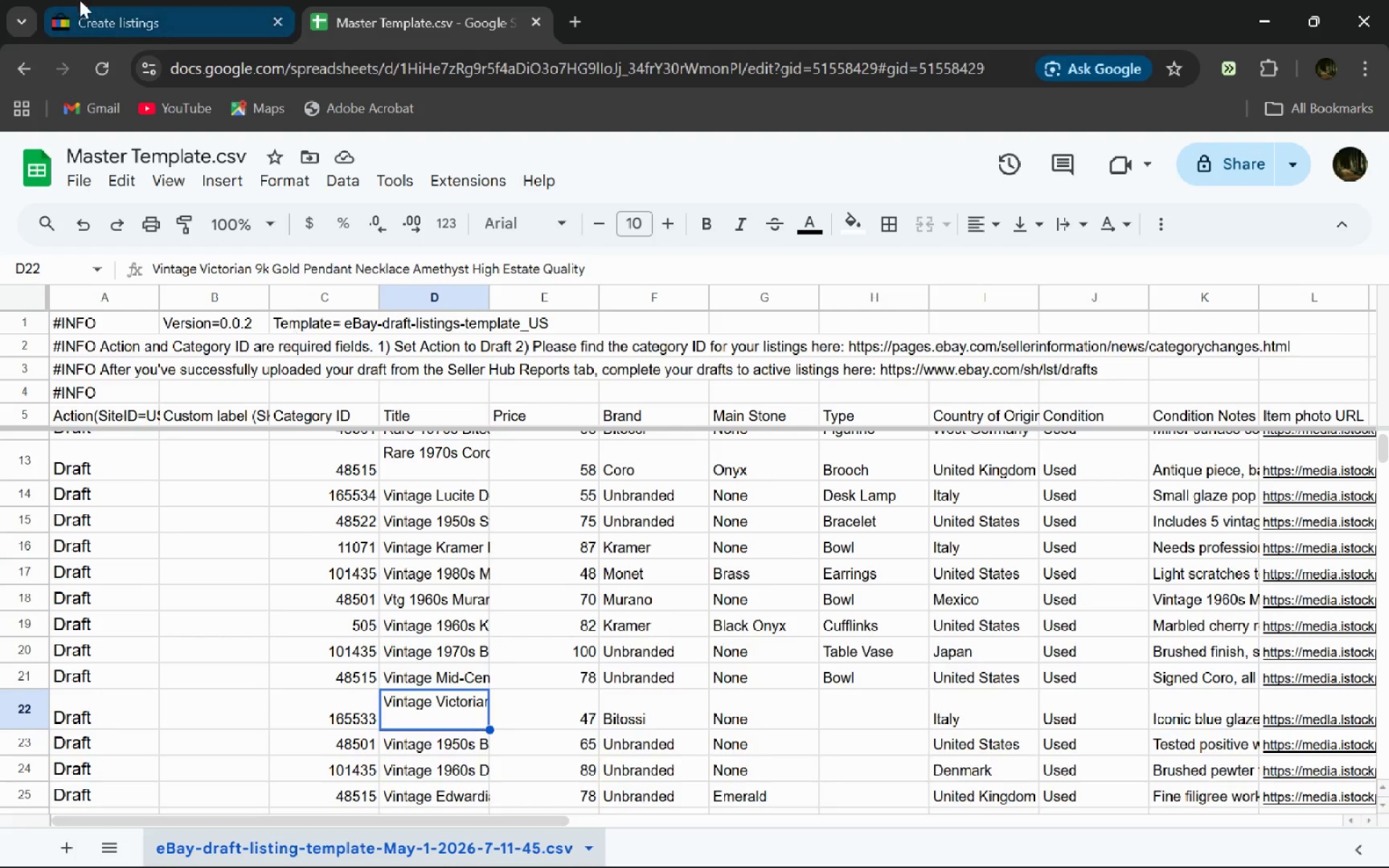 
left_click([148, 0])
 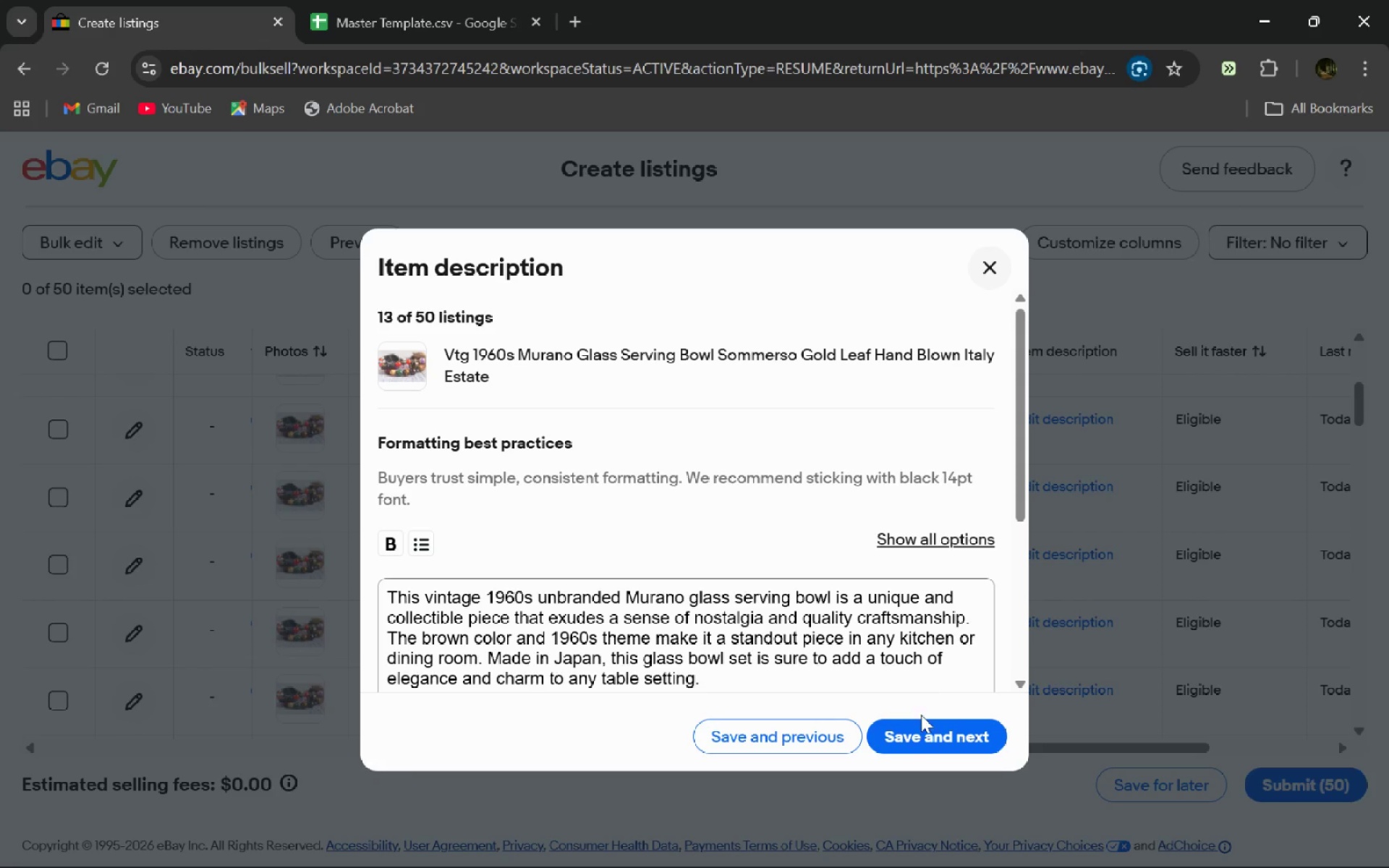 
left_click([917, 737])
 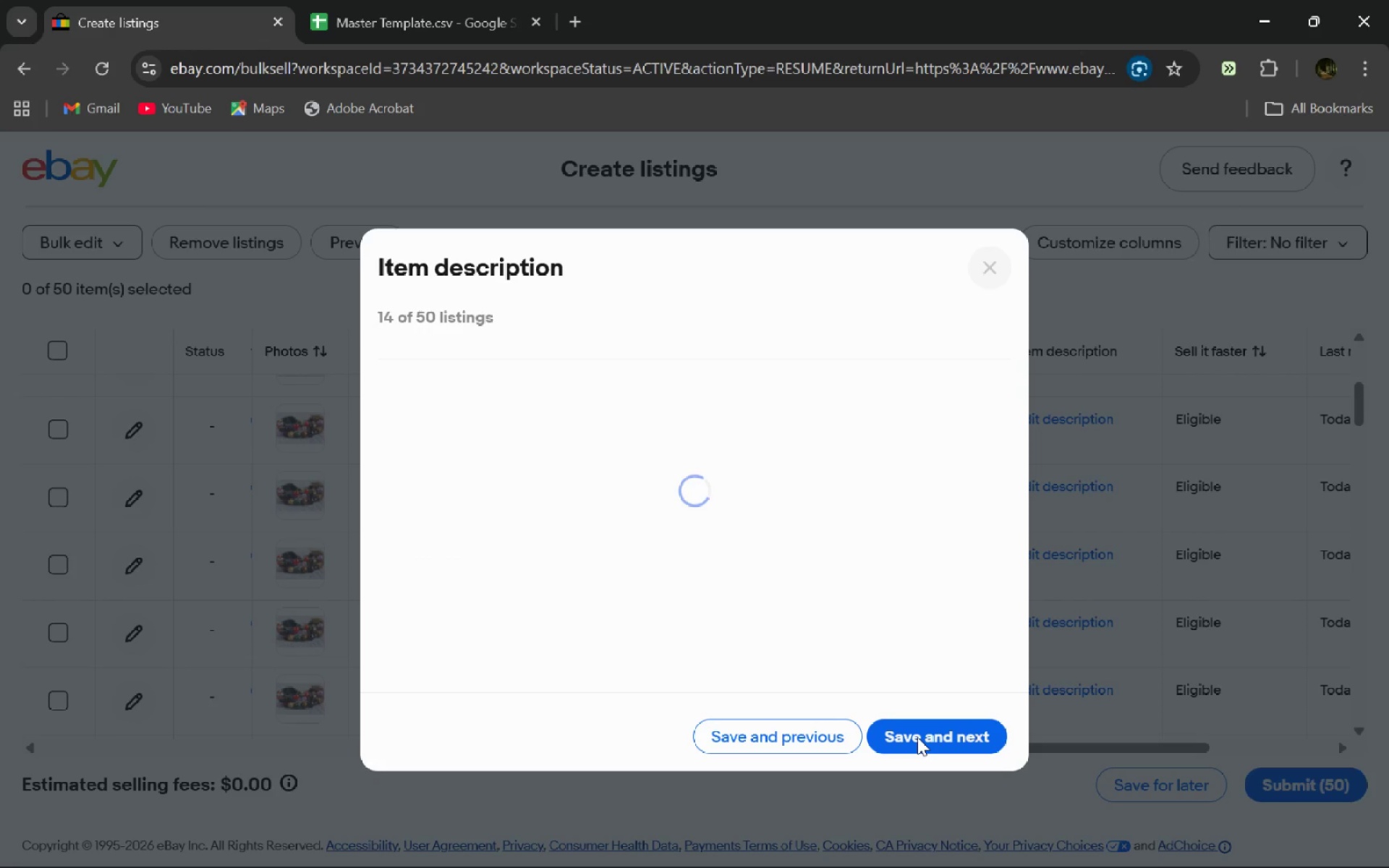 
left_click([917, 737])
 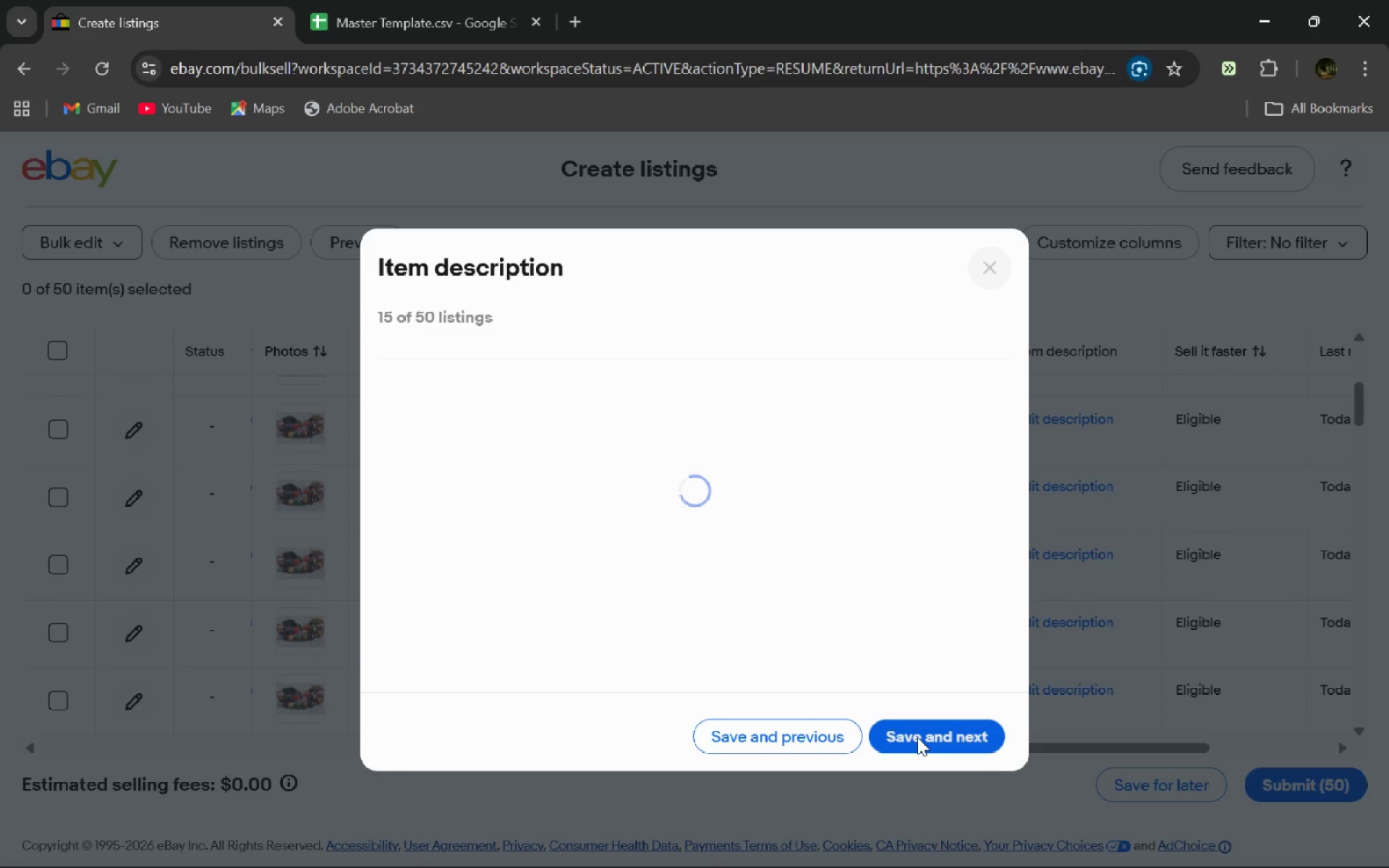 
double_click([917, 737])
 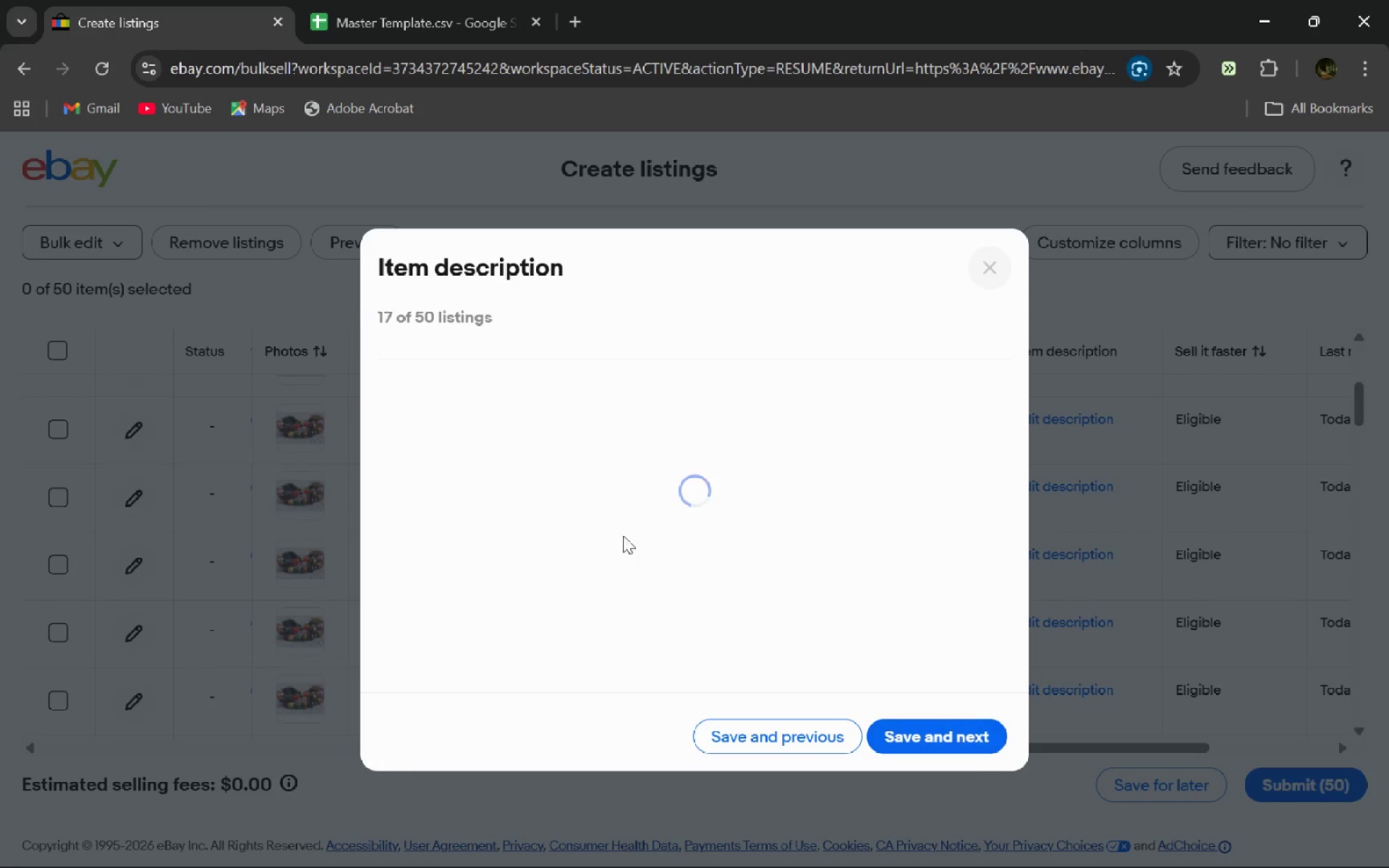 
mouse_move([608, 459])
 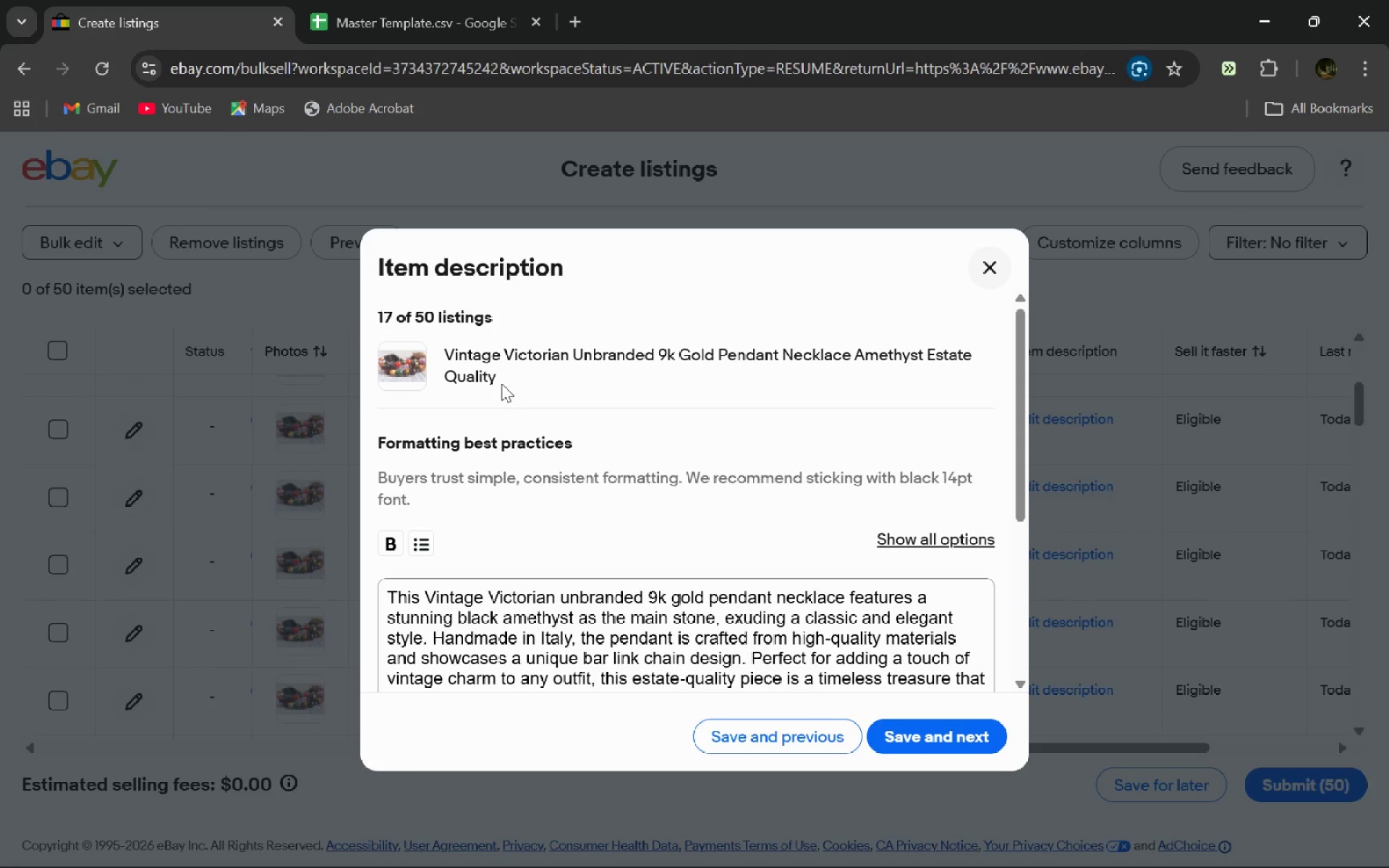 
wait(13.64)
 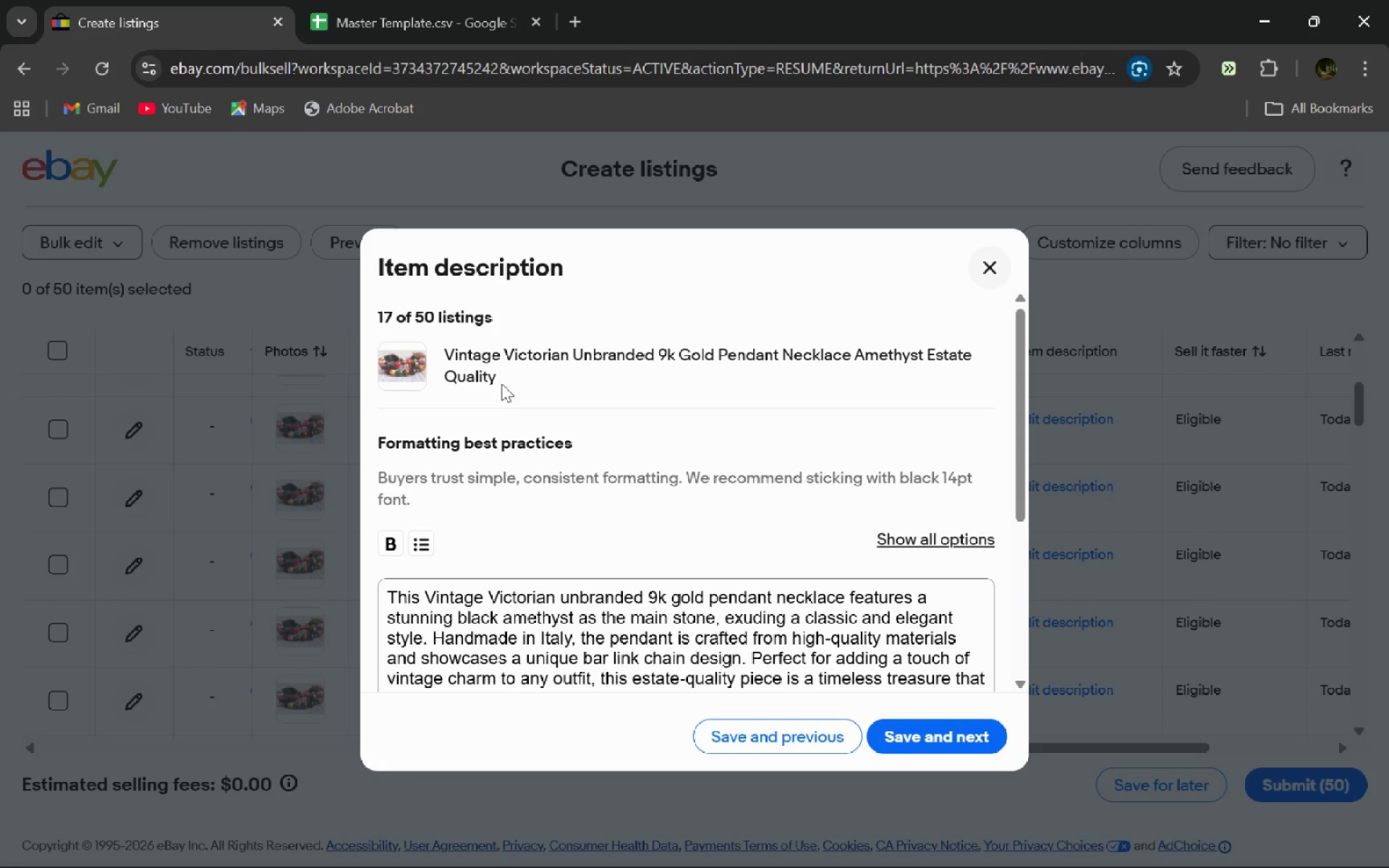 
left_click([501, 383])
 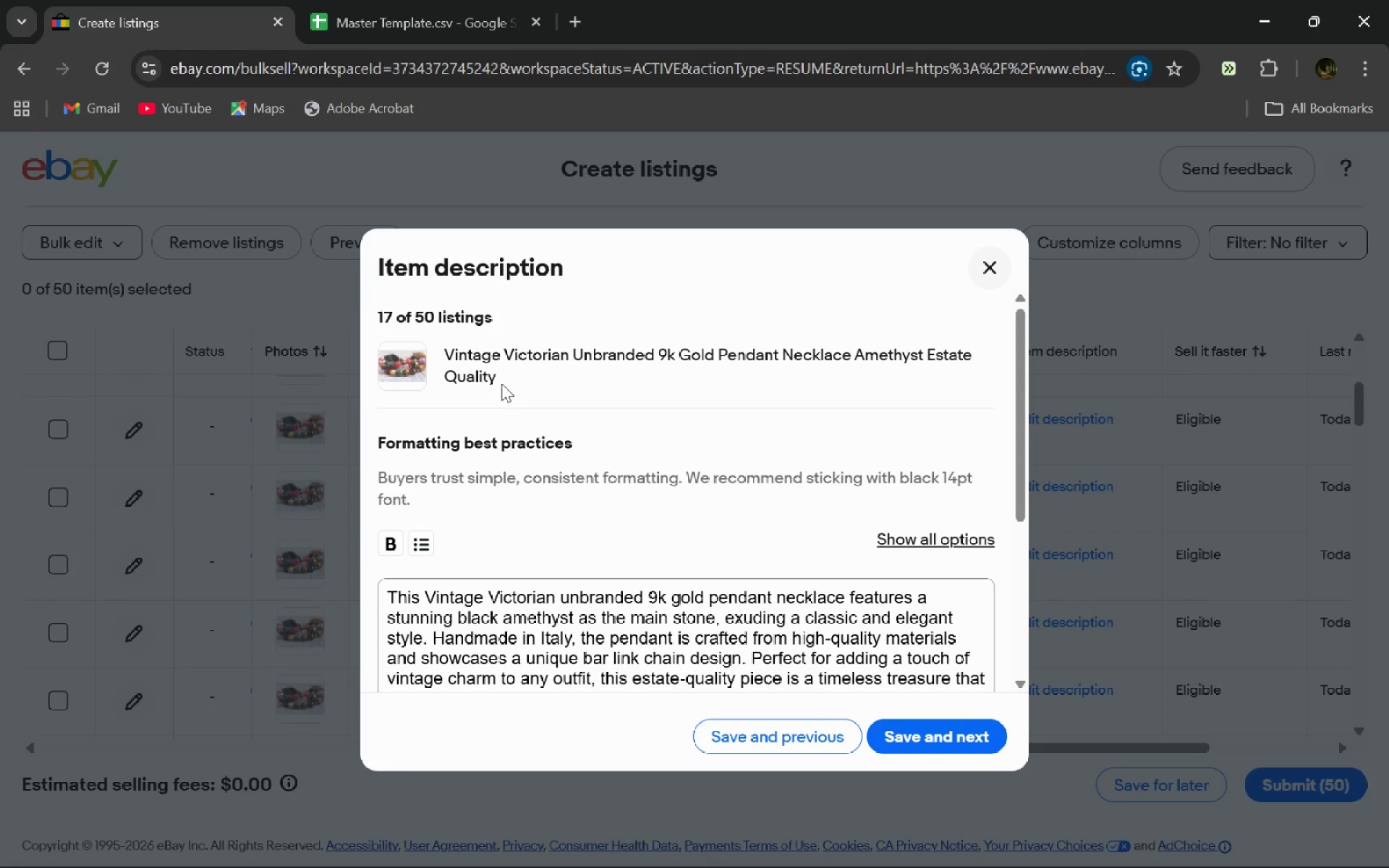 
wait(57.97)
 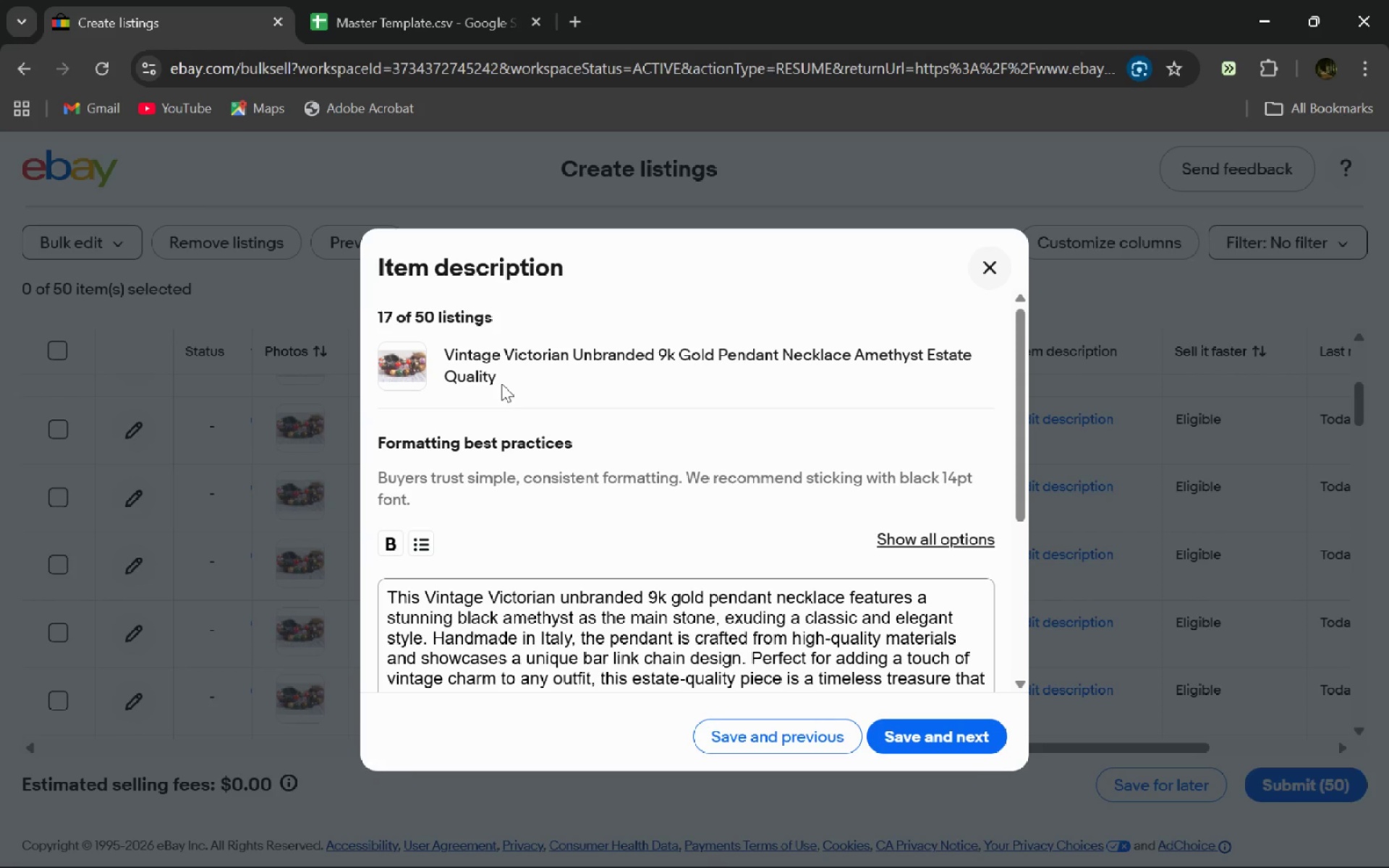 
left_click([517, 379])
 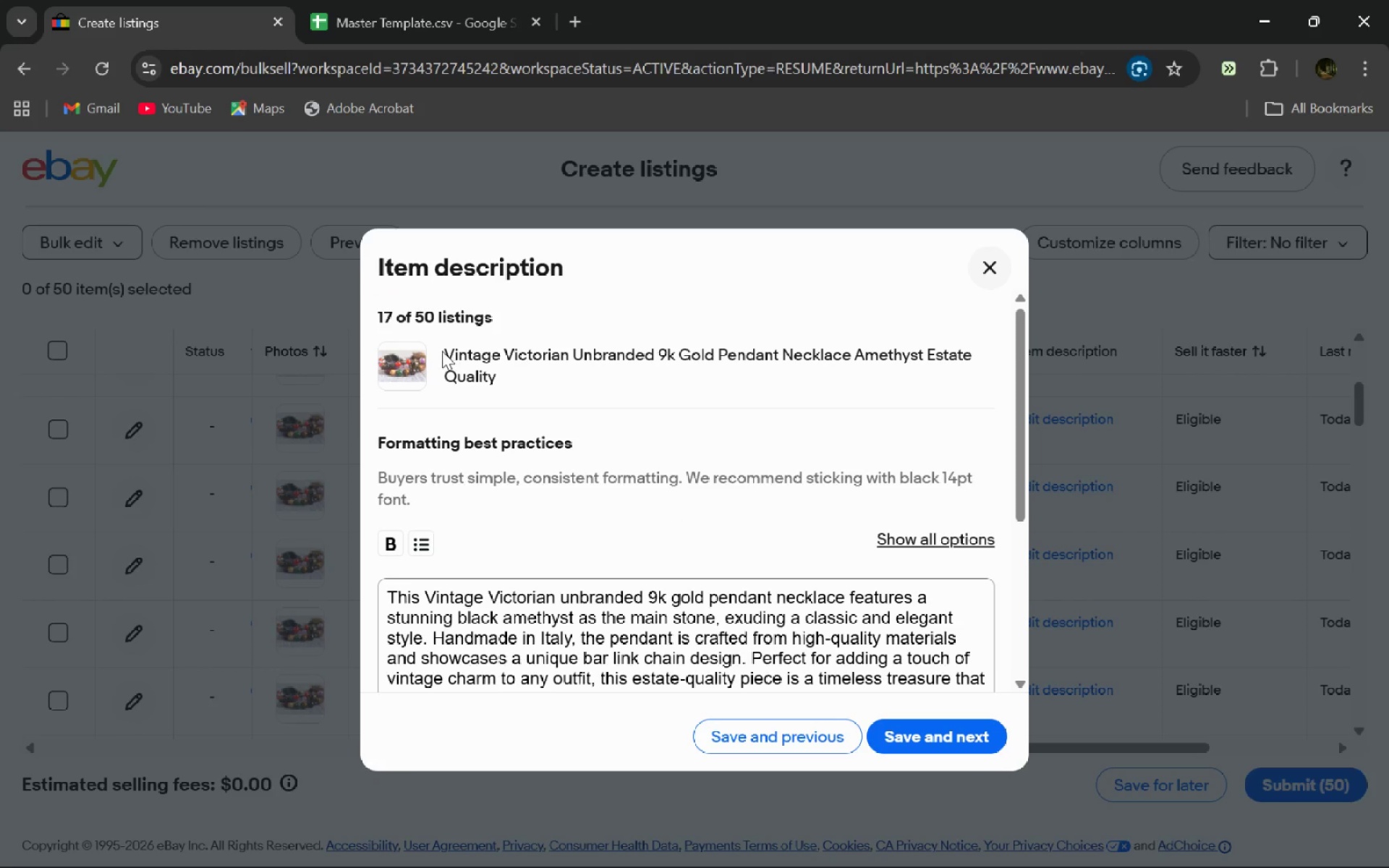 
double_click([442, 351])
 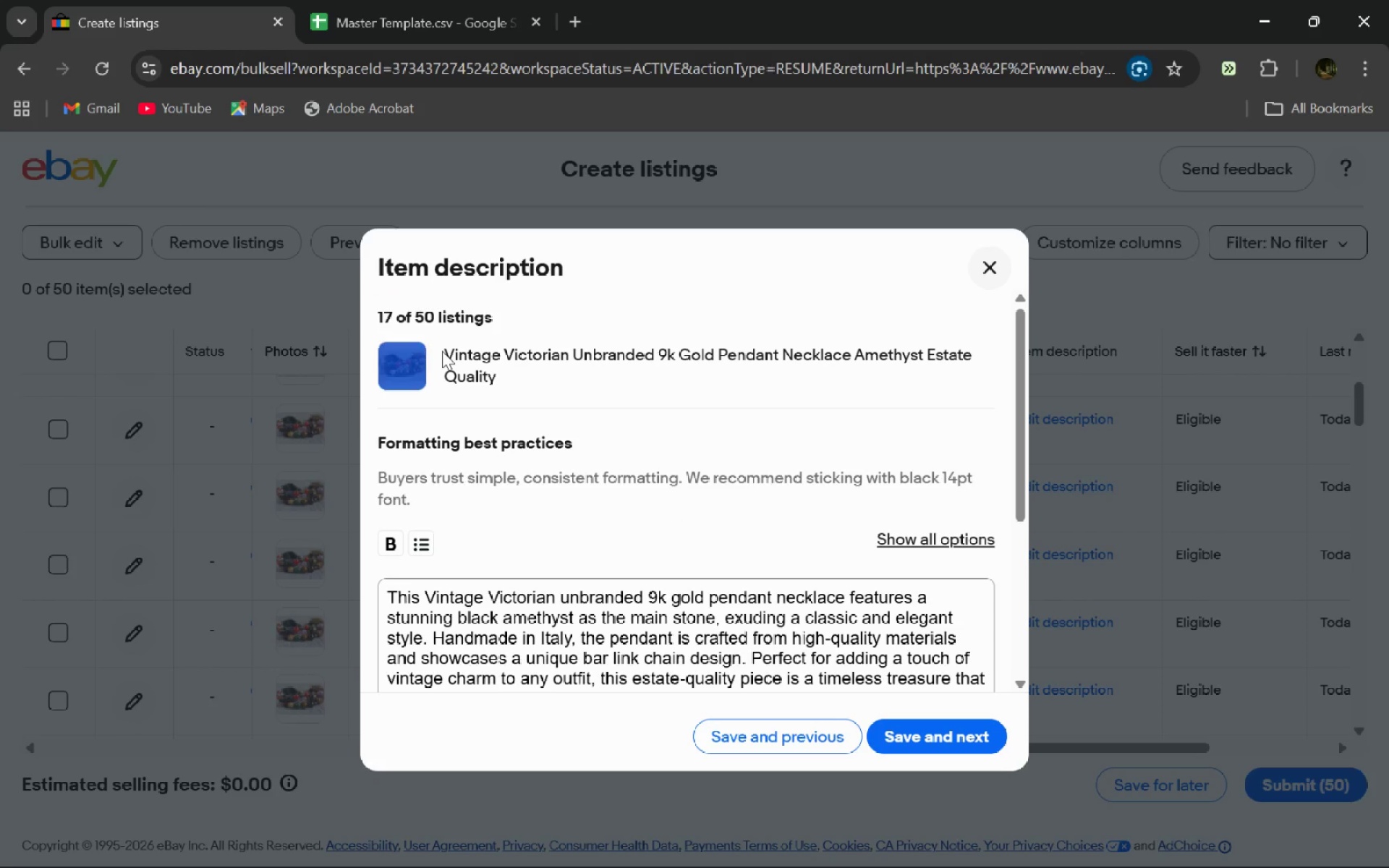 
triple_click([442, 351])
 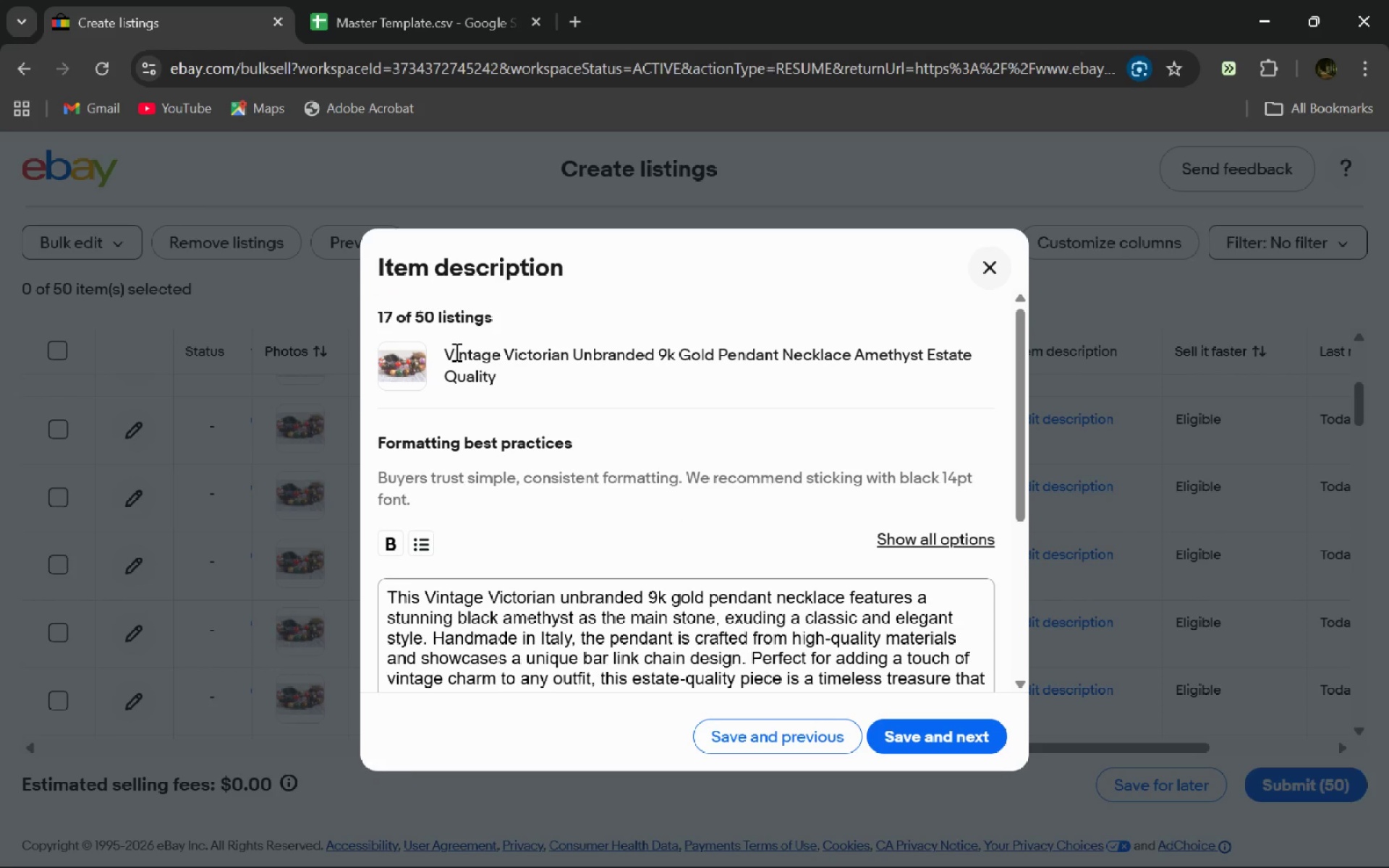 
double_click([455, 352])
 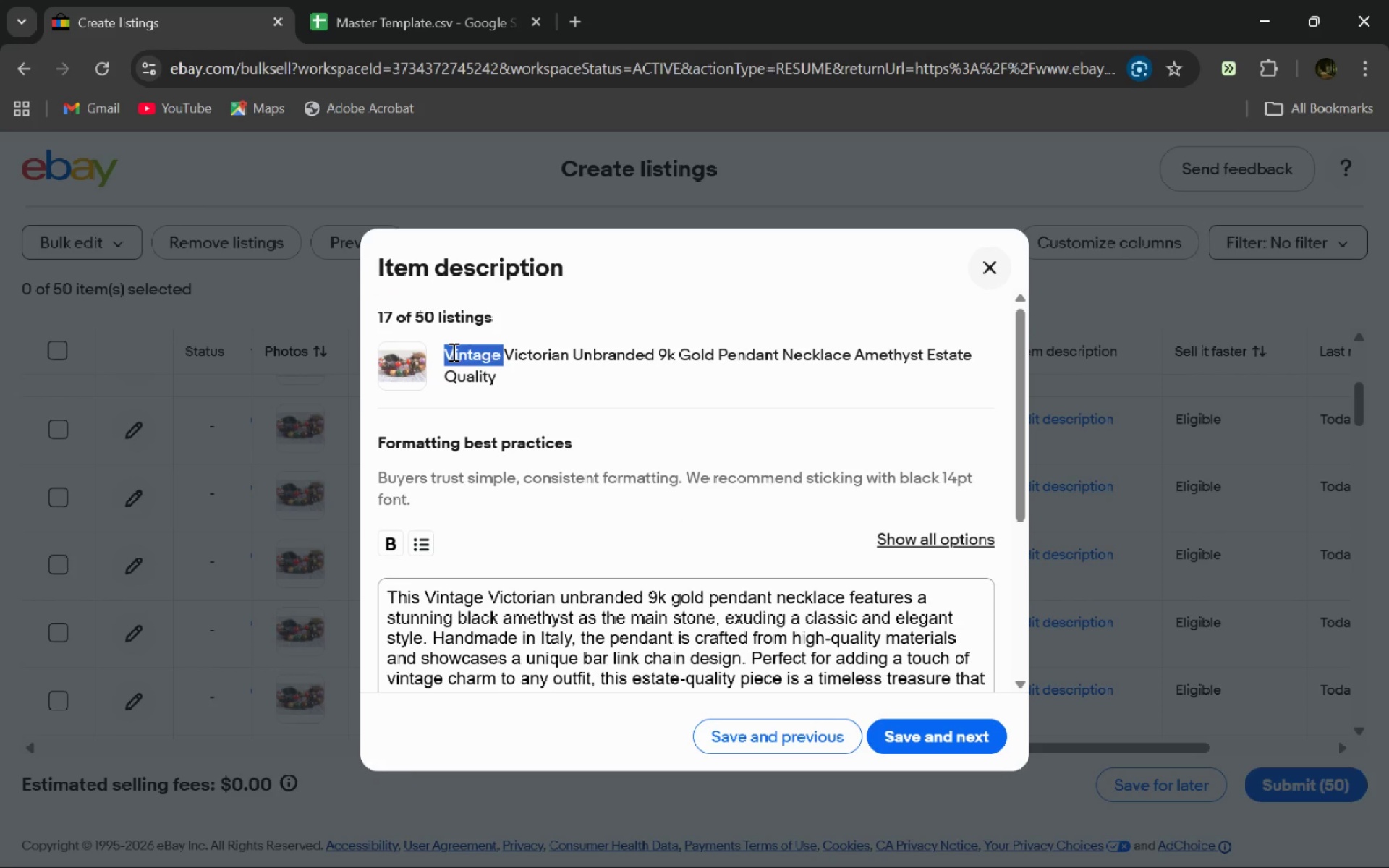 
triple_click([452, 352])
 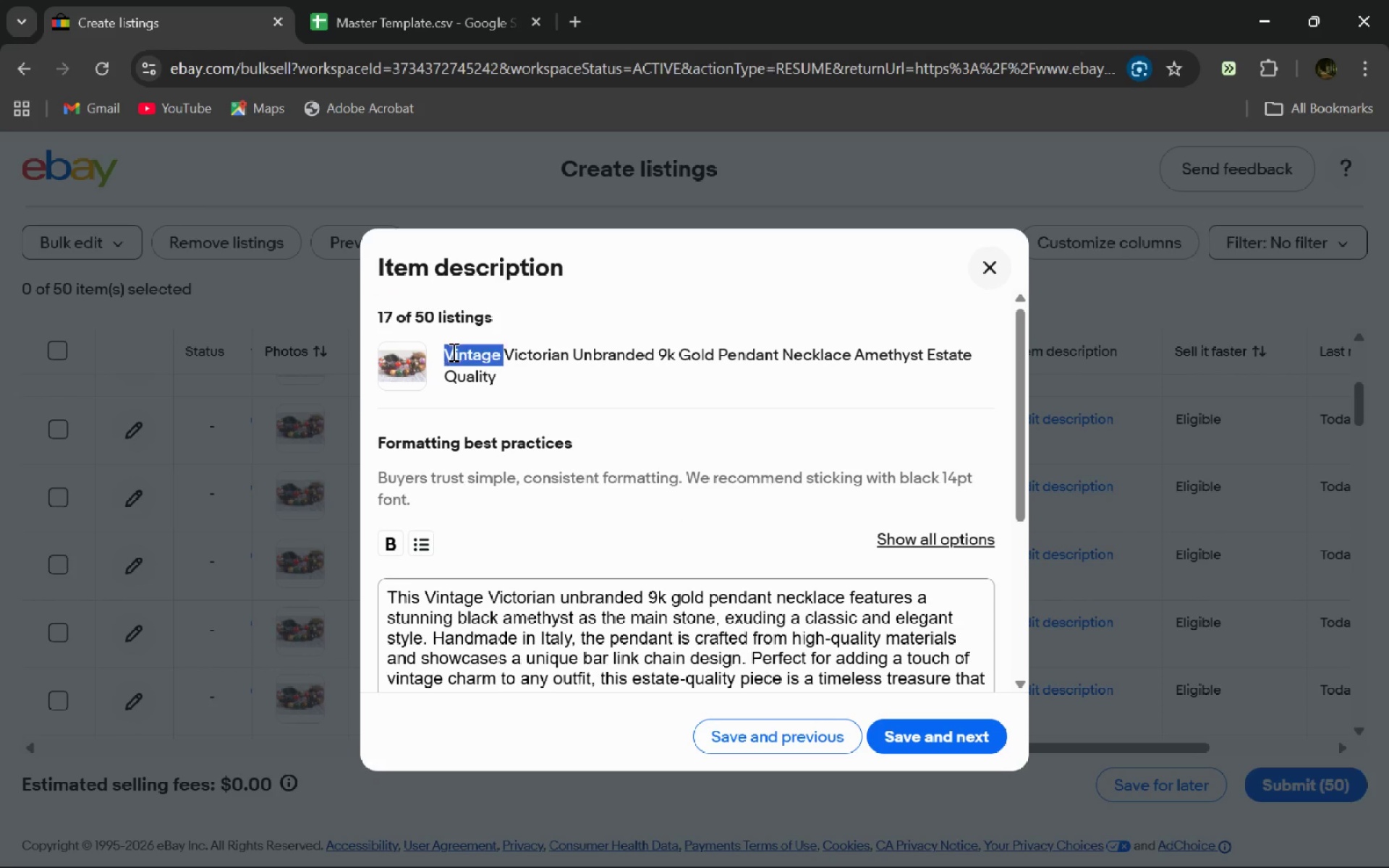 
triple_click([452, 352])
 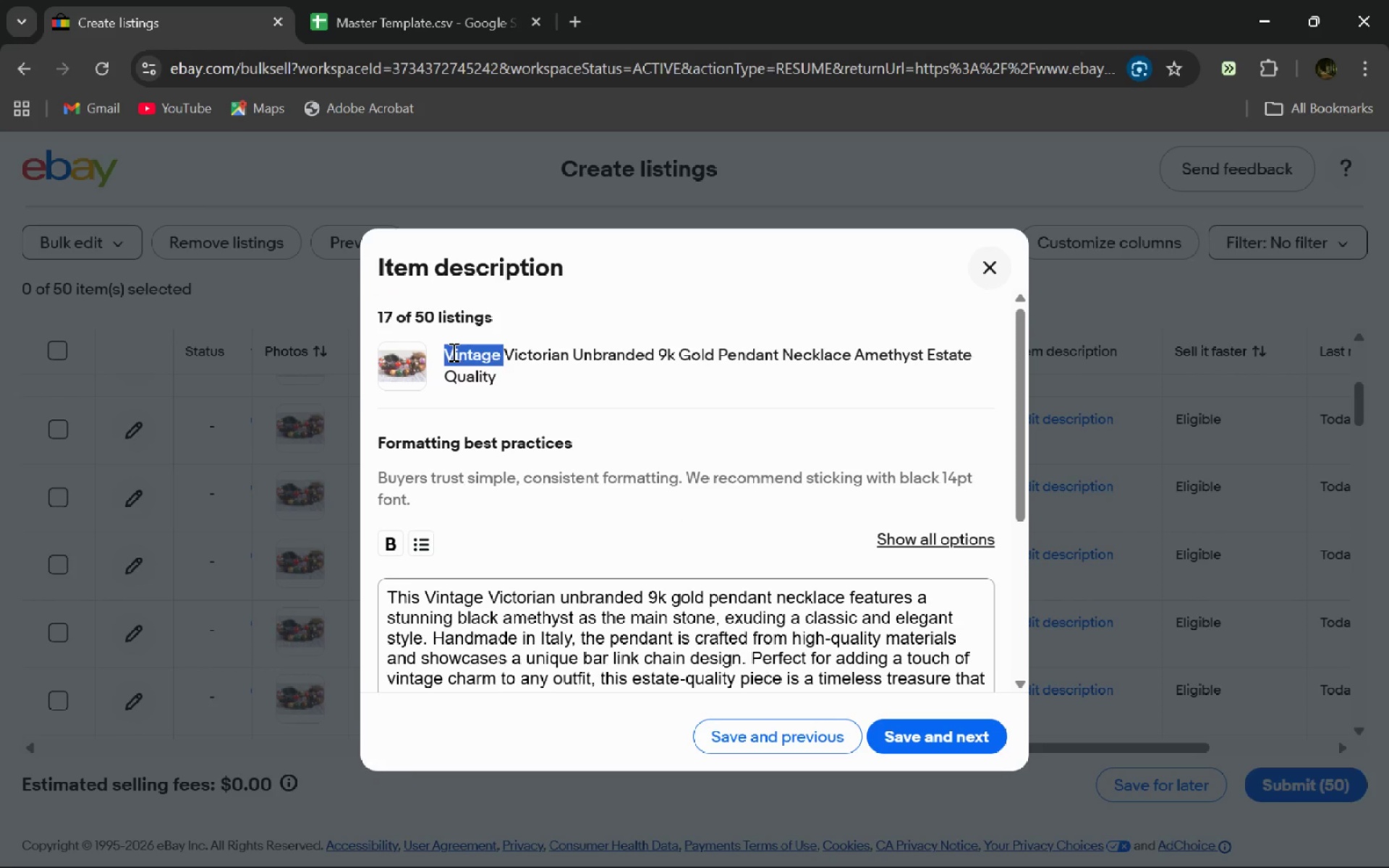 
triple_click([452, 352])
 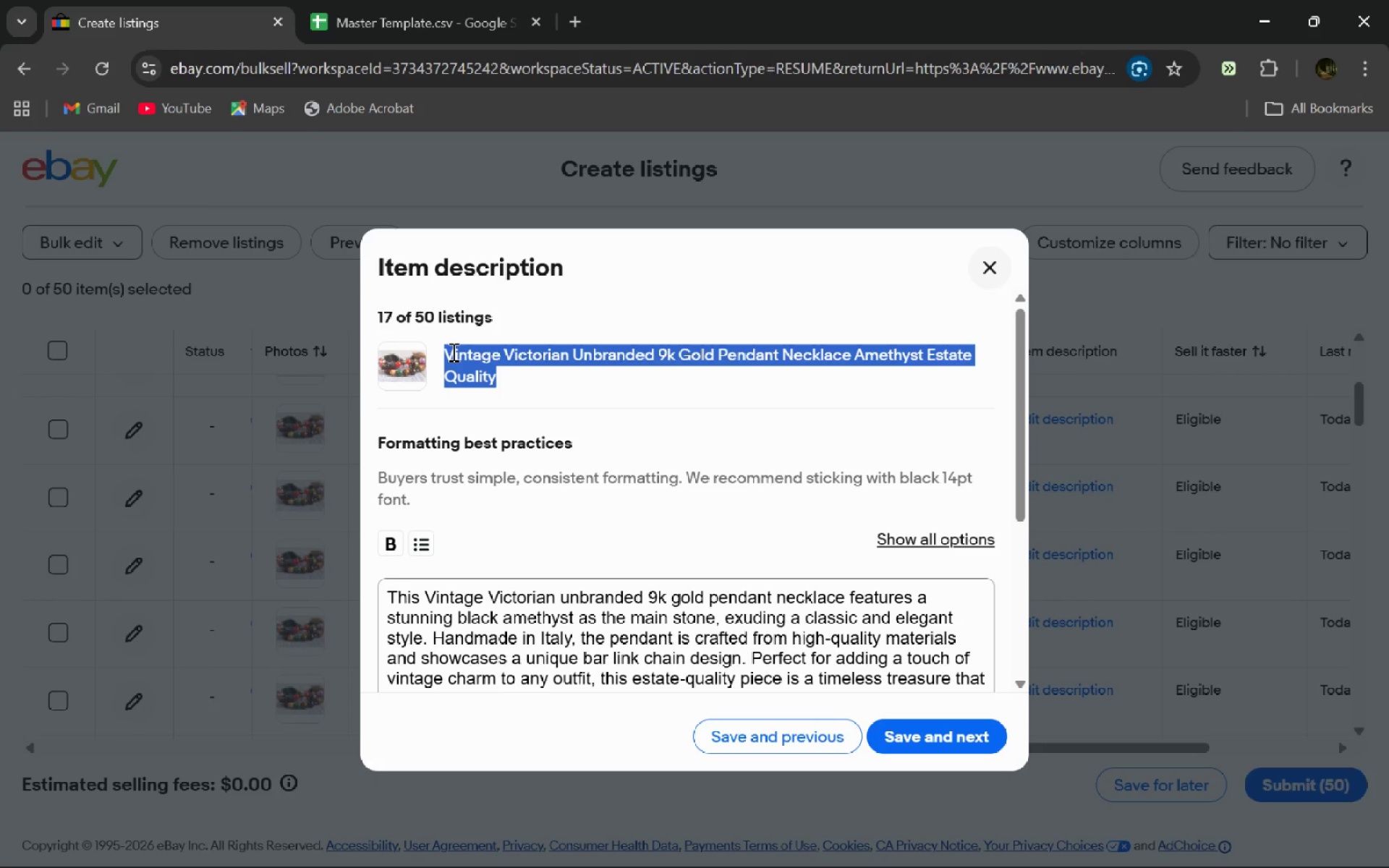 
triple_click([452, 352])
 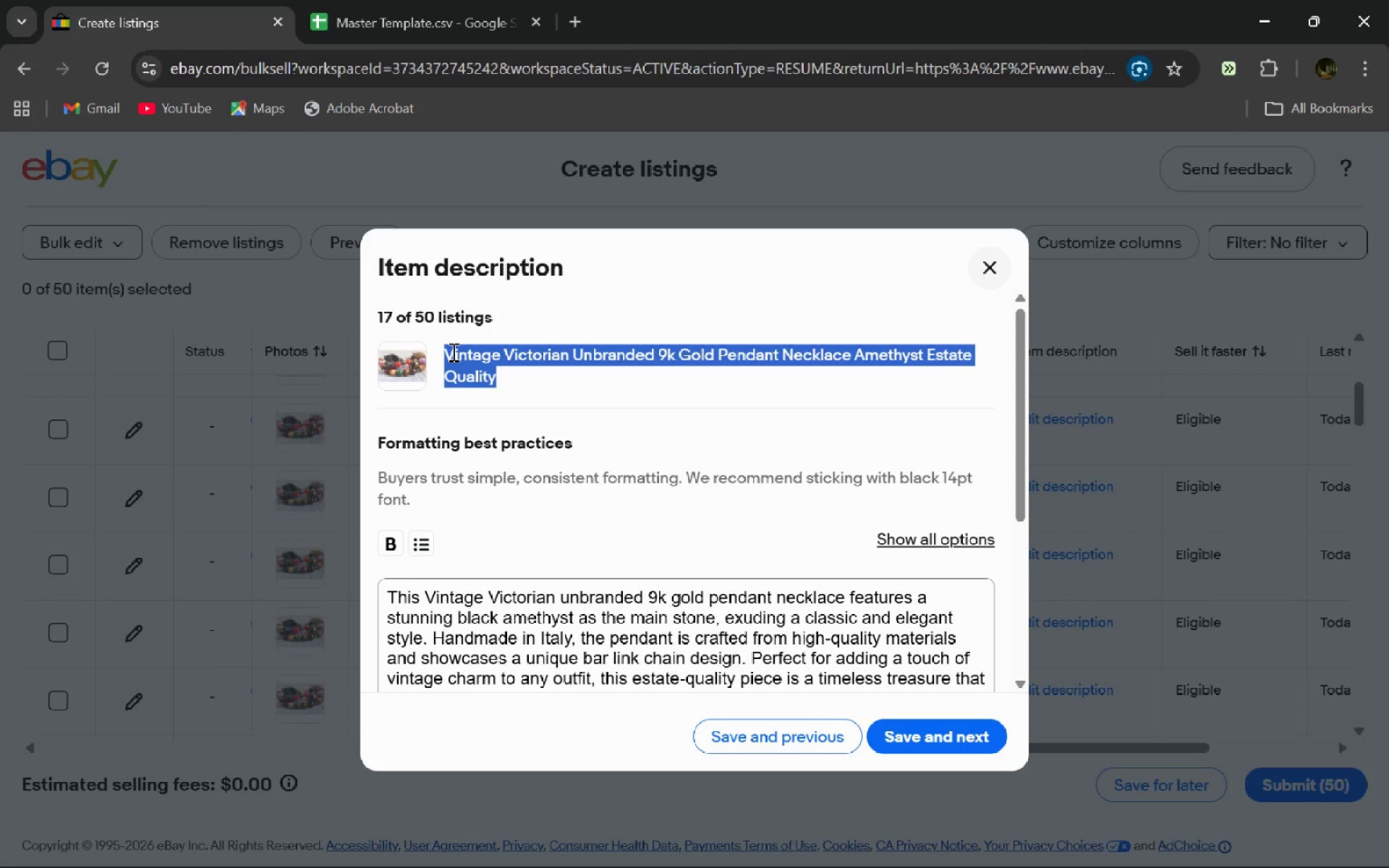 
key(Control+C)
 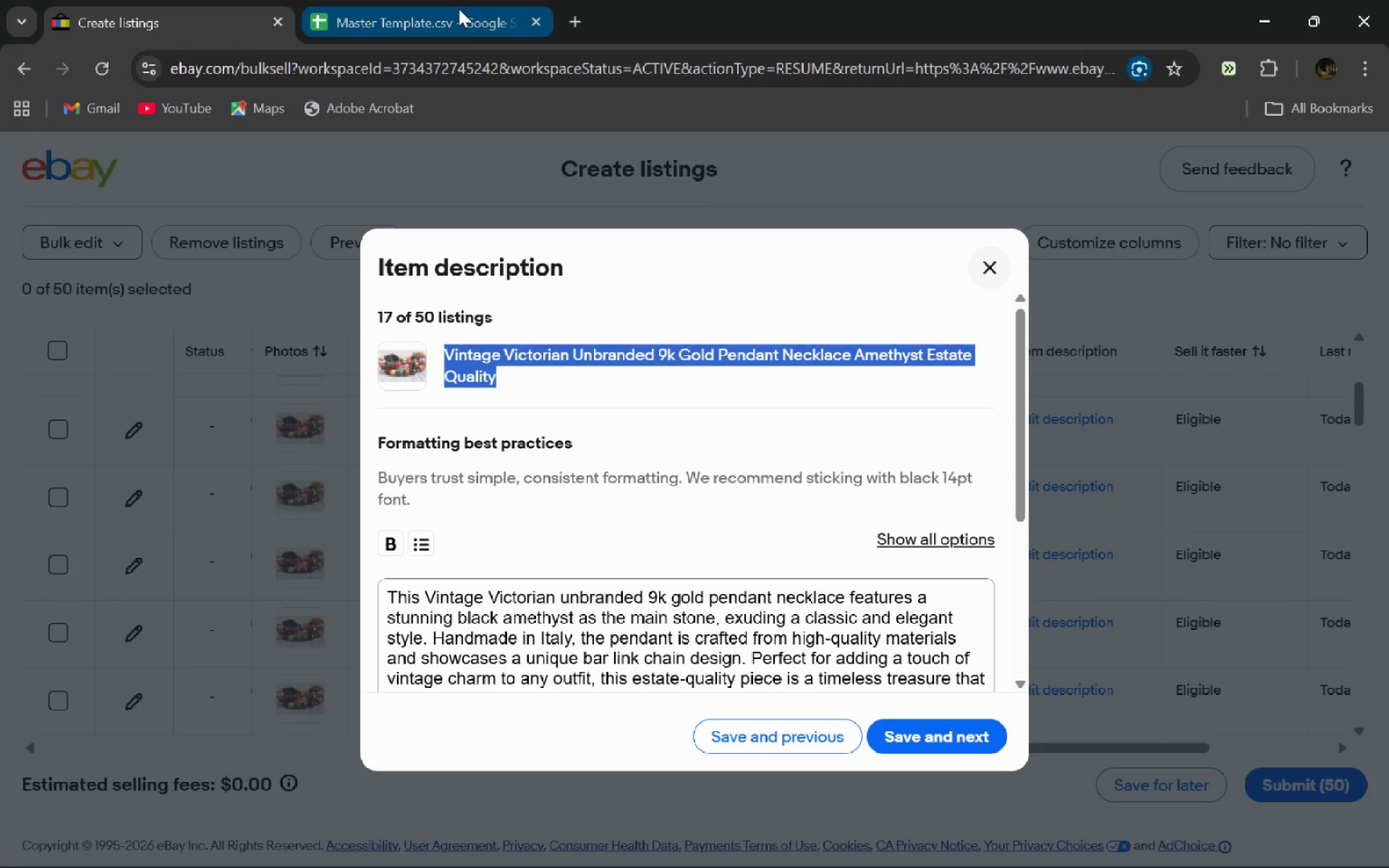 
left_click([459, 9])
 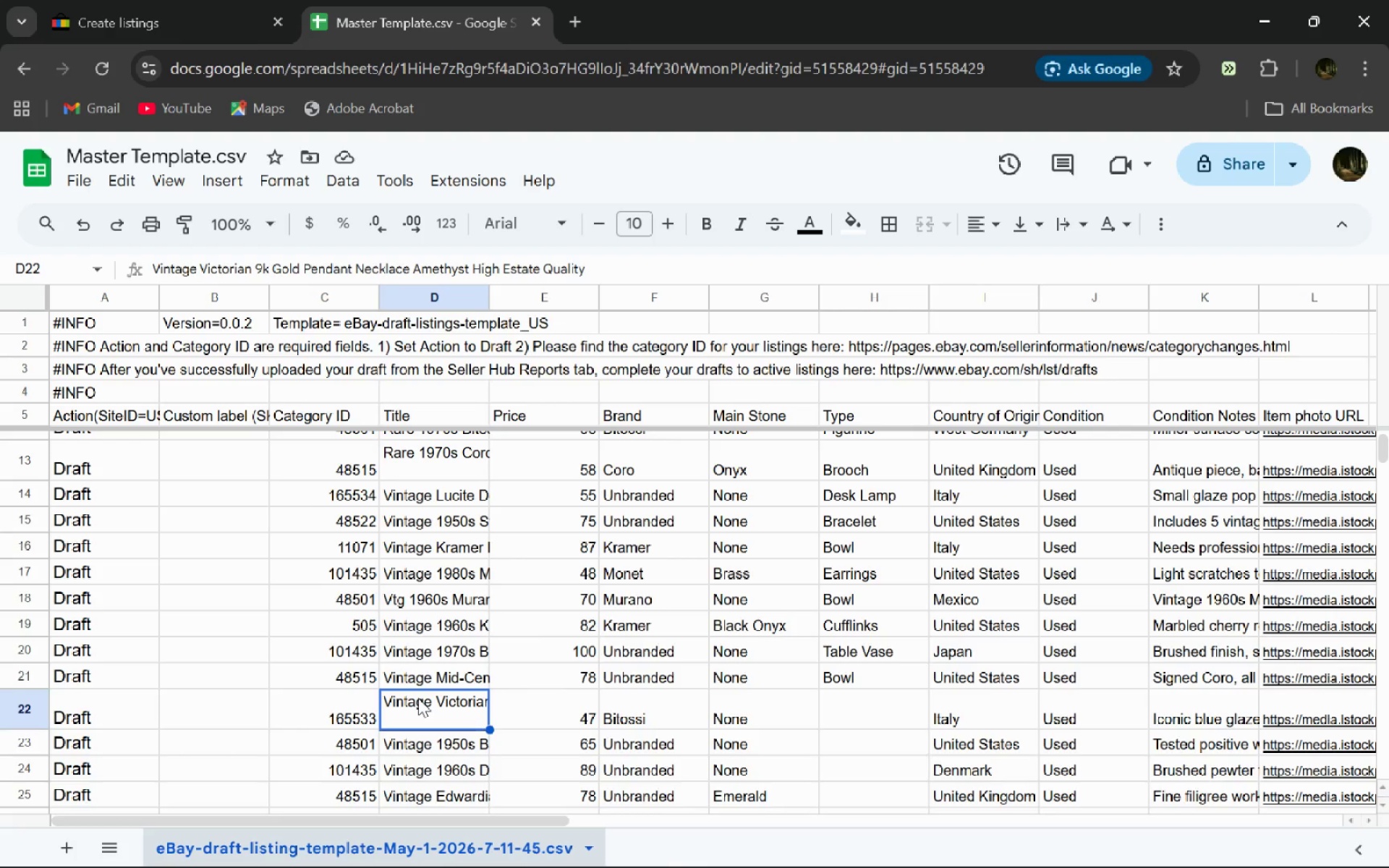 
double_click([418, 698])
 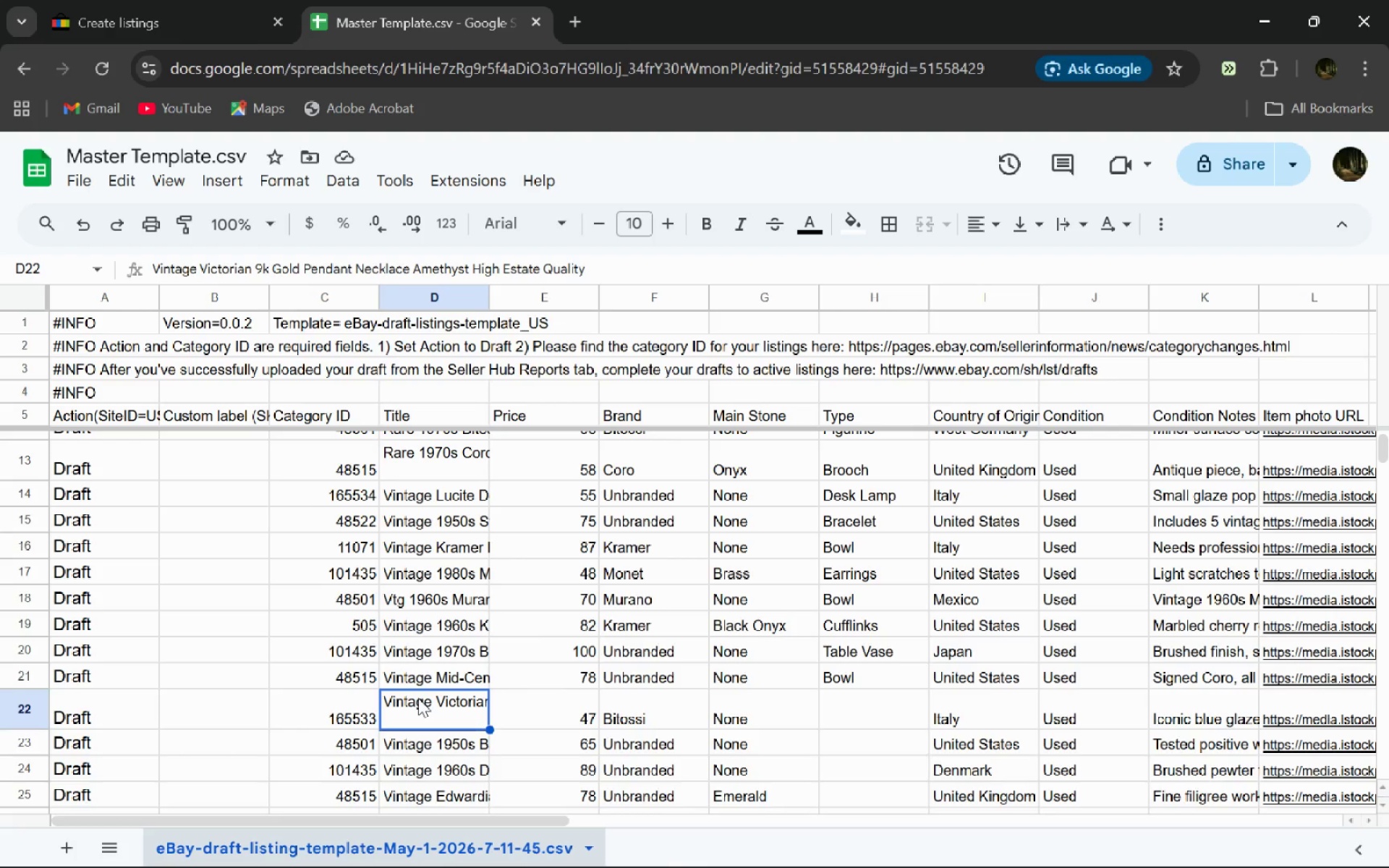 
key(Control+A)
 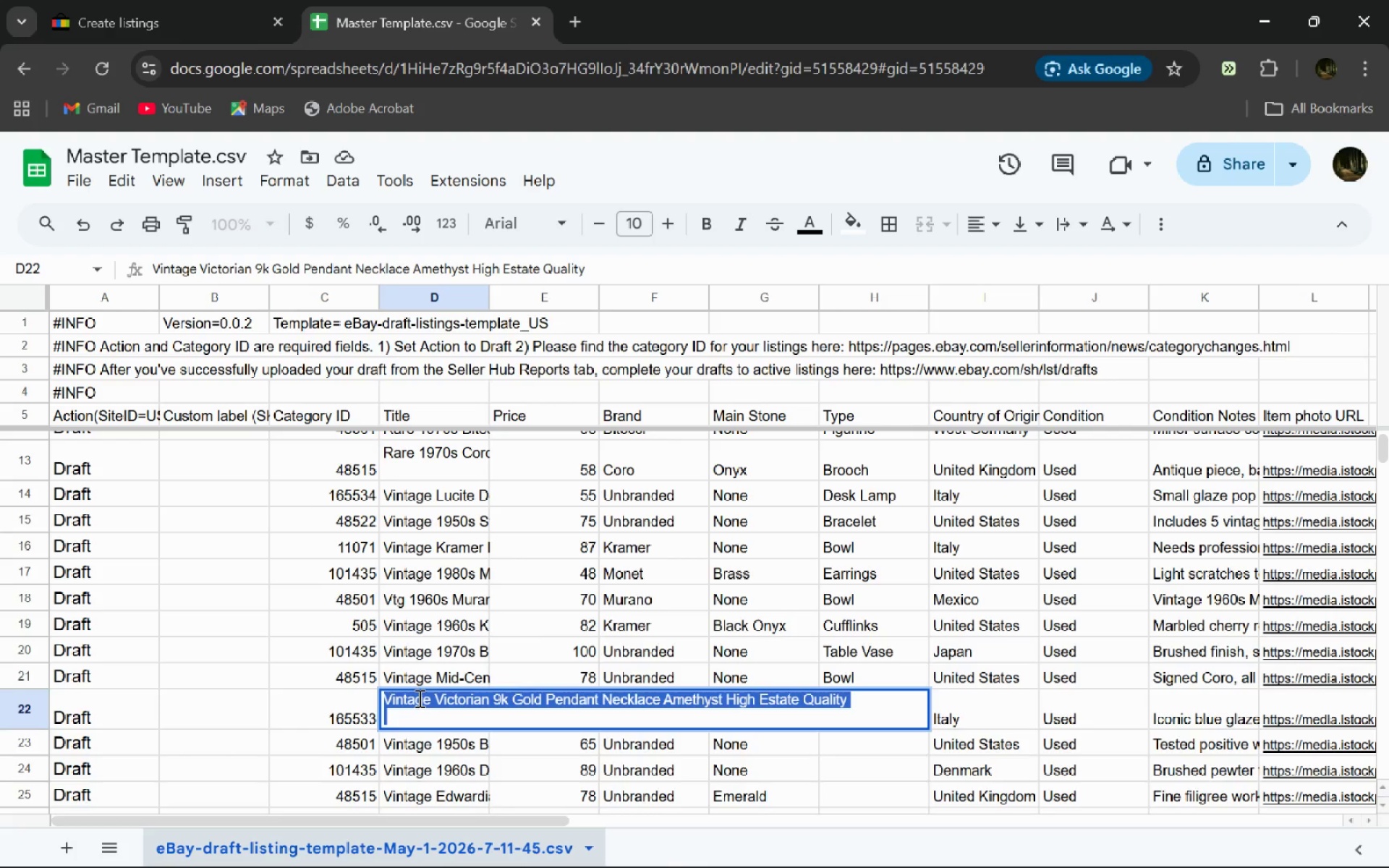 
key(Control+V)
 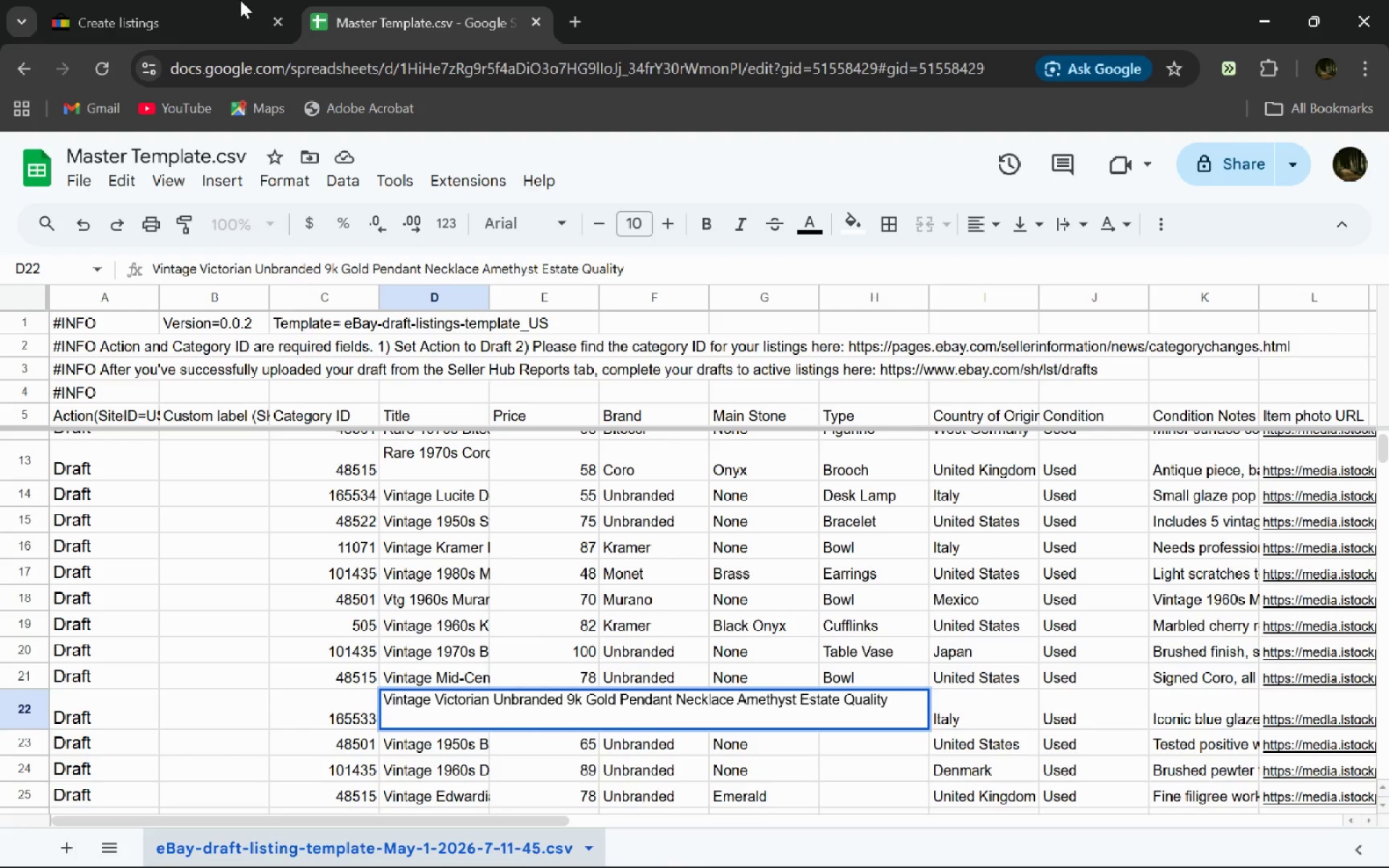 
left_click([239, 0])
 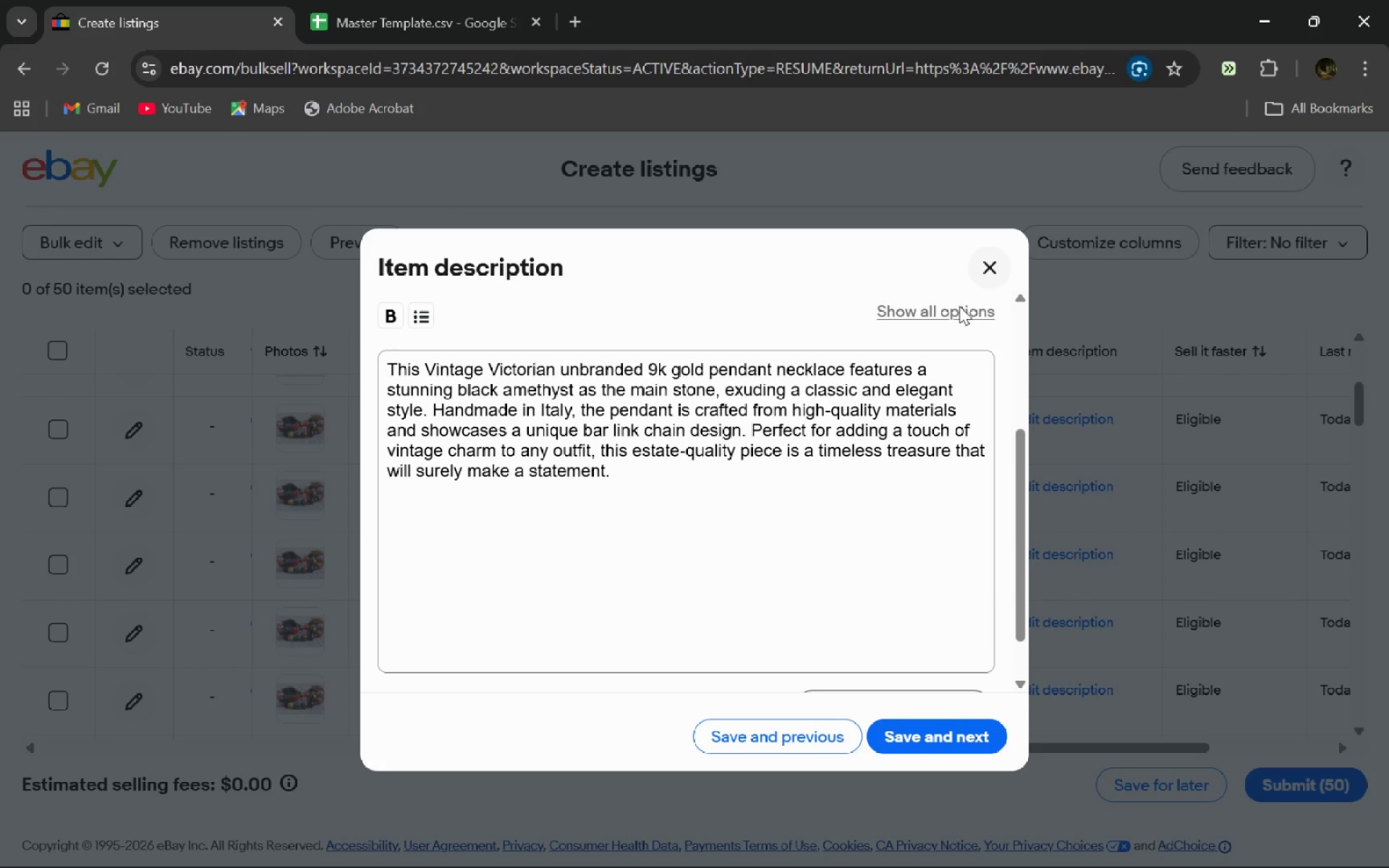 
left_click([982, 265])
 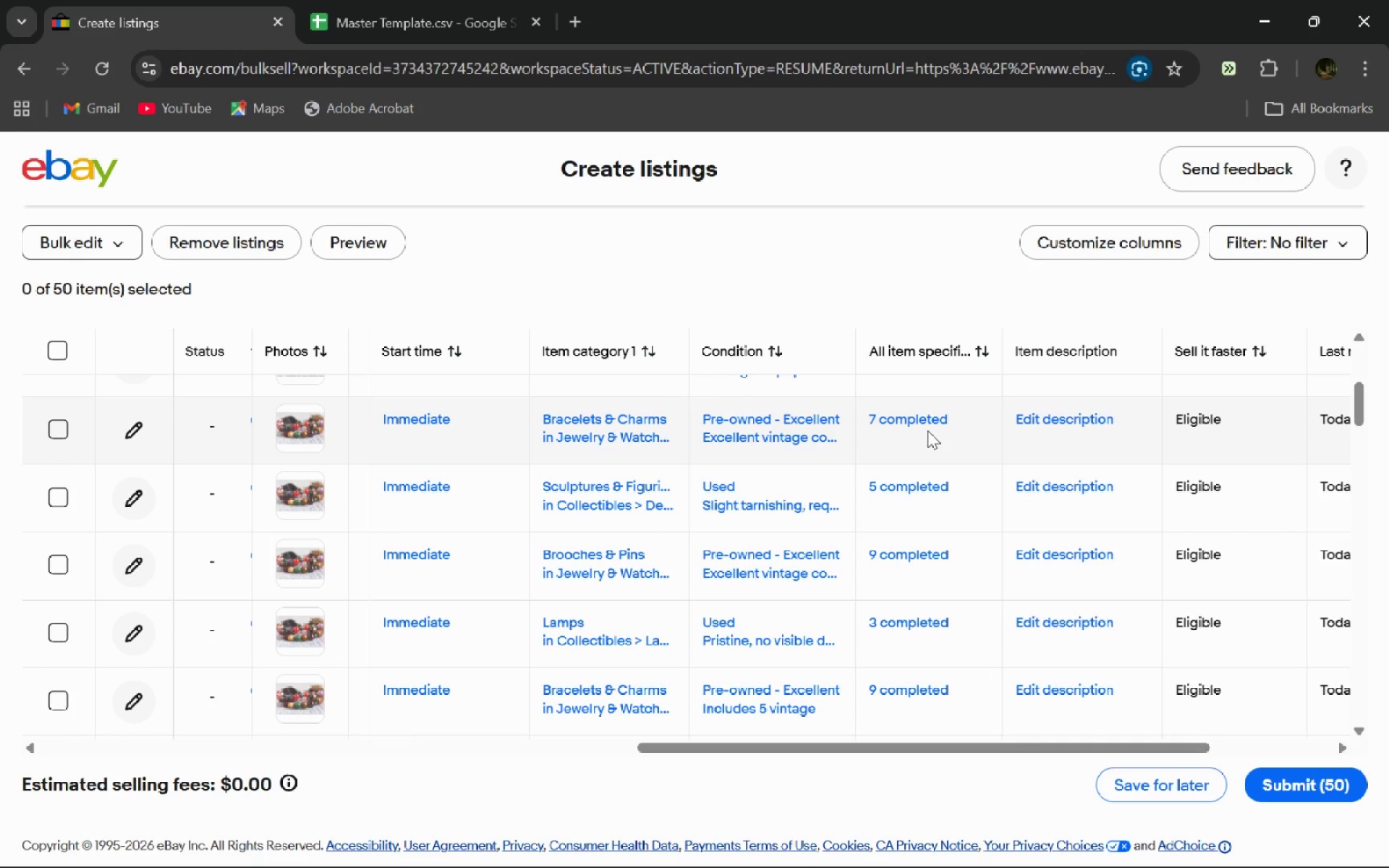 
left_click([934, 425])
 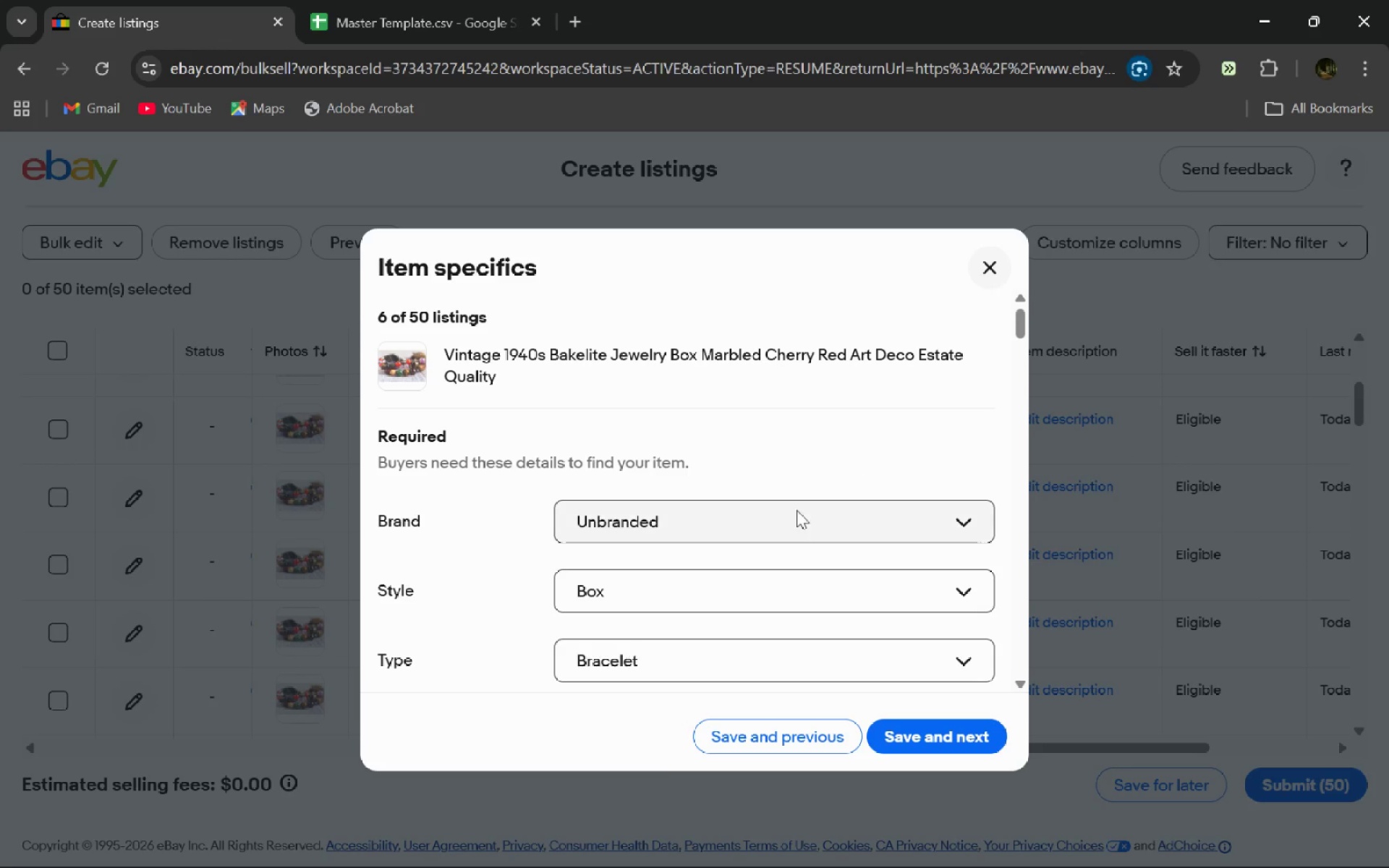 
left_click([391, 14])
 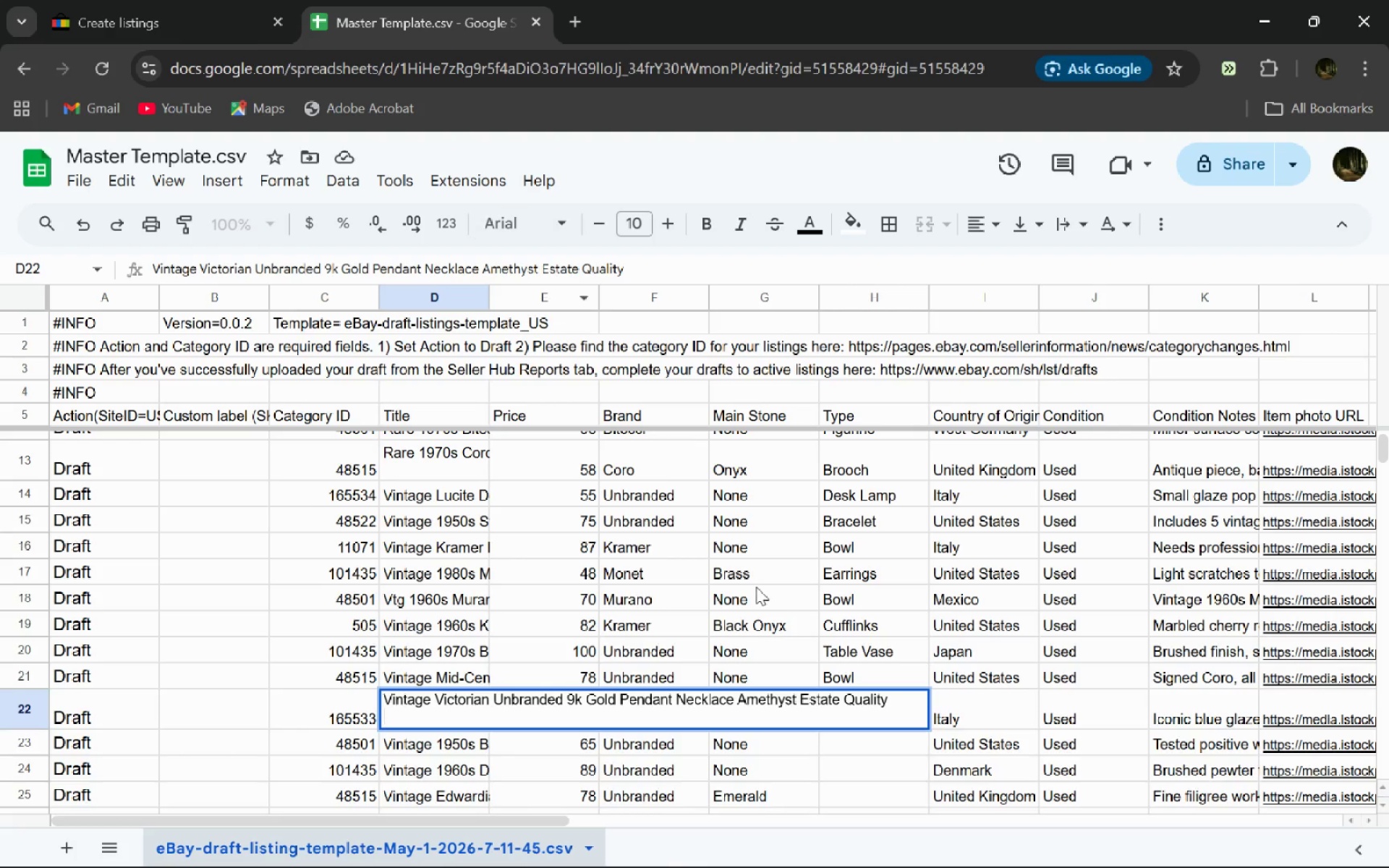 
left_click([752, 579])
 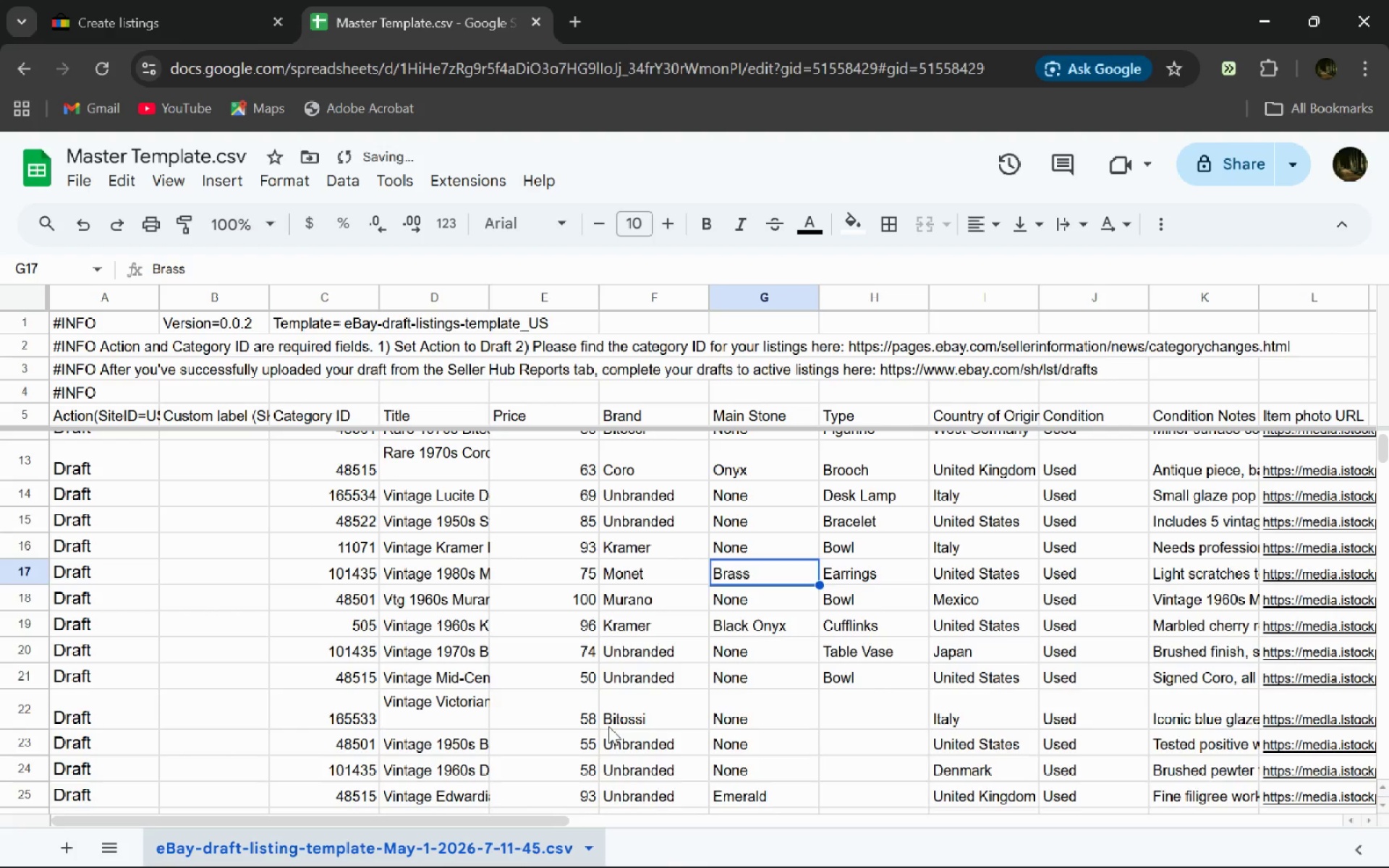 
double_click([608, 726])
 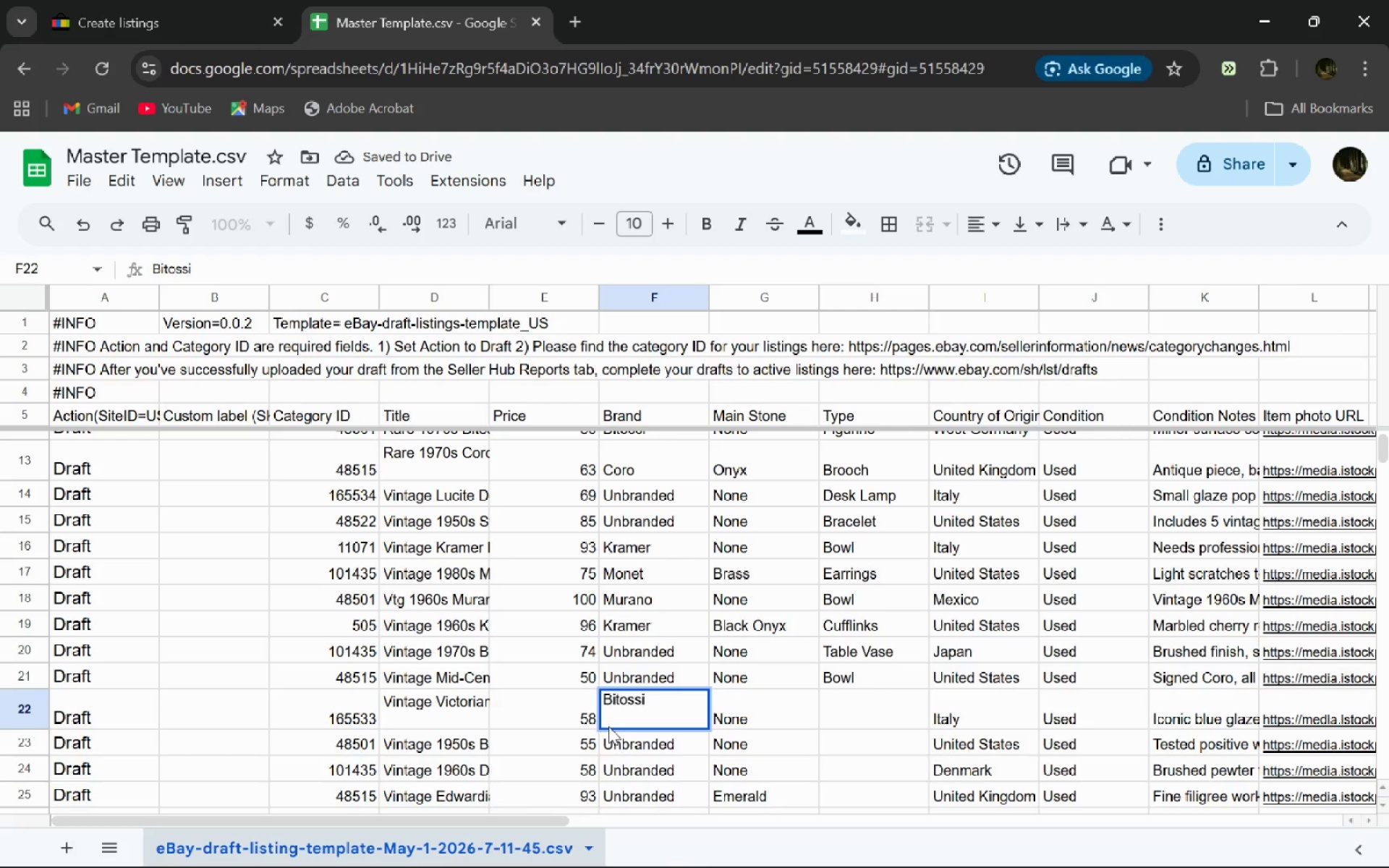 
key(Control+A)
 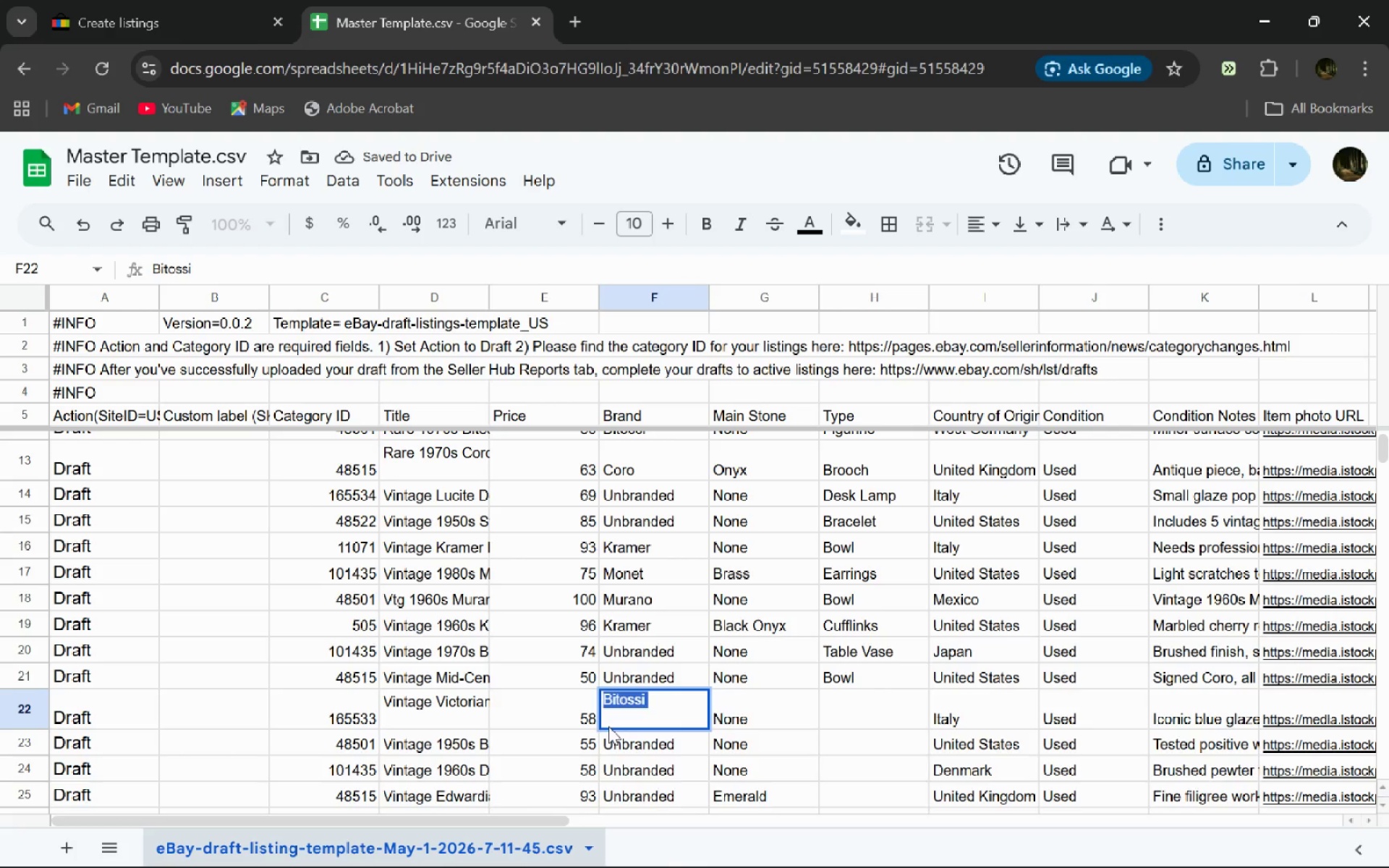 
type(Unbranded)
 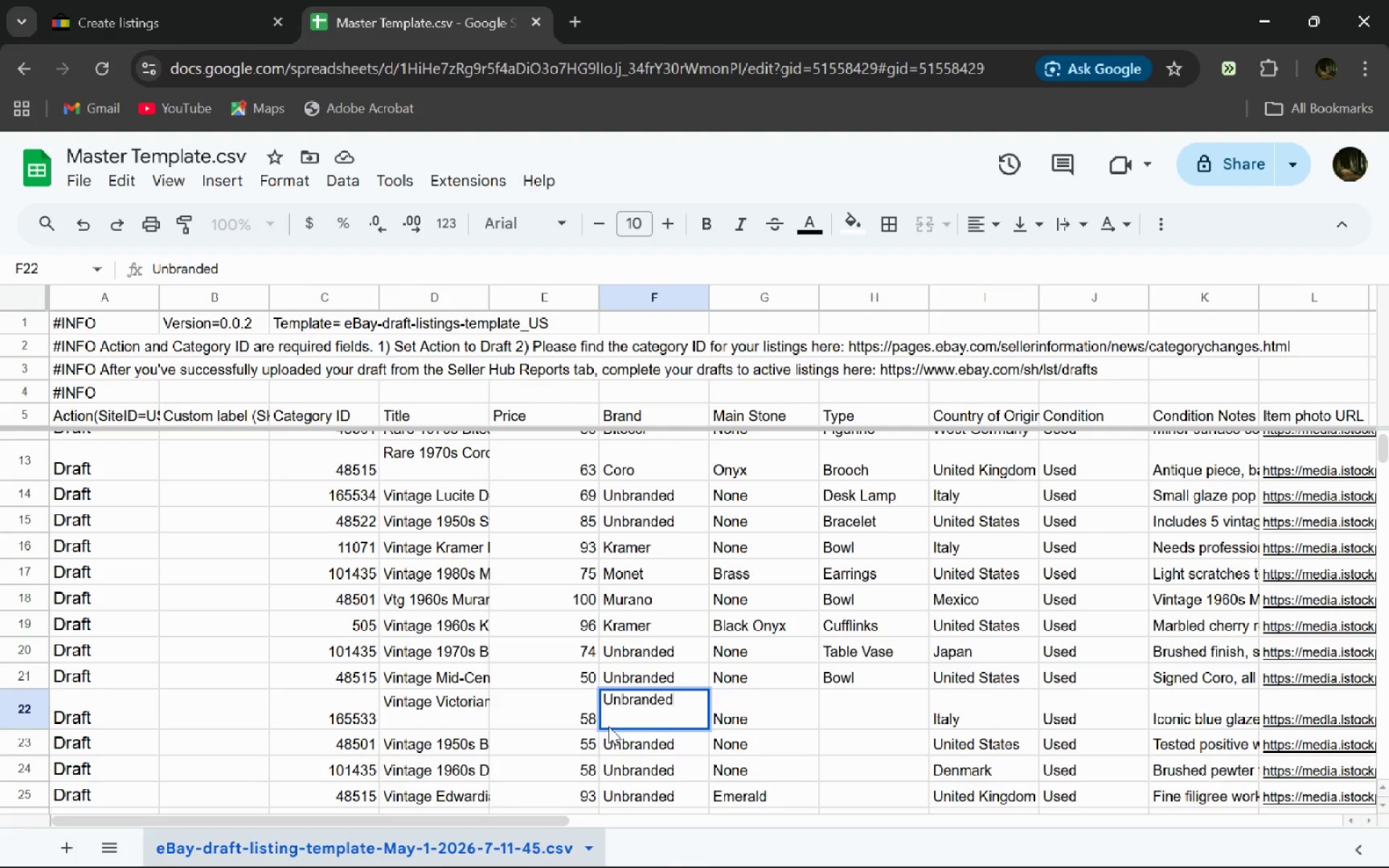 
key(Enter)
 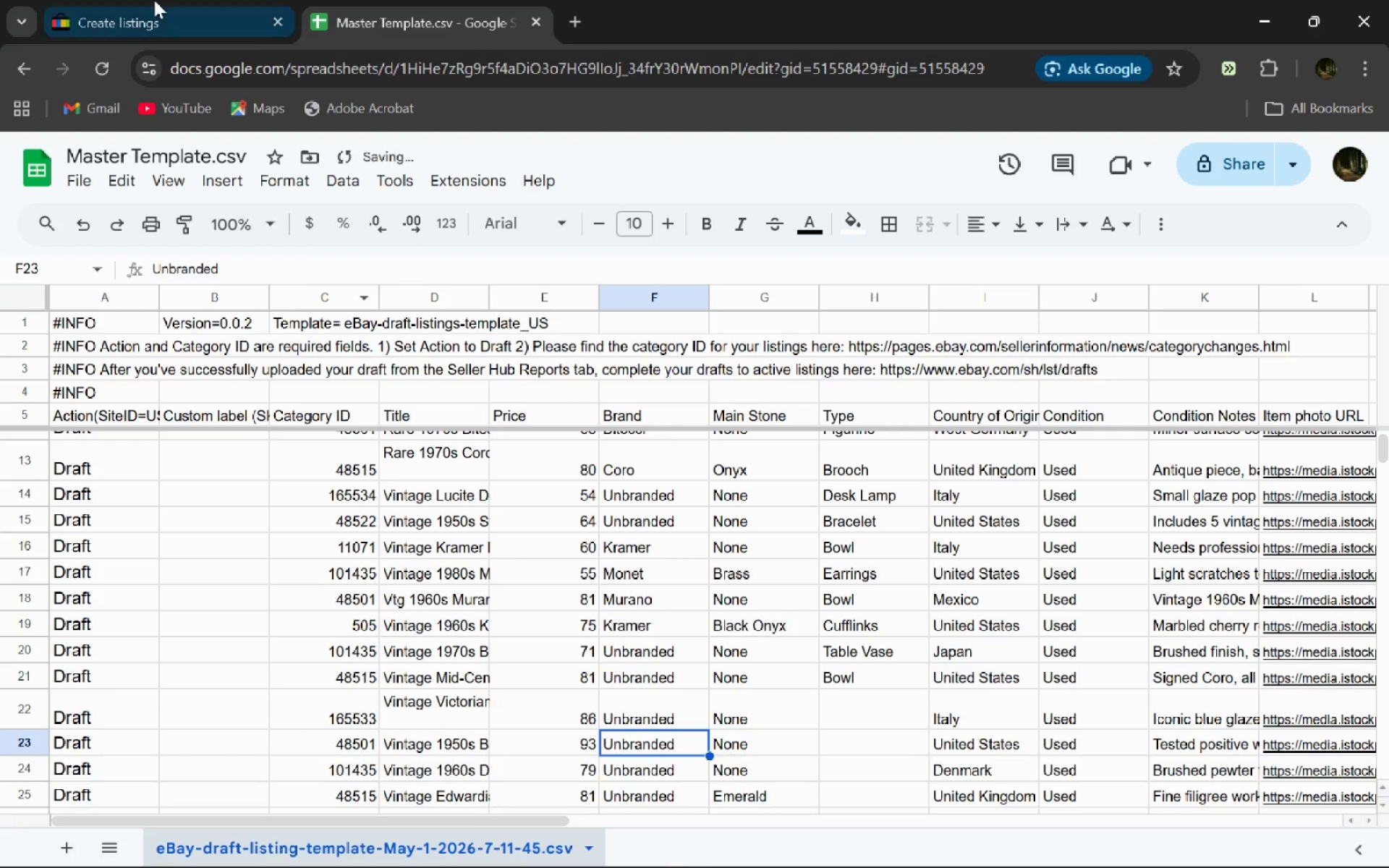 
left_click([154, 0])
 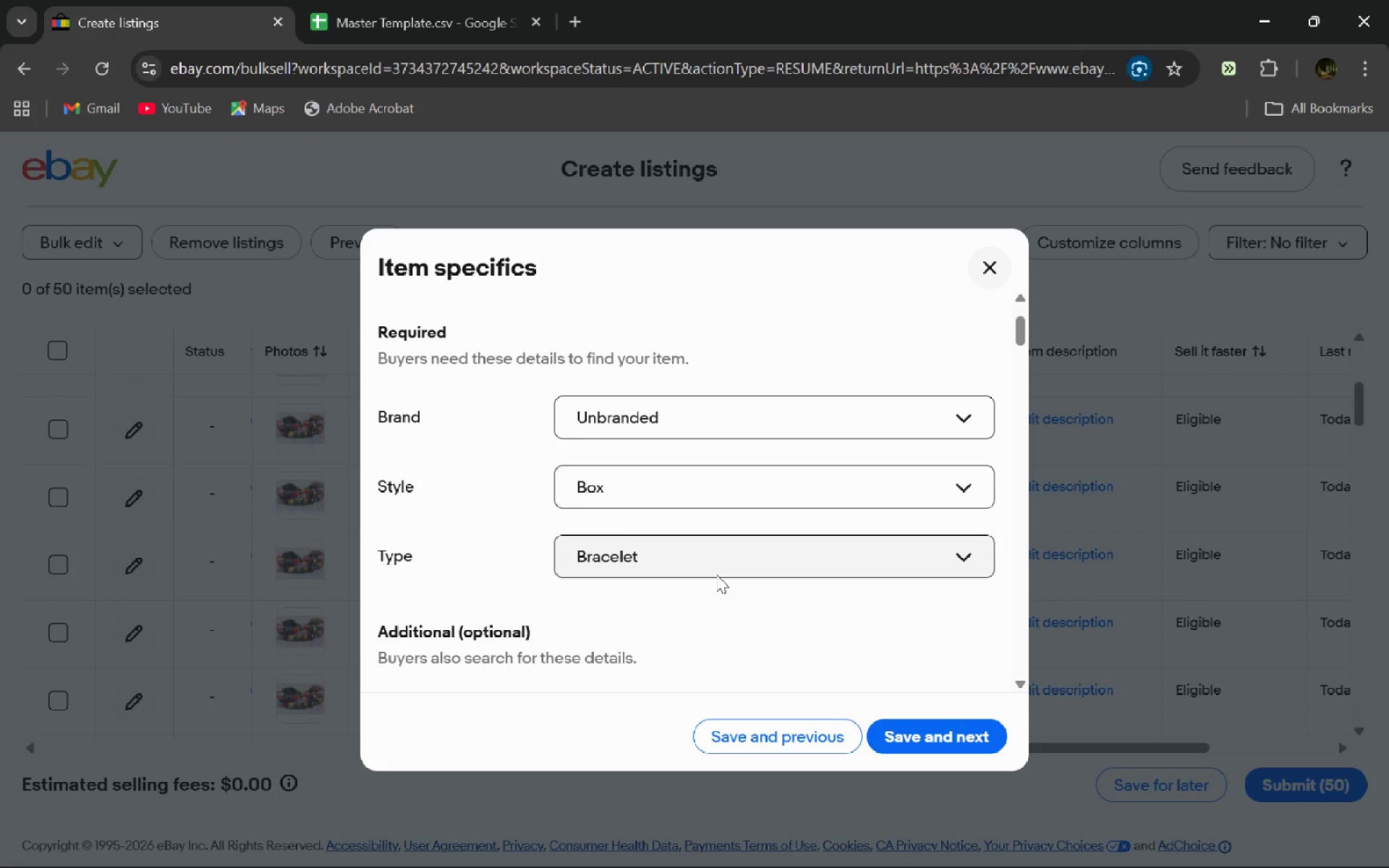 
left_click([360, 0])
 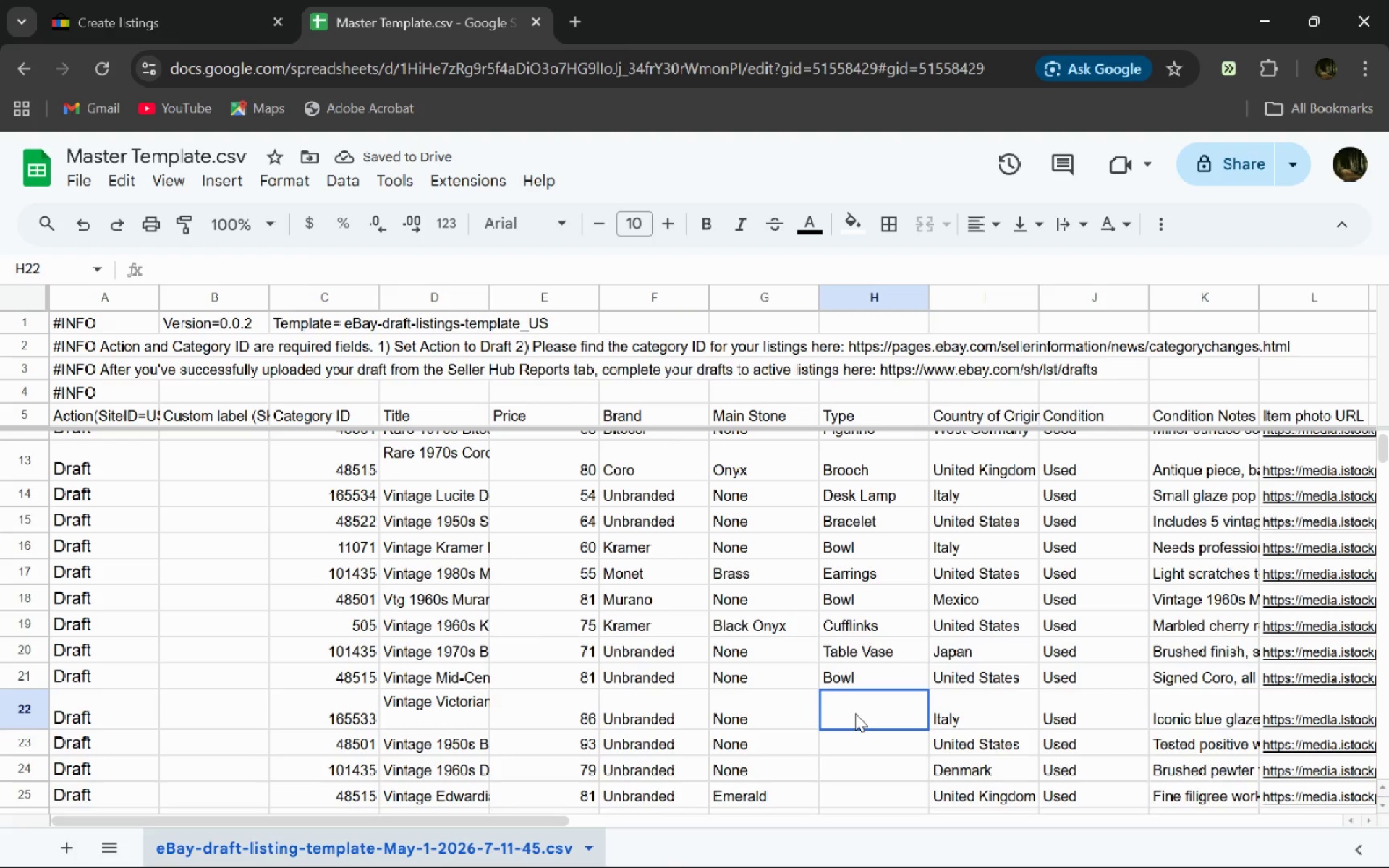 
double_click([855, 713])
 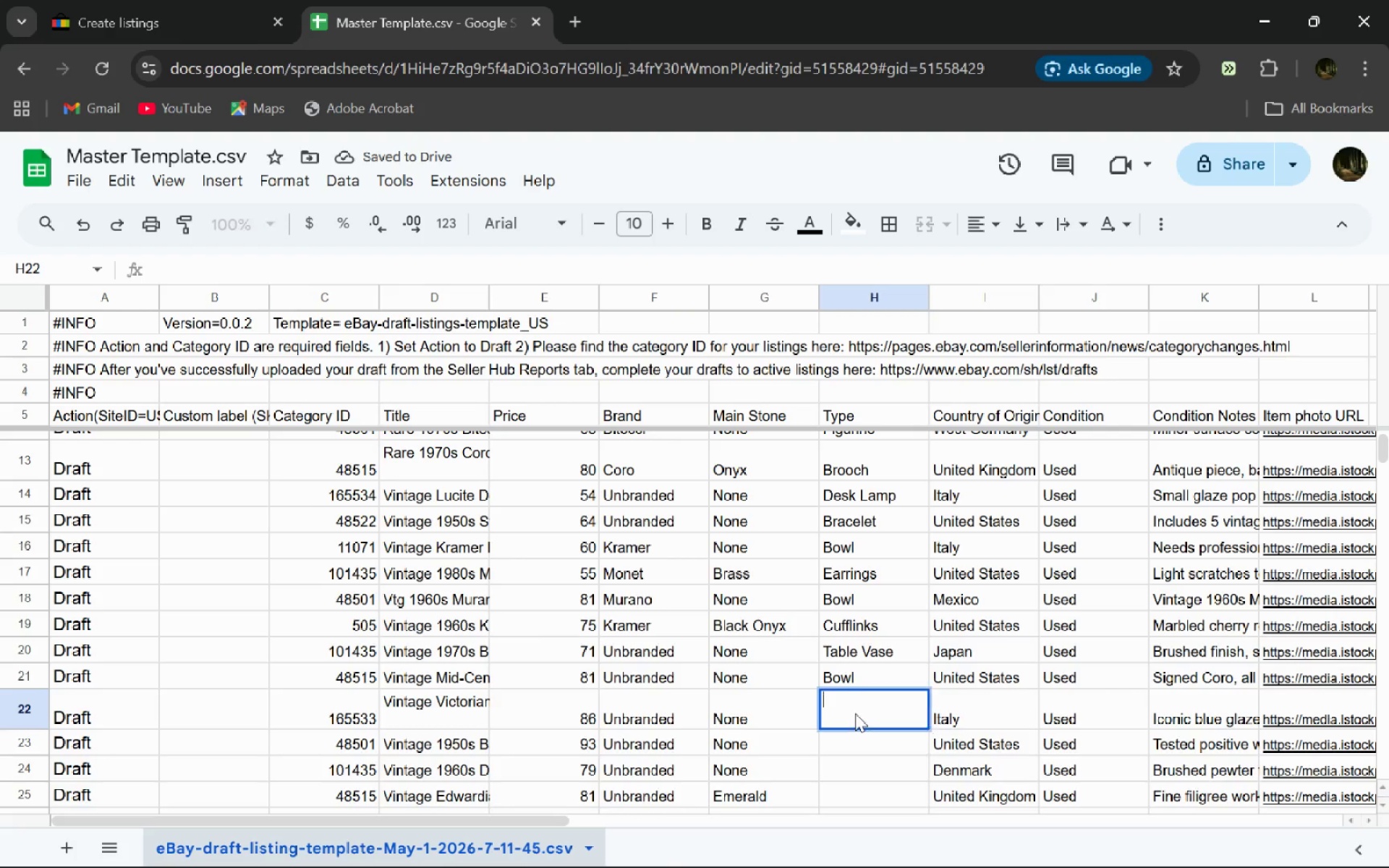 
type(Bracelet)
 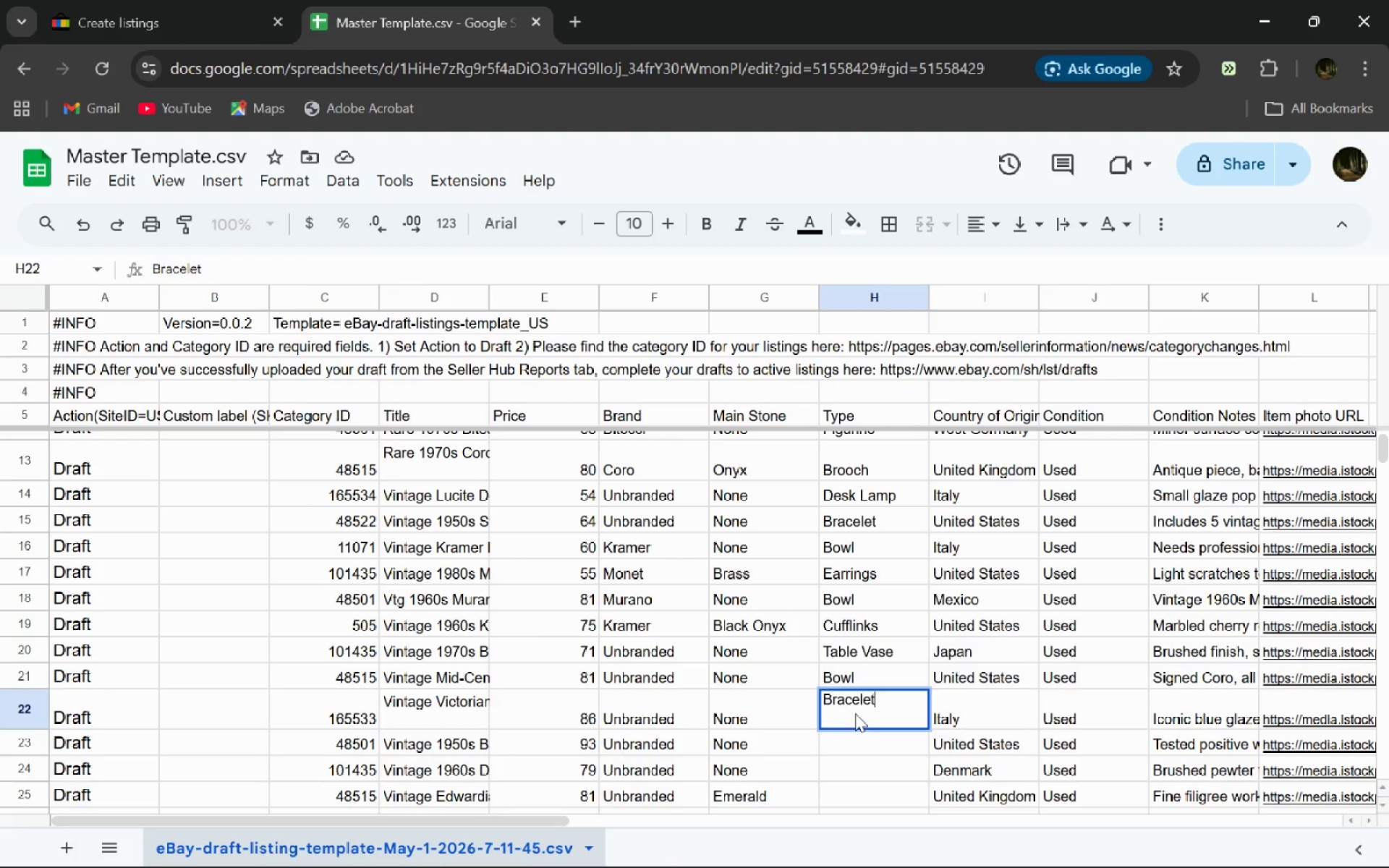 
key(Enter)
 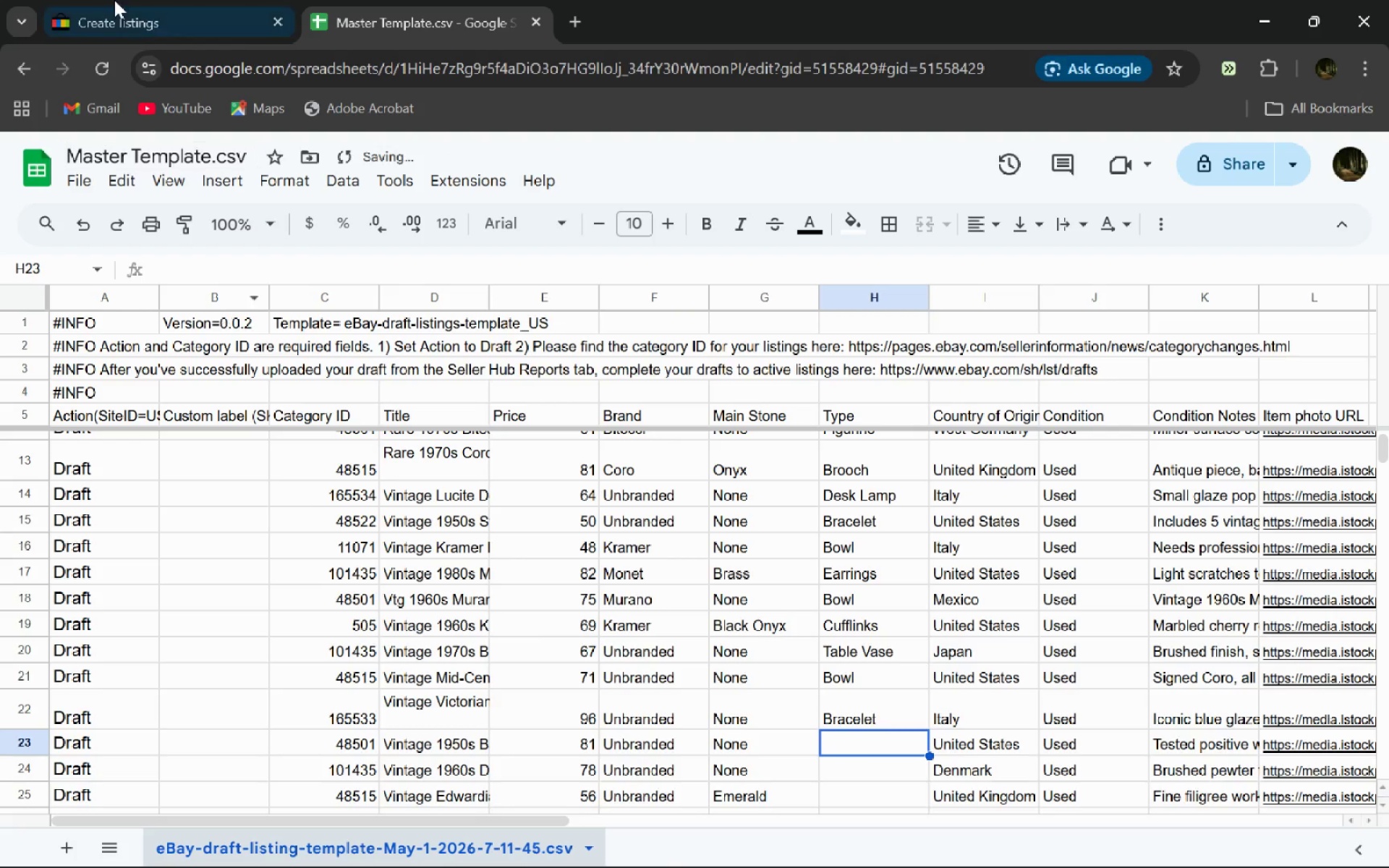 
left_click([109, 0])
 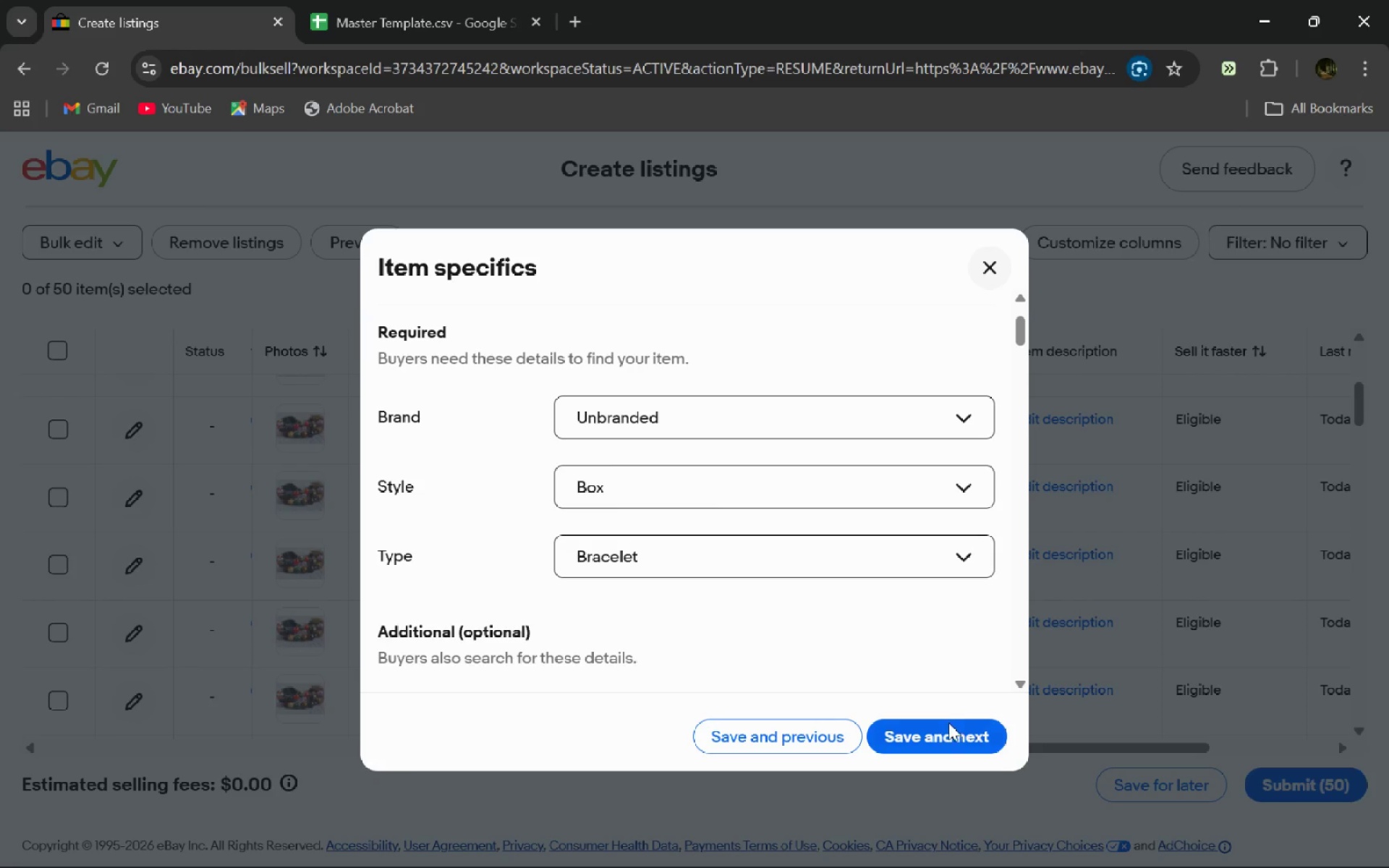 
left_click([940, 728])
 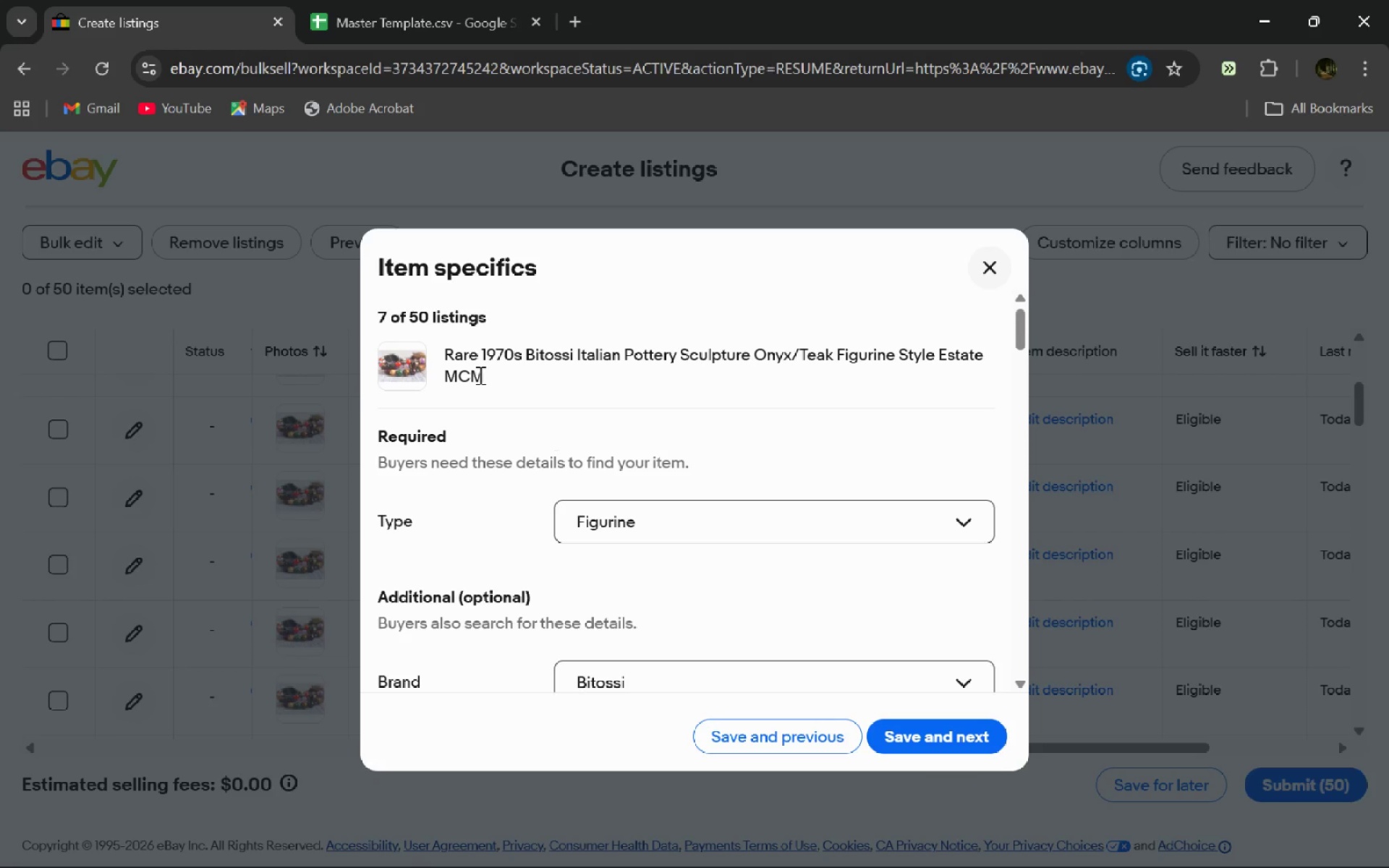 
wait(5.66)
 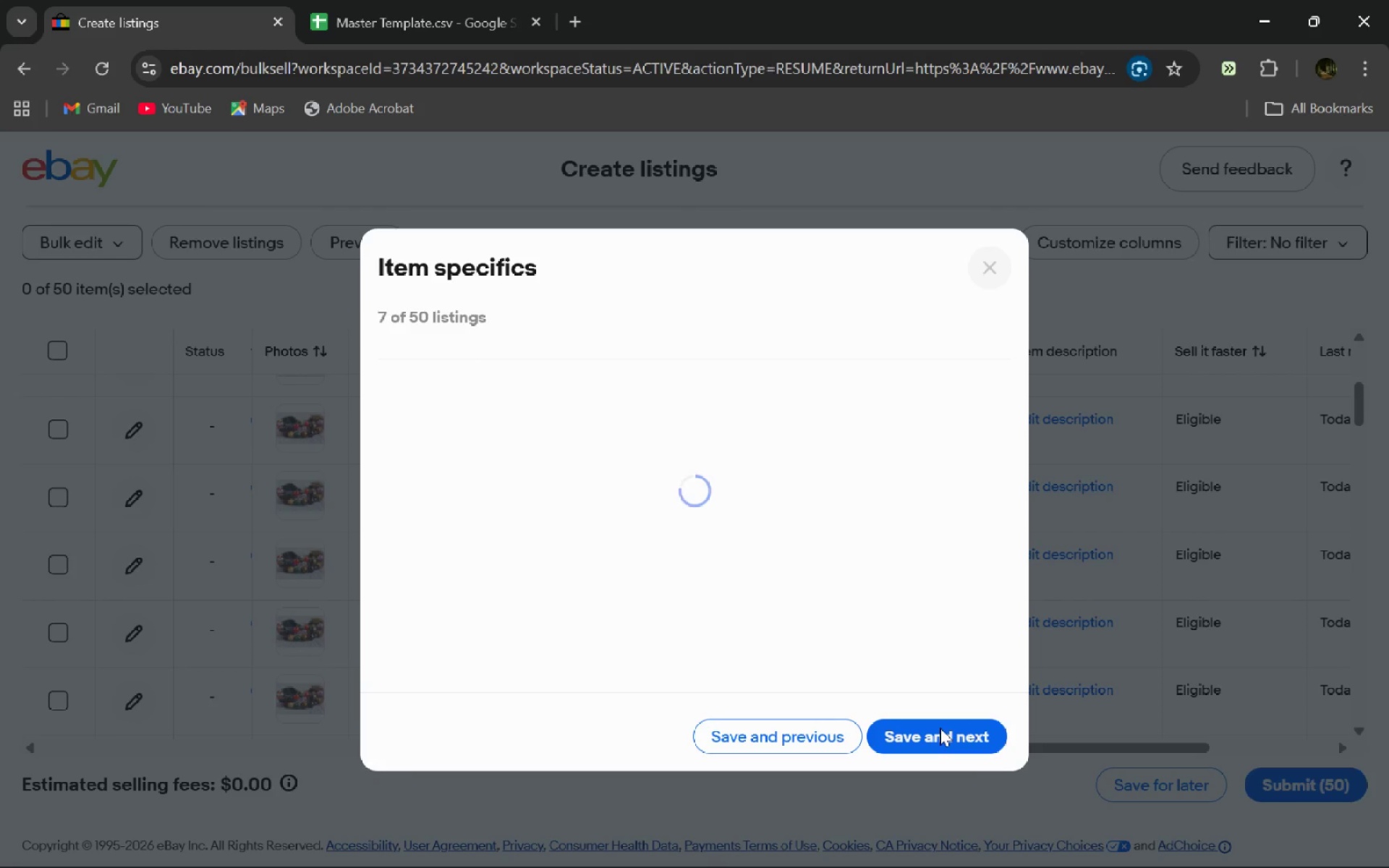 
left_click([459, 365])
 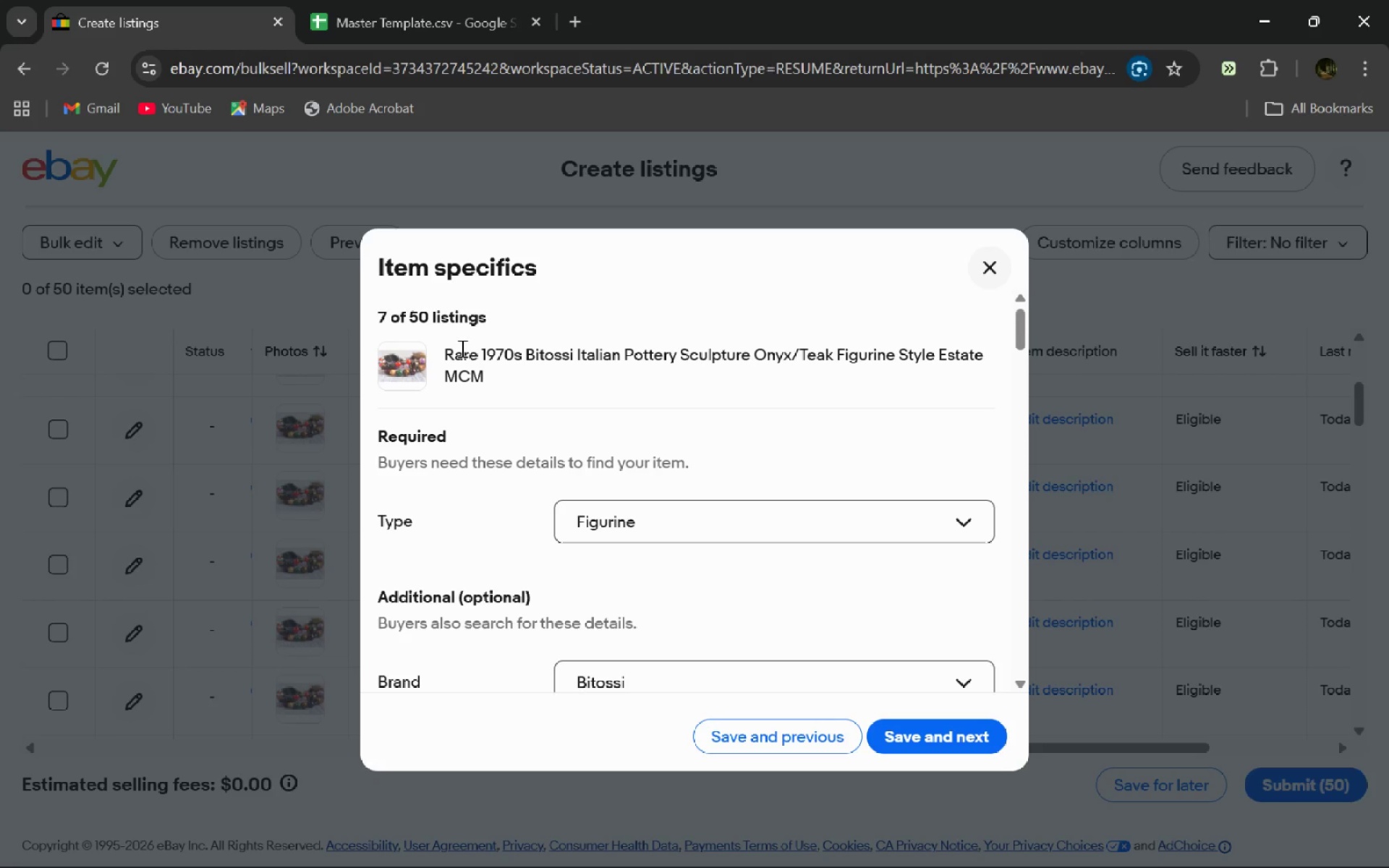 
double_click([461, 348])
 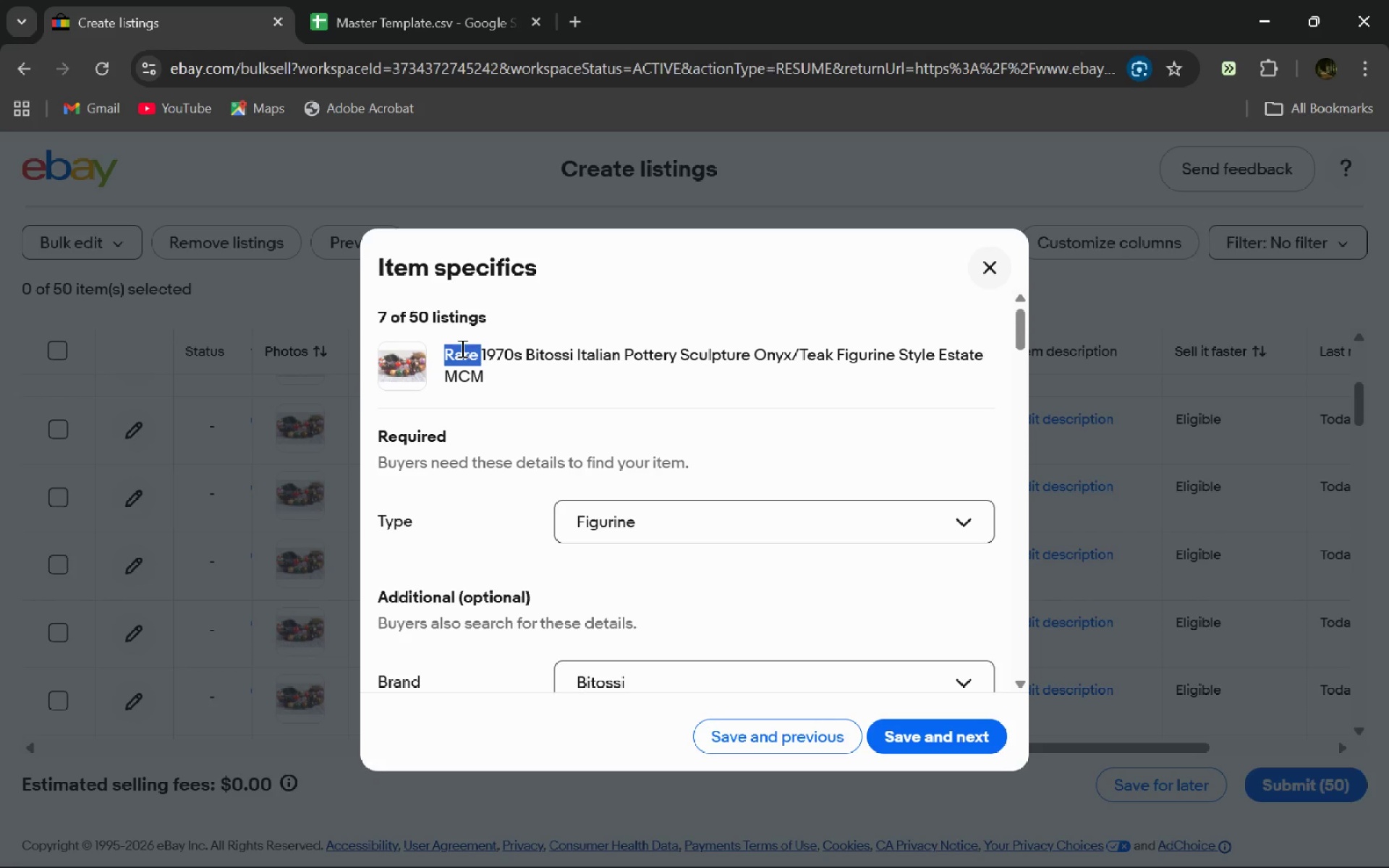 
triple_click([461, 348])
 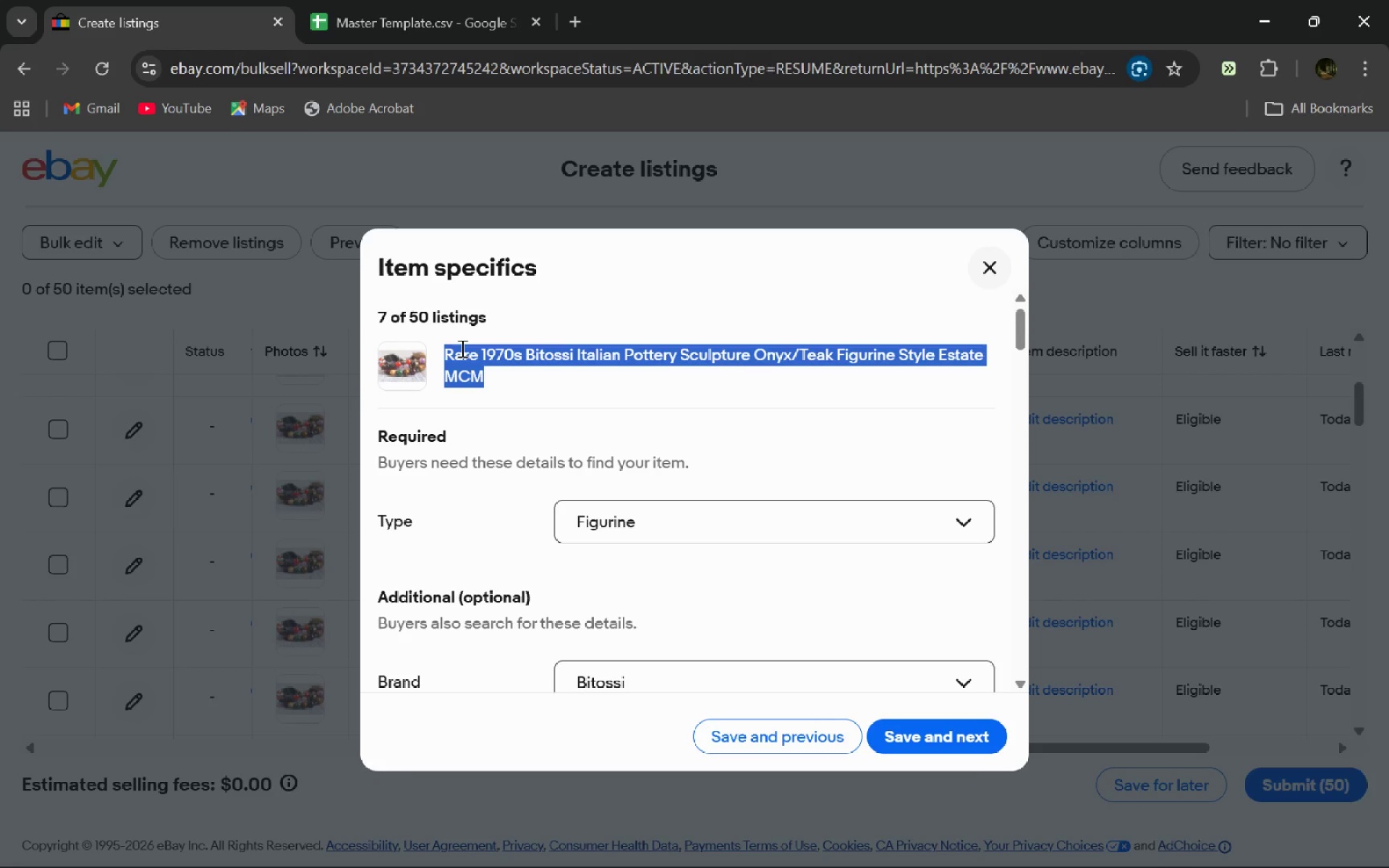 
key(Control+C)
 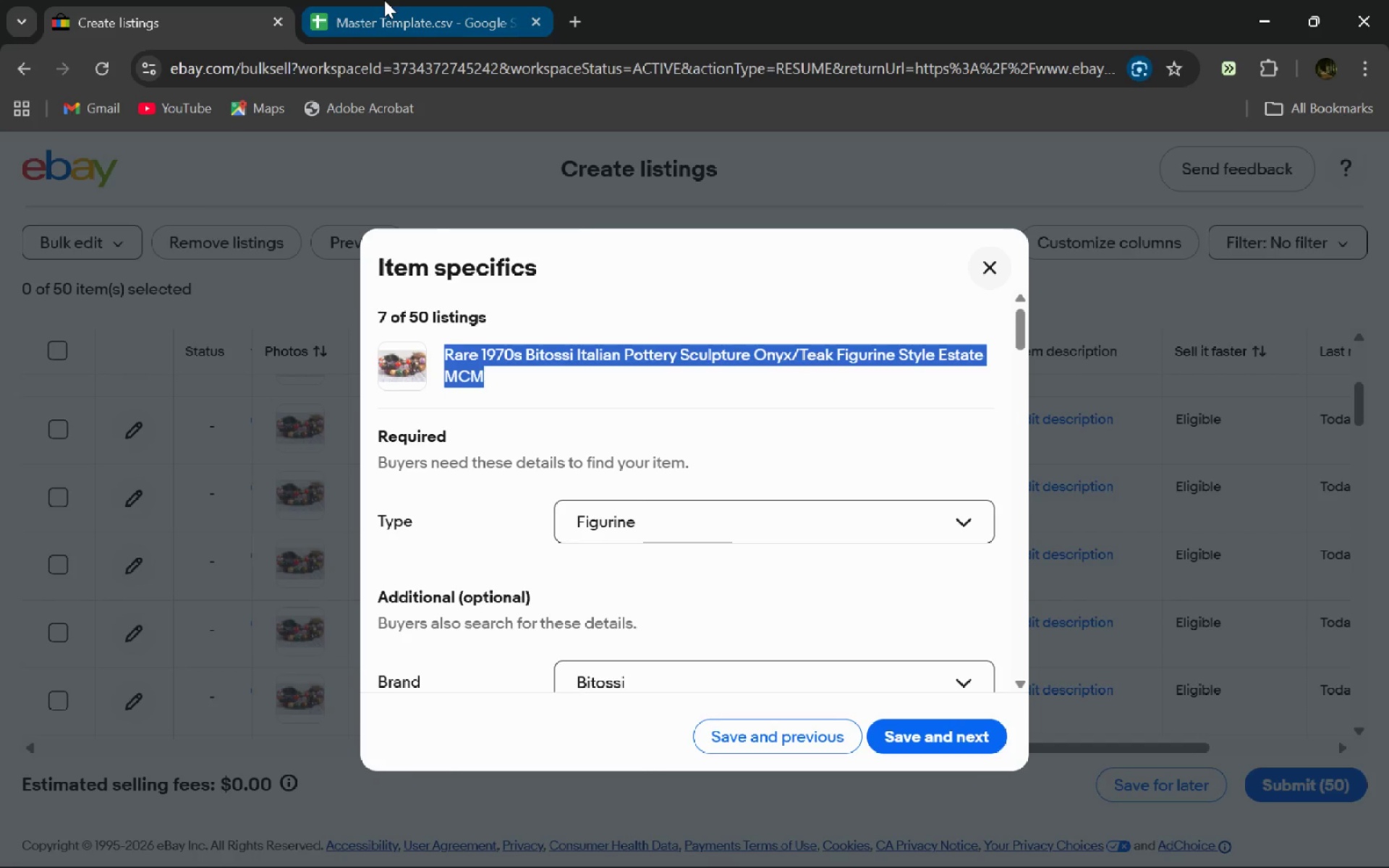 
left_click([384, 0])
 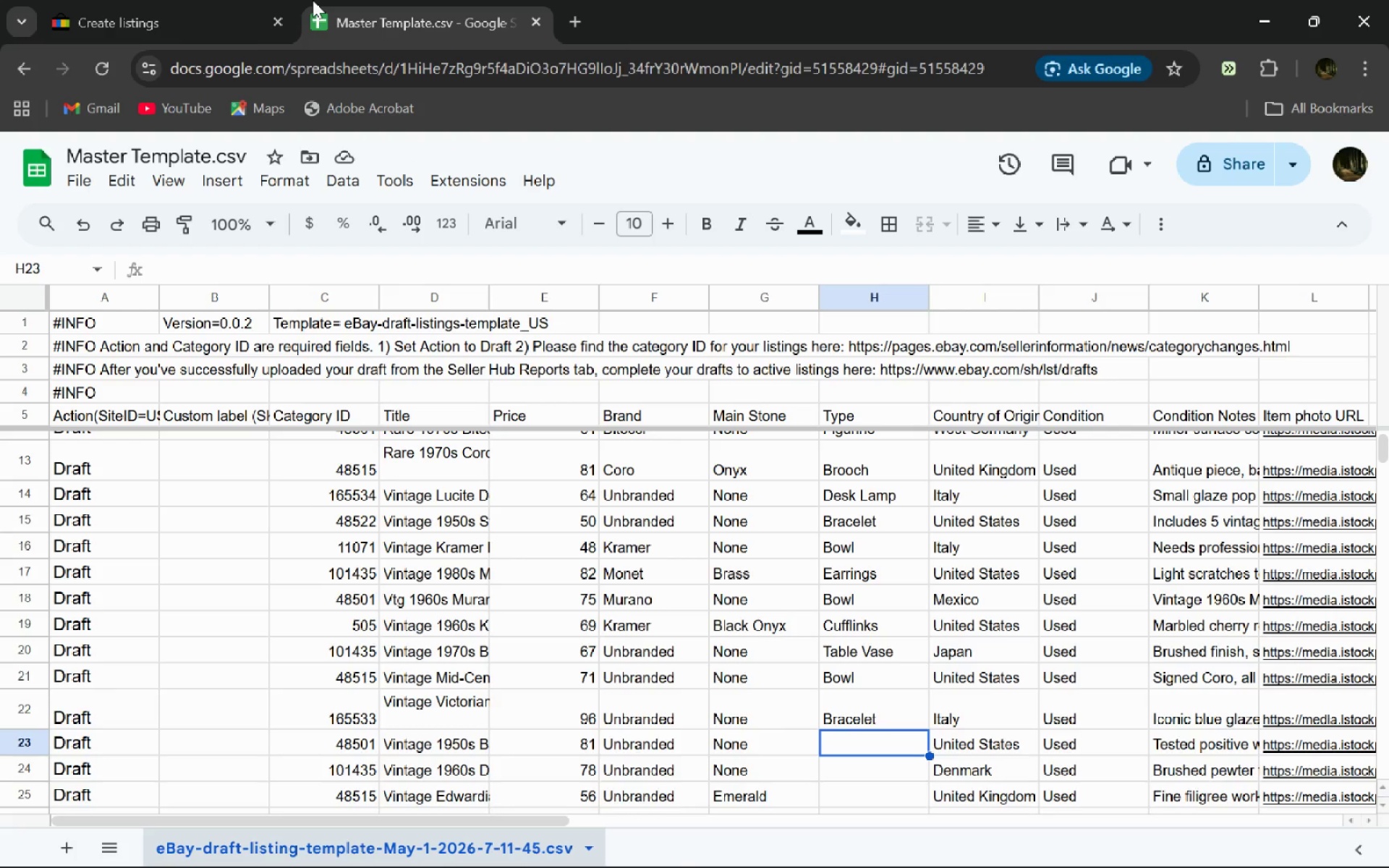 
left_click([195, 0])
 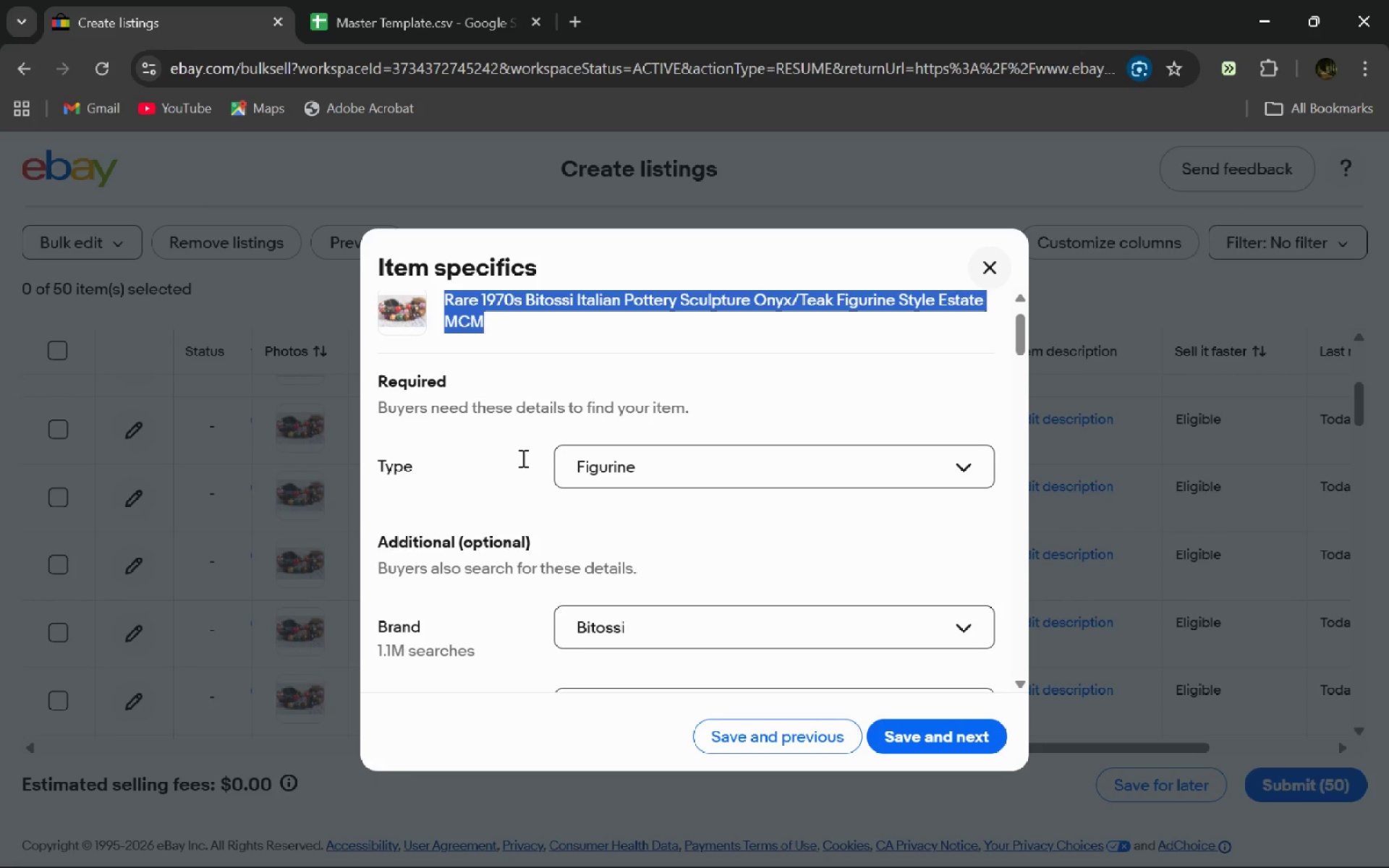 
left_click([391, 0])
 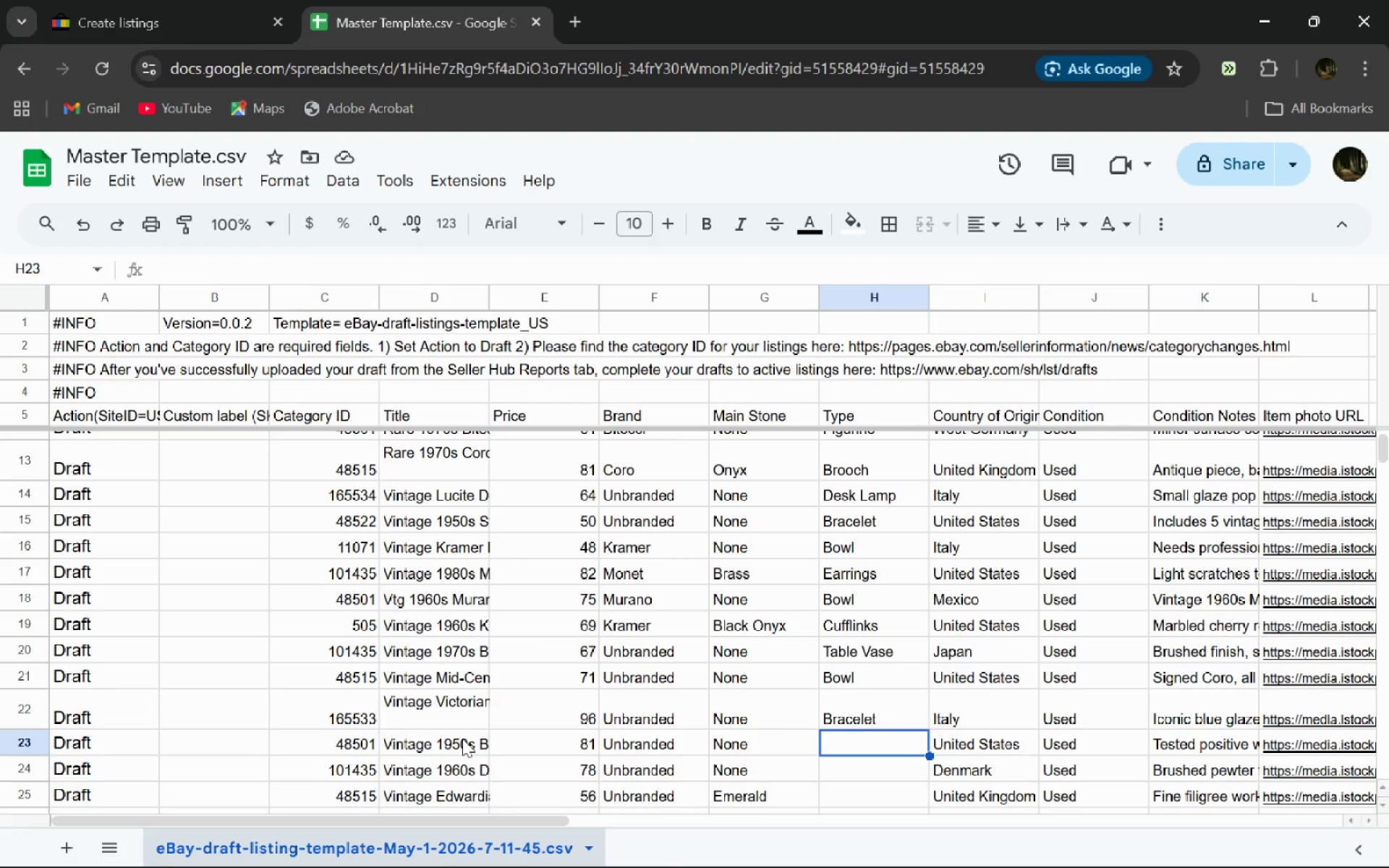 
double_click([462, 739])
 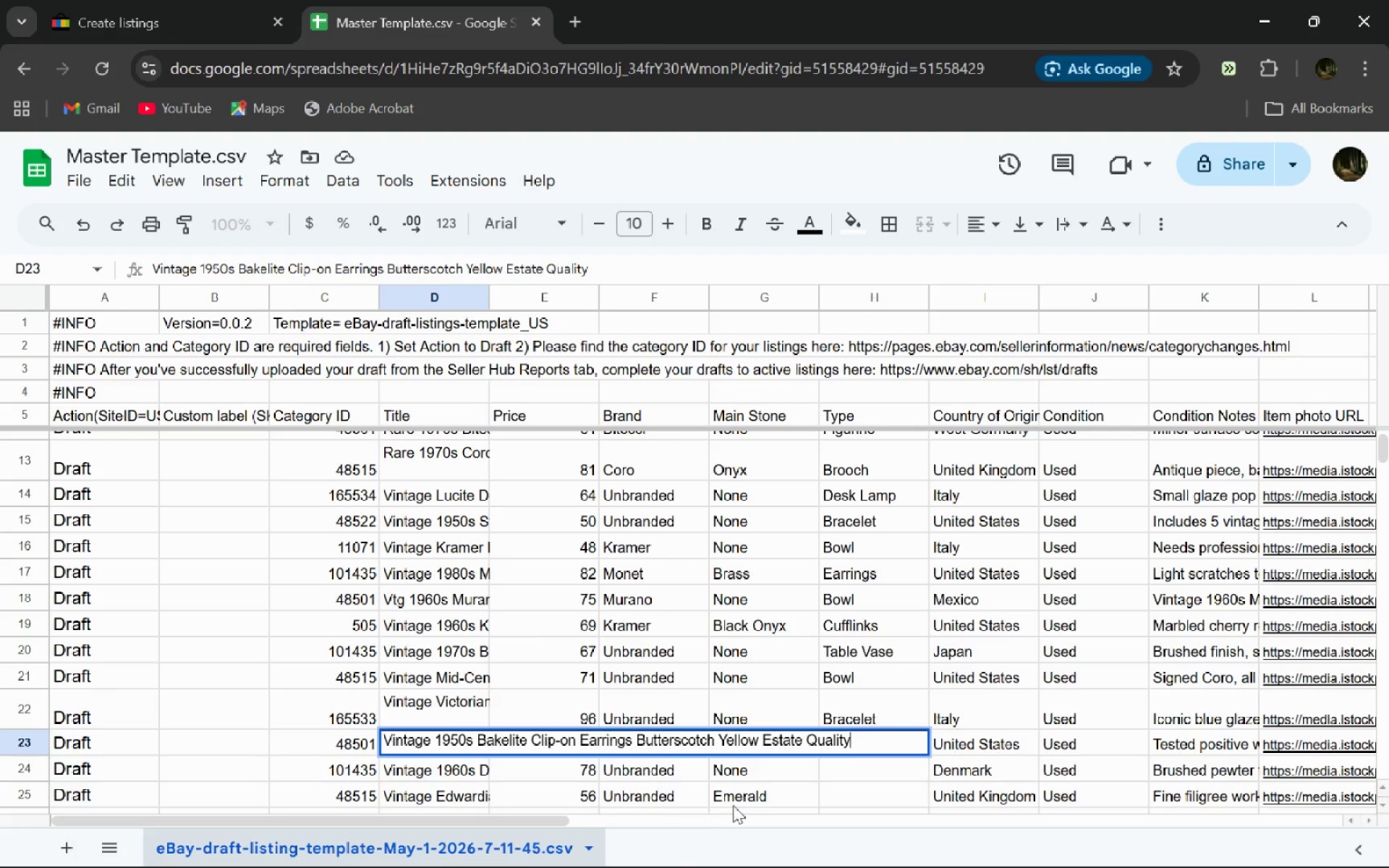 
left_click([802, 794])
 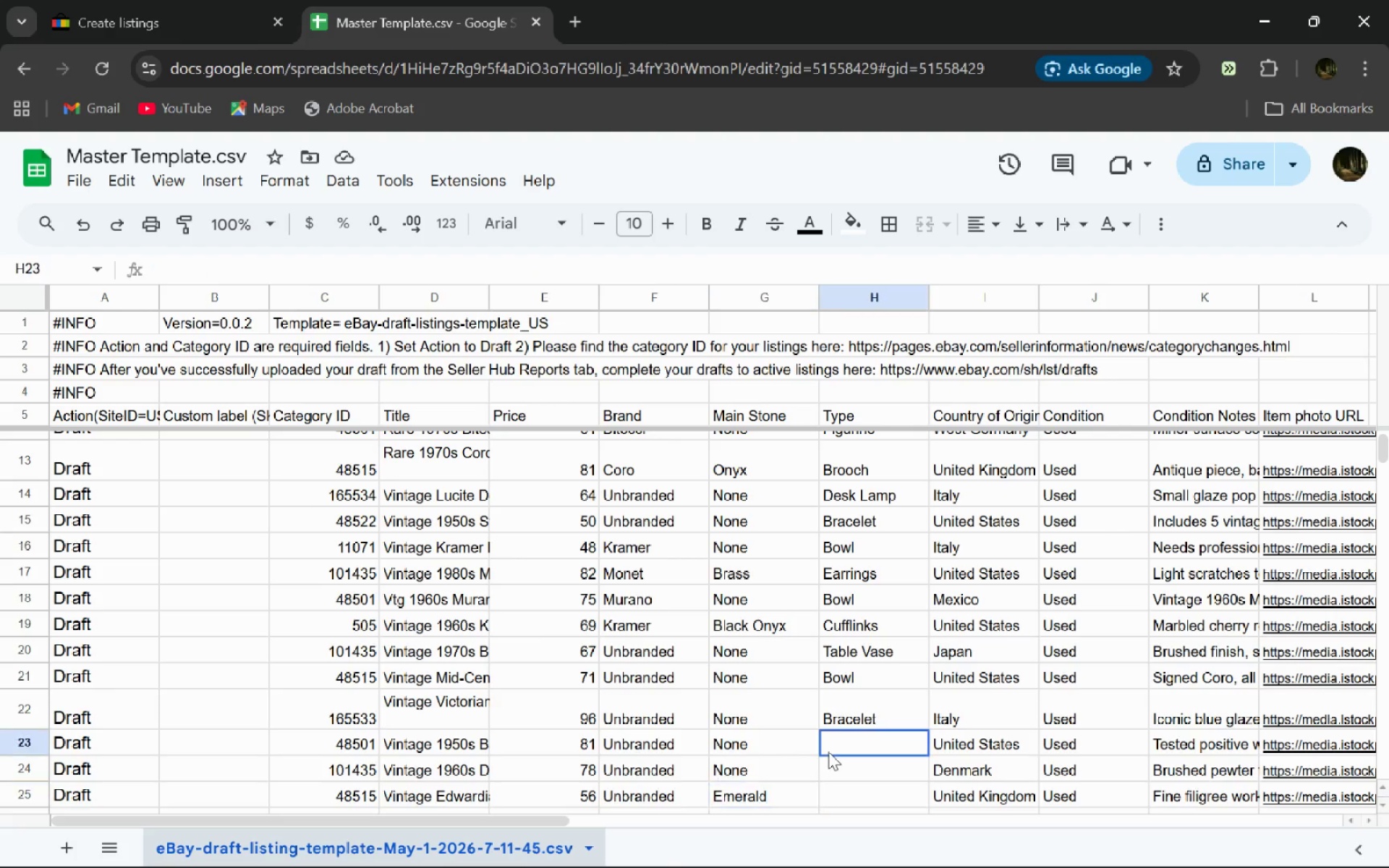 
double_click([828, 752])
 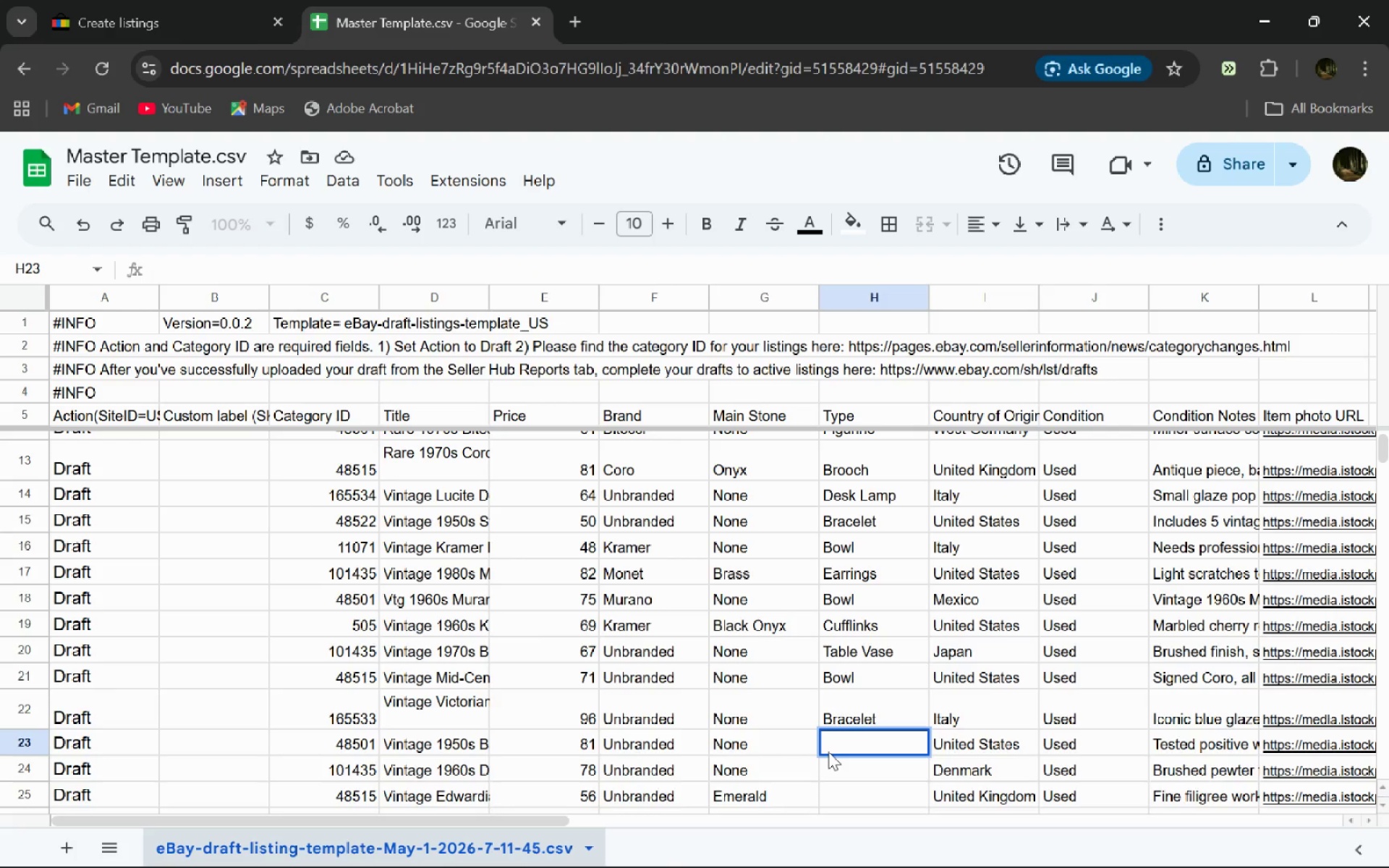 
hold_key(key=ShiftLeft, duration=1.45)
 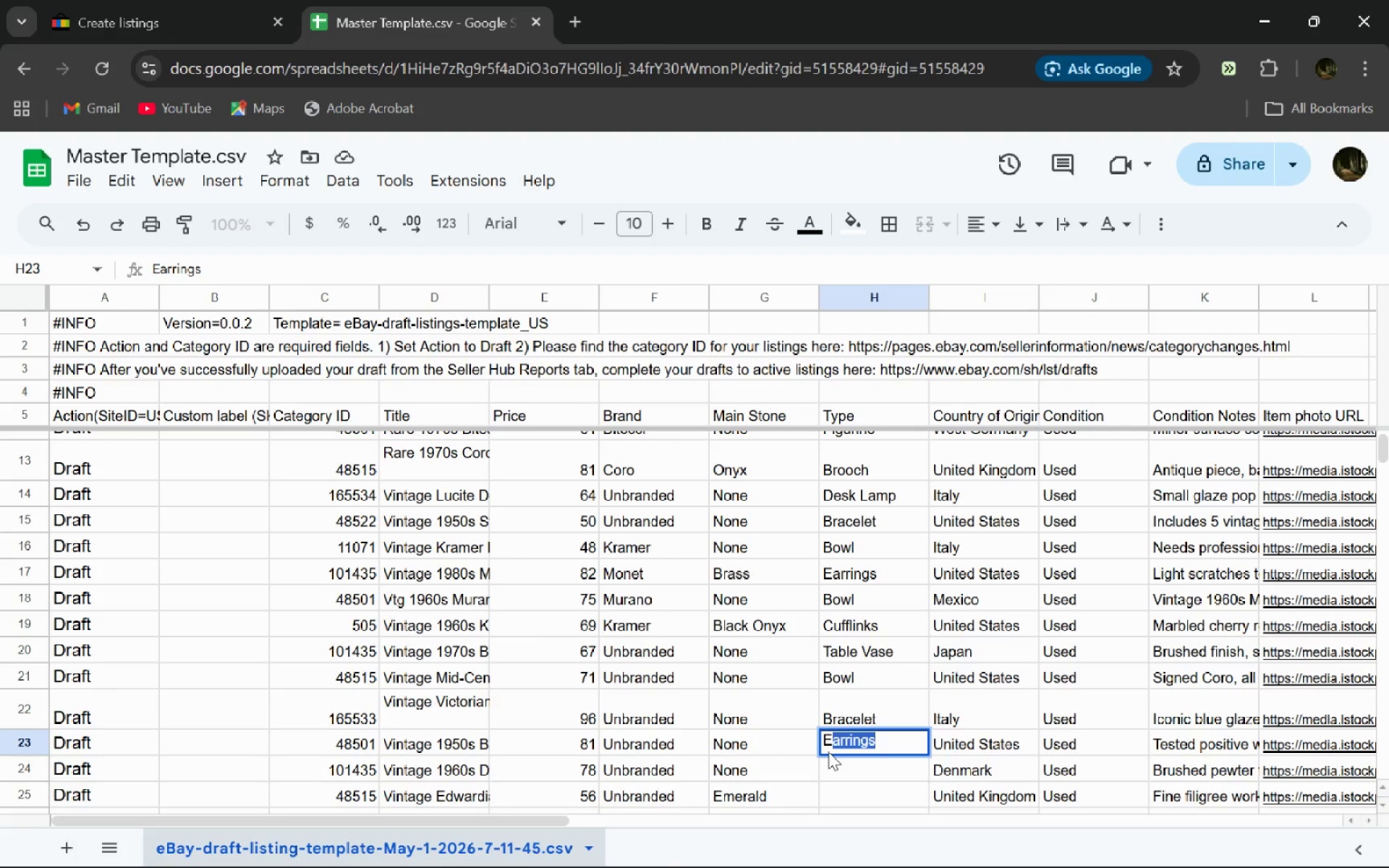 
key(E)
 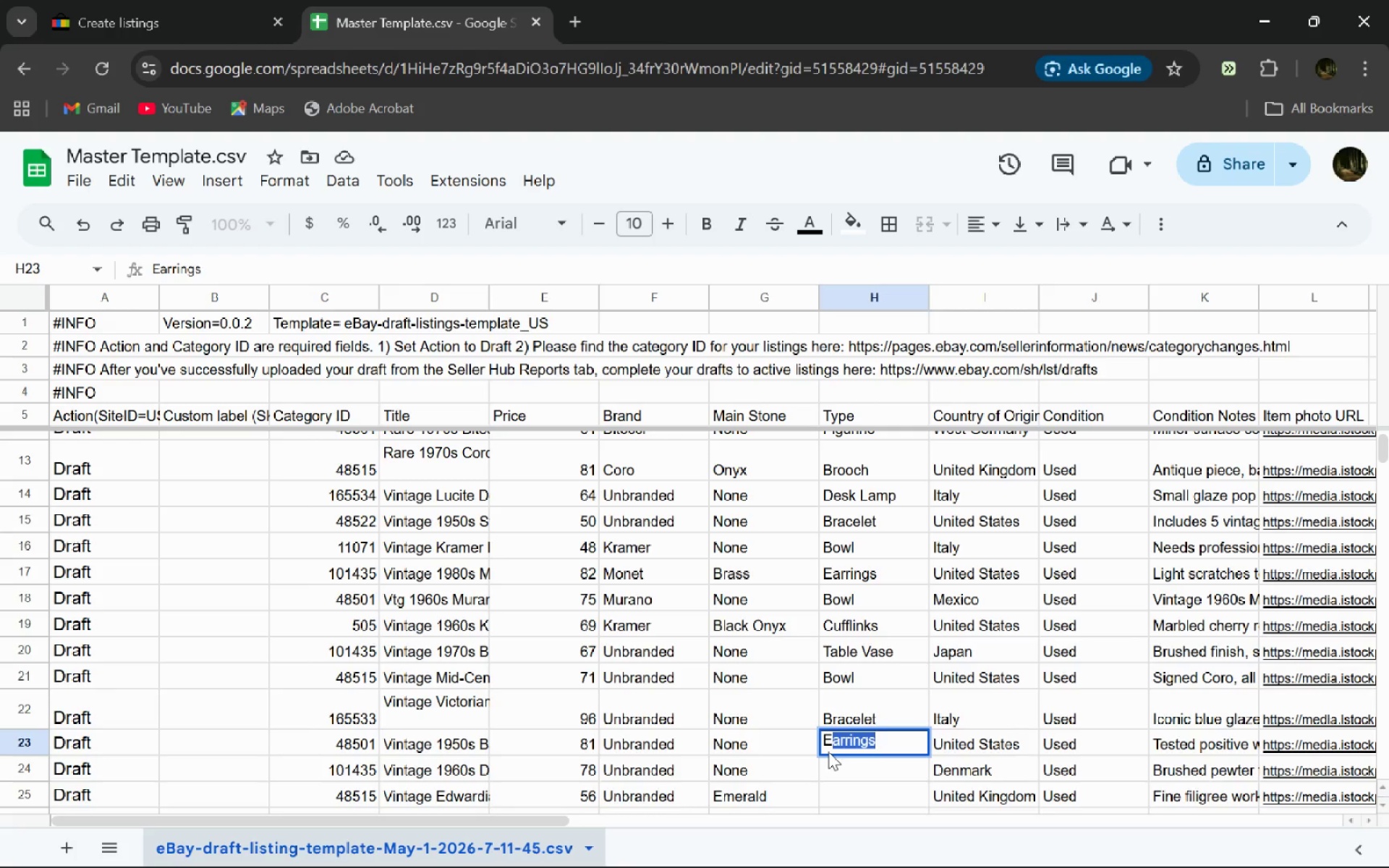 
wait(5.11)
 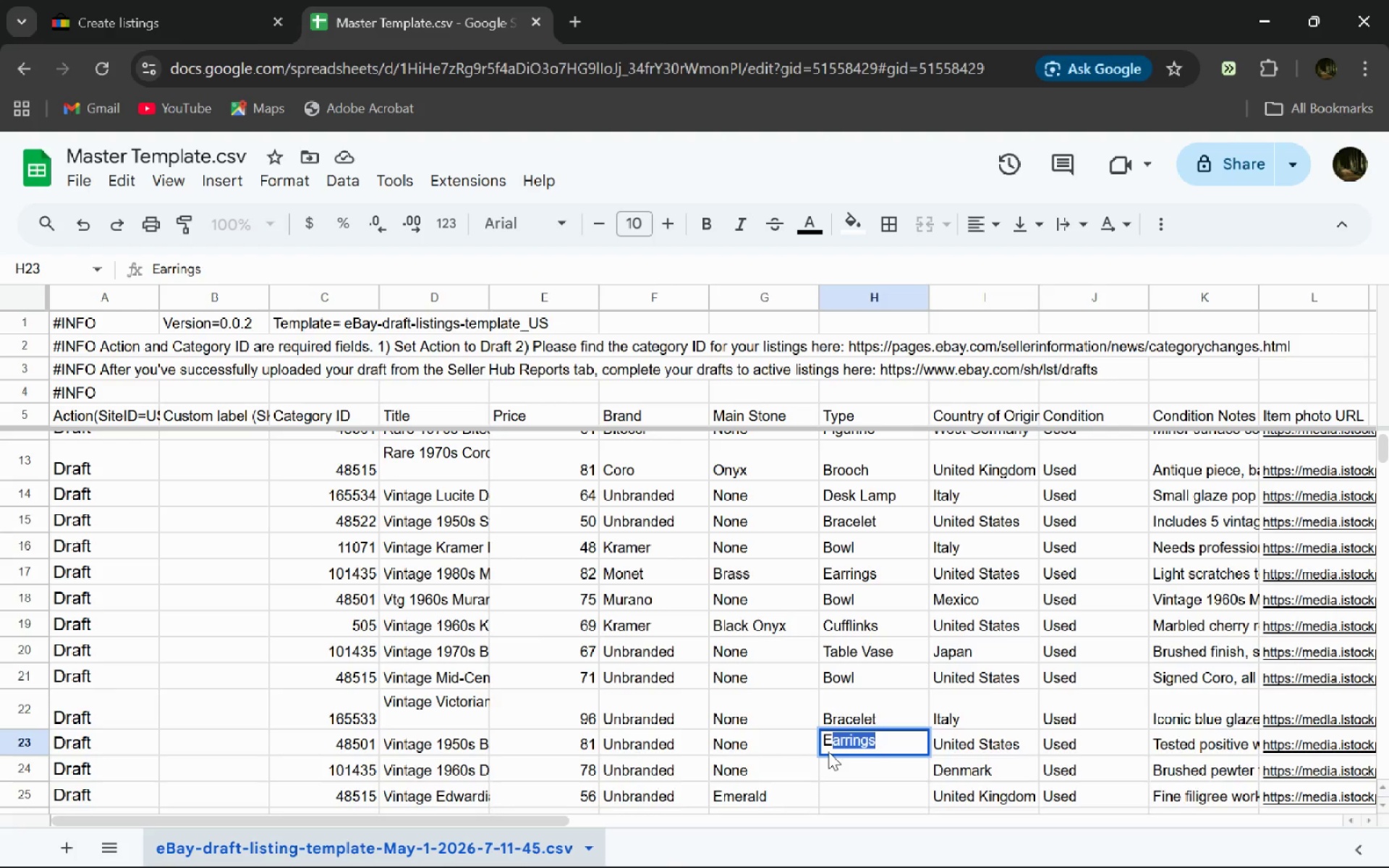 
key(Enter)
 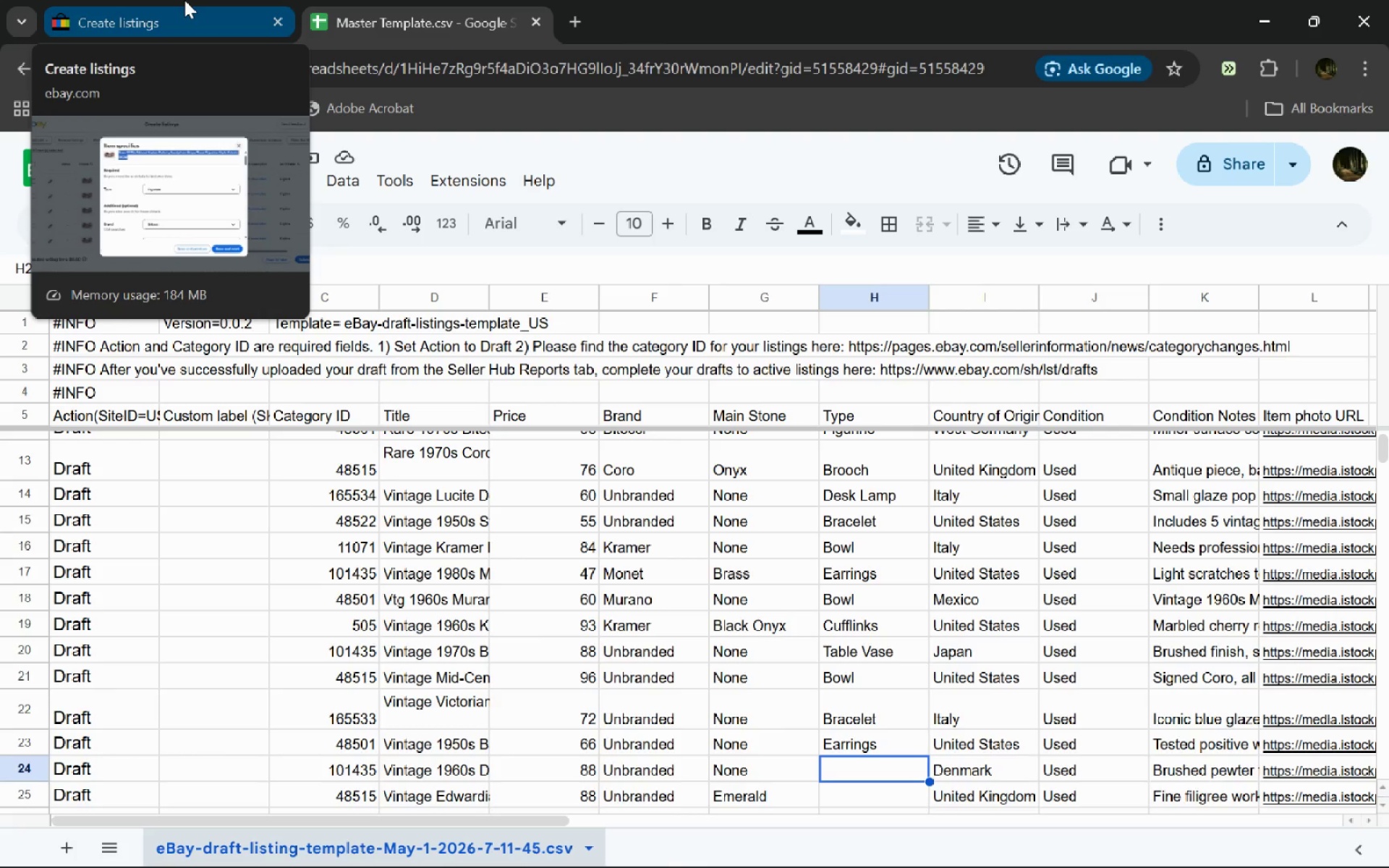 
wait(43.38)
 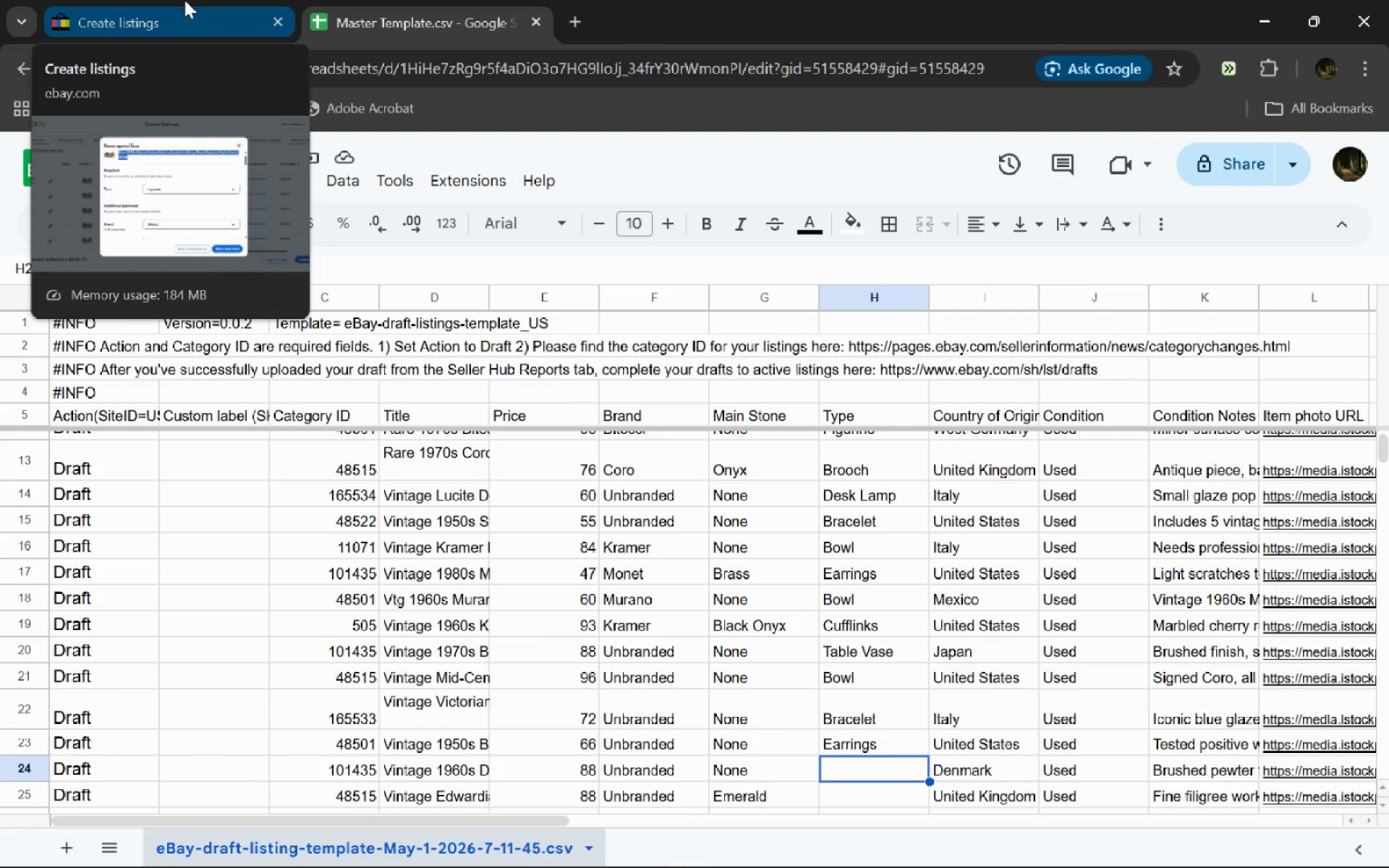 
left_click([184, 0])
 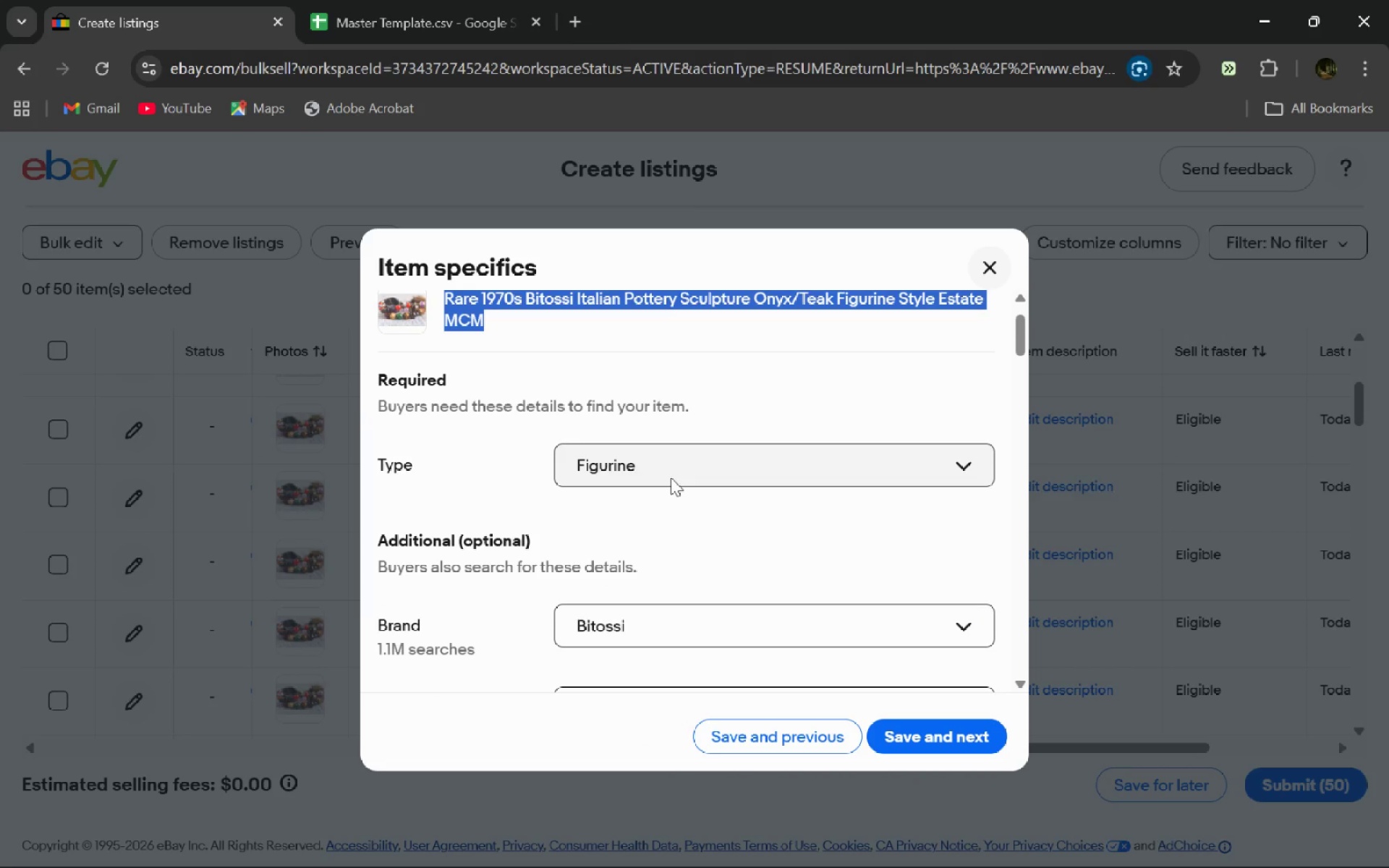 
left_click([399, 0])
 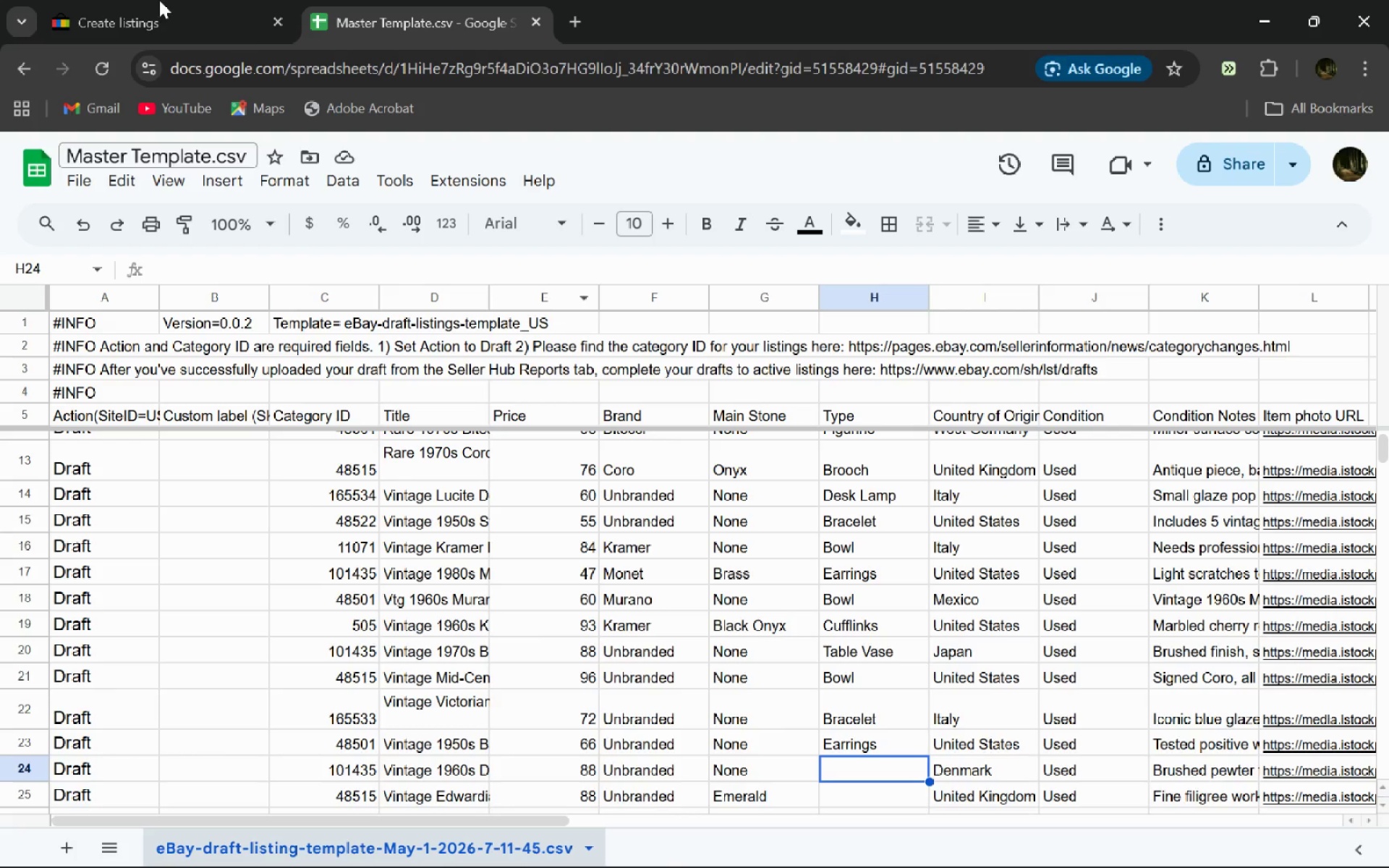 
left_click([174, 0])
 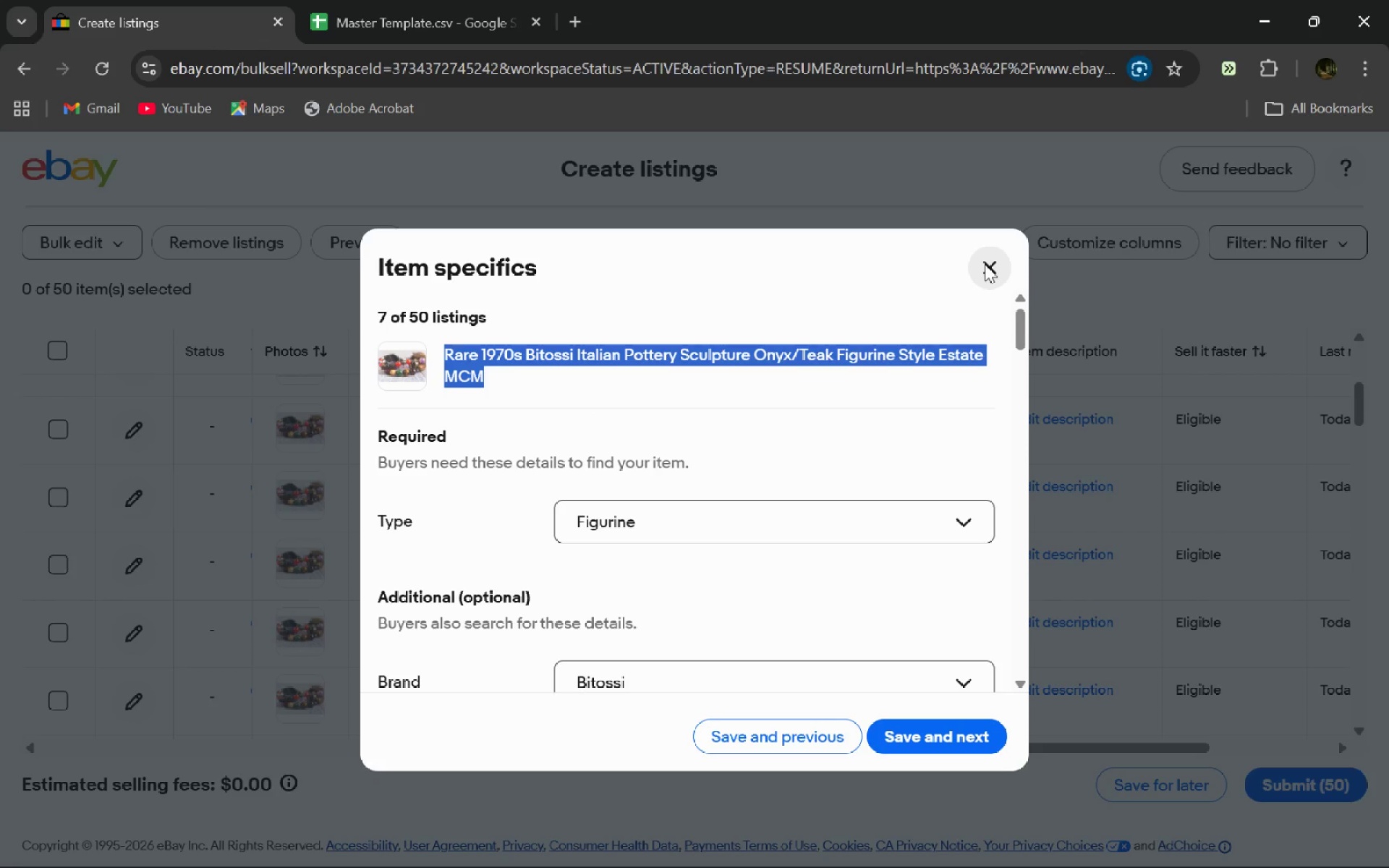 
left_click([993, 269])
 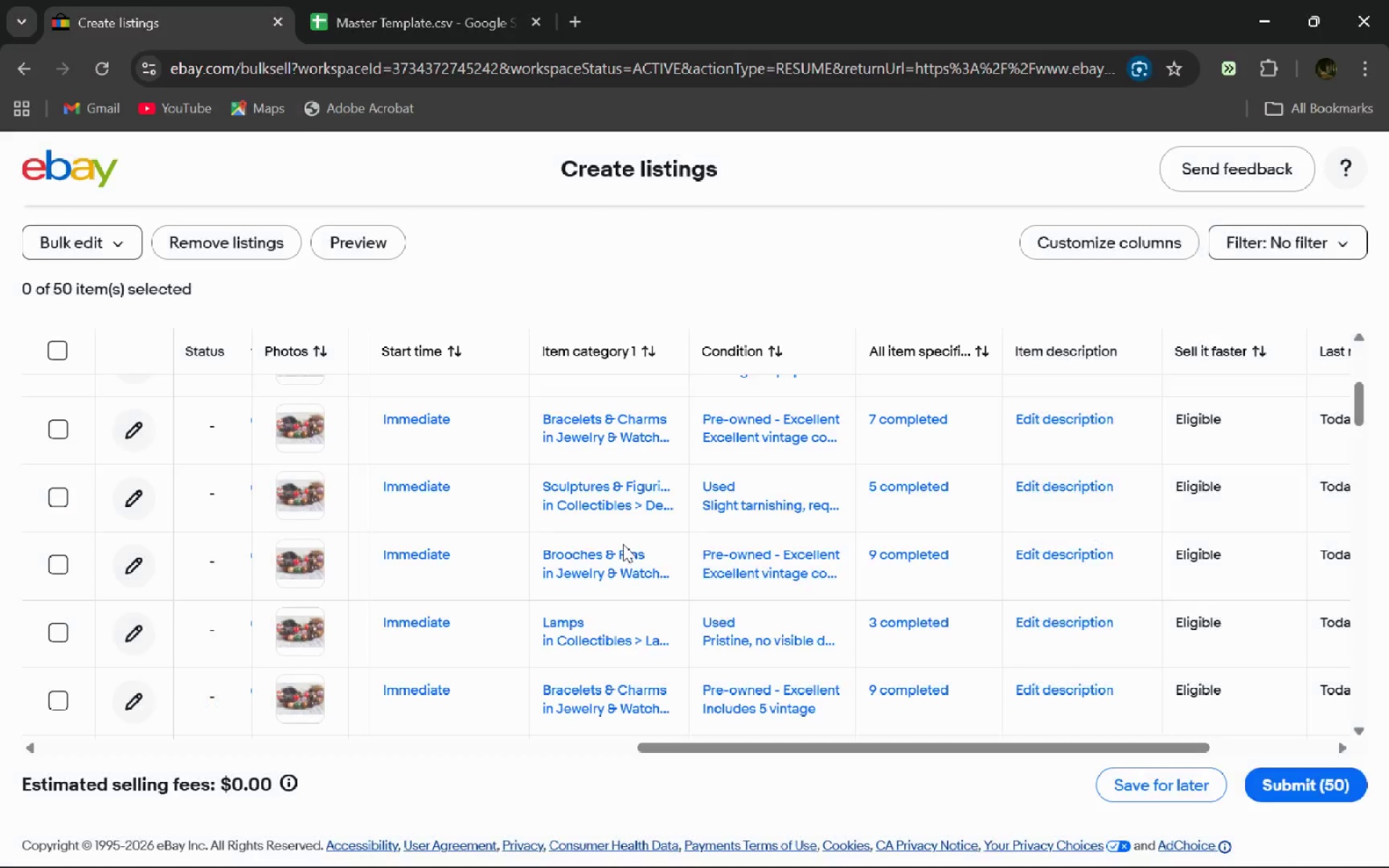 
mouse_move([610, 544])
 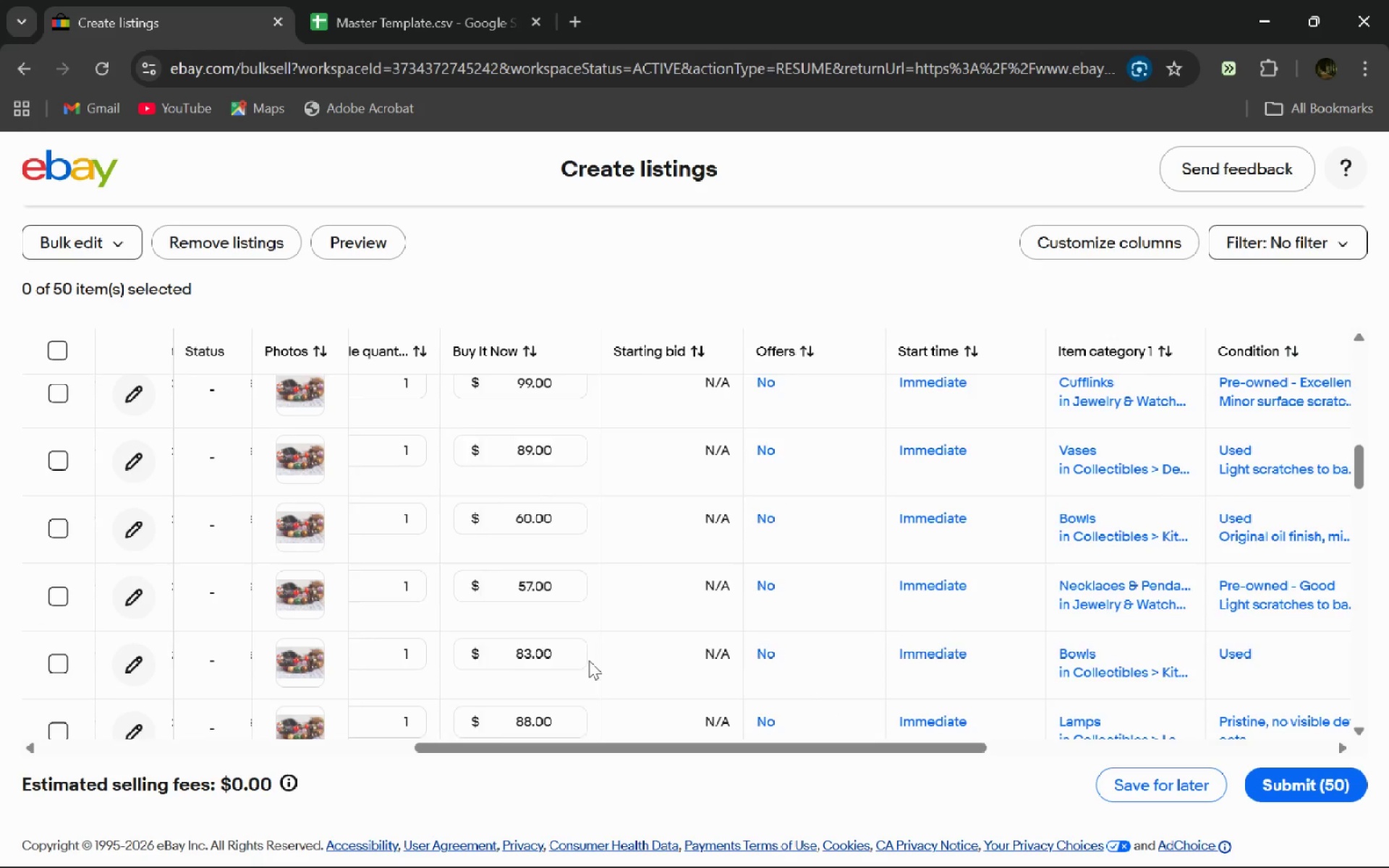 
wait(32.88)
 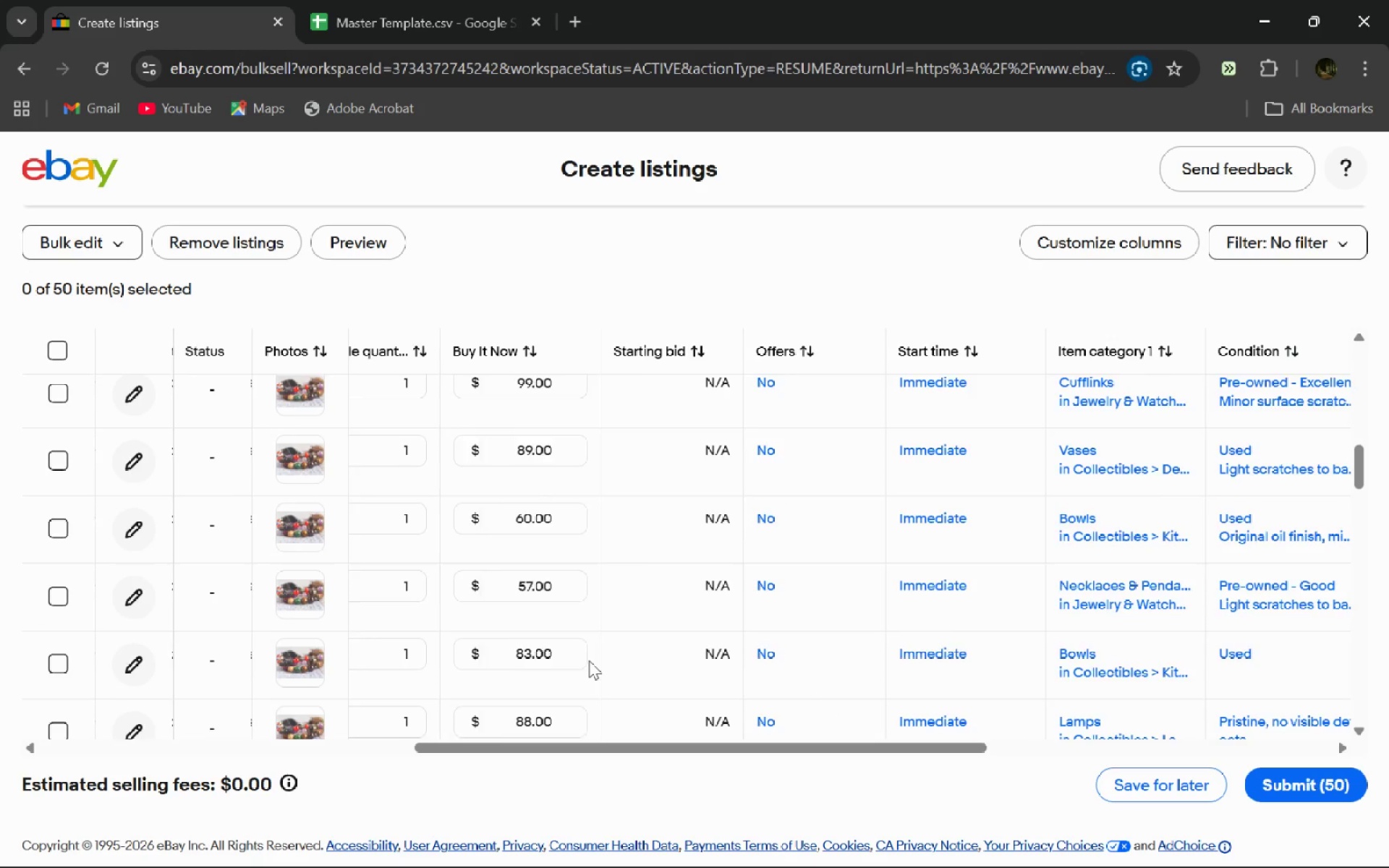 
mouse_move([775, 667])
 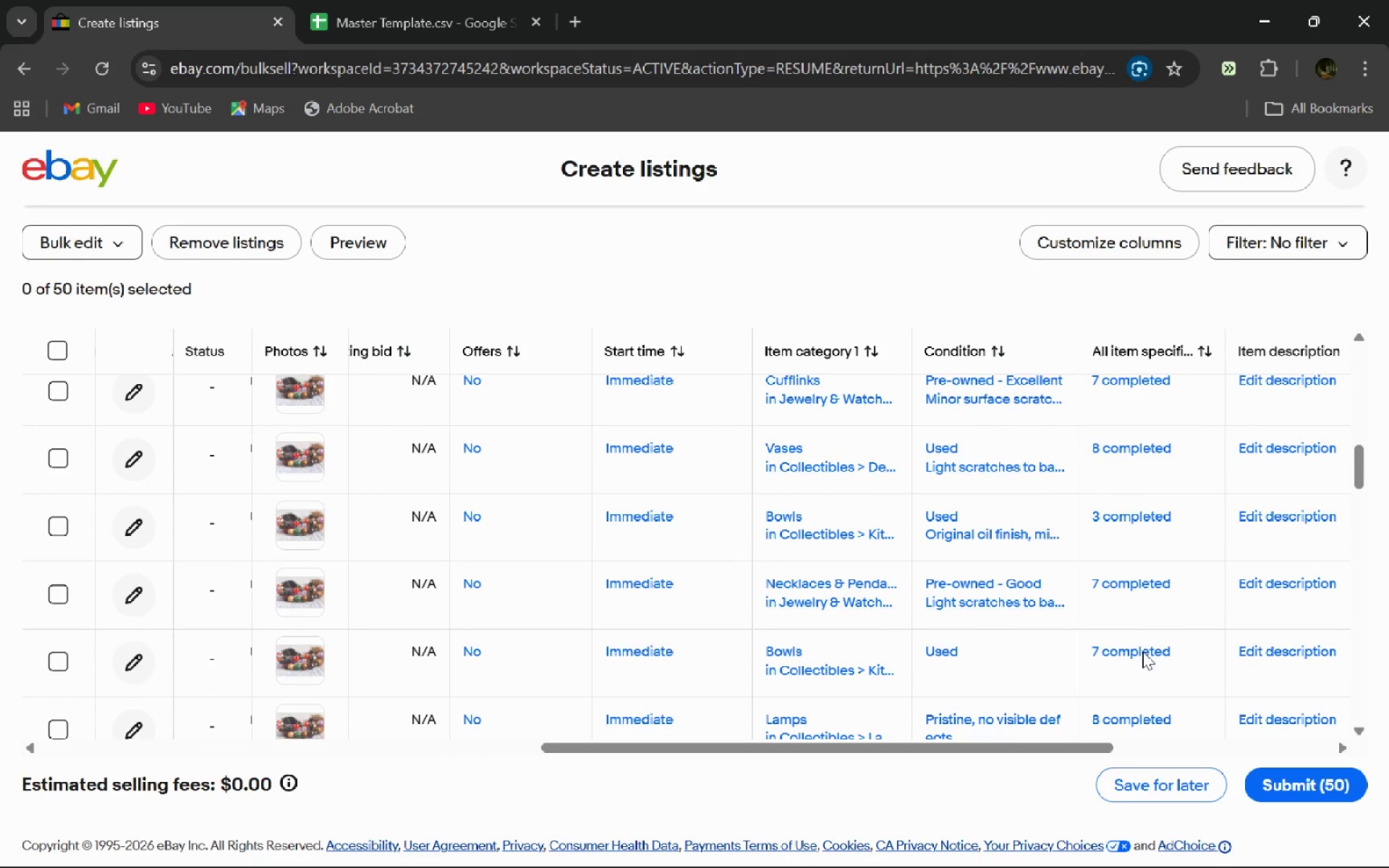 
left_click([1142, 651])
 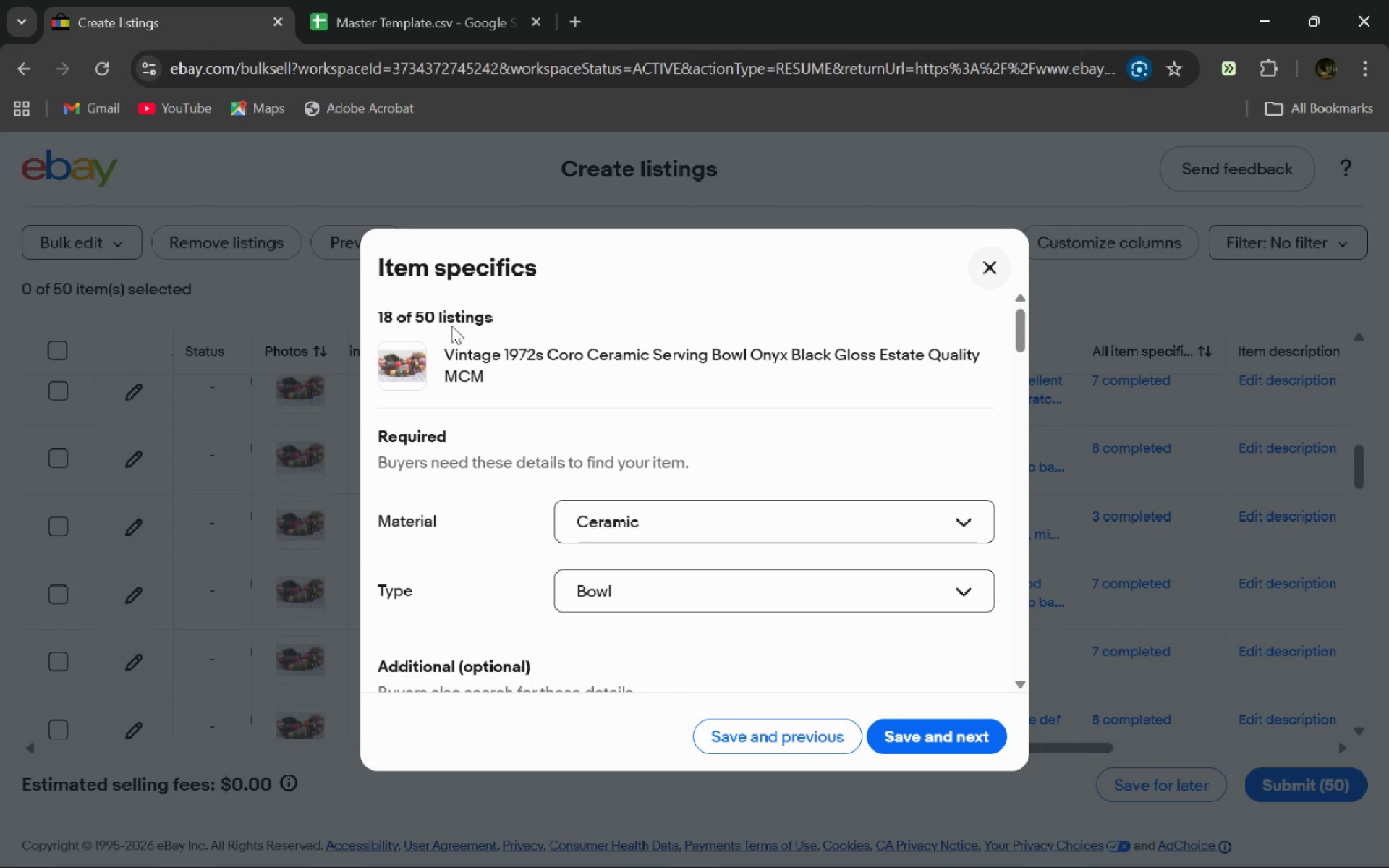 
left_click([448, 353])
 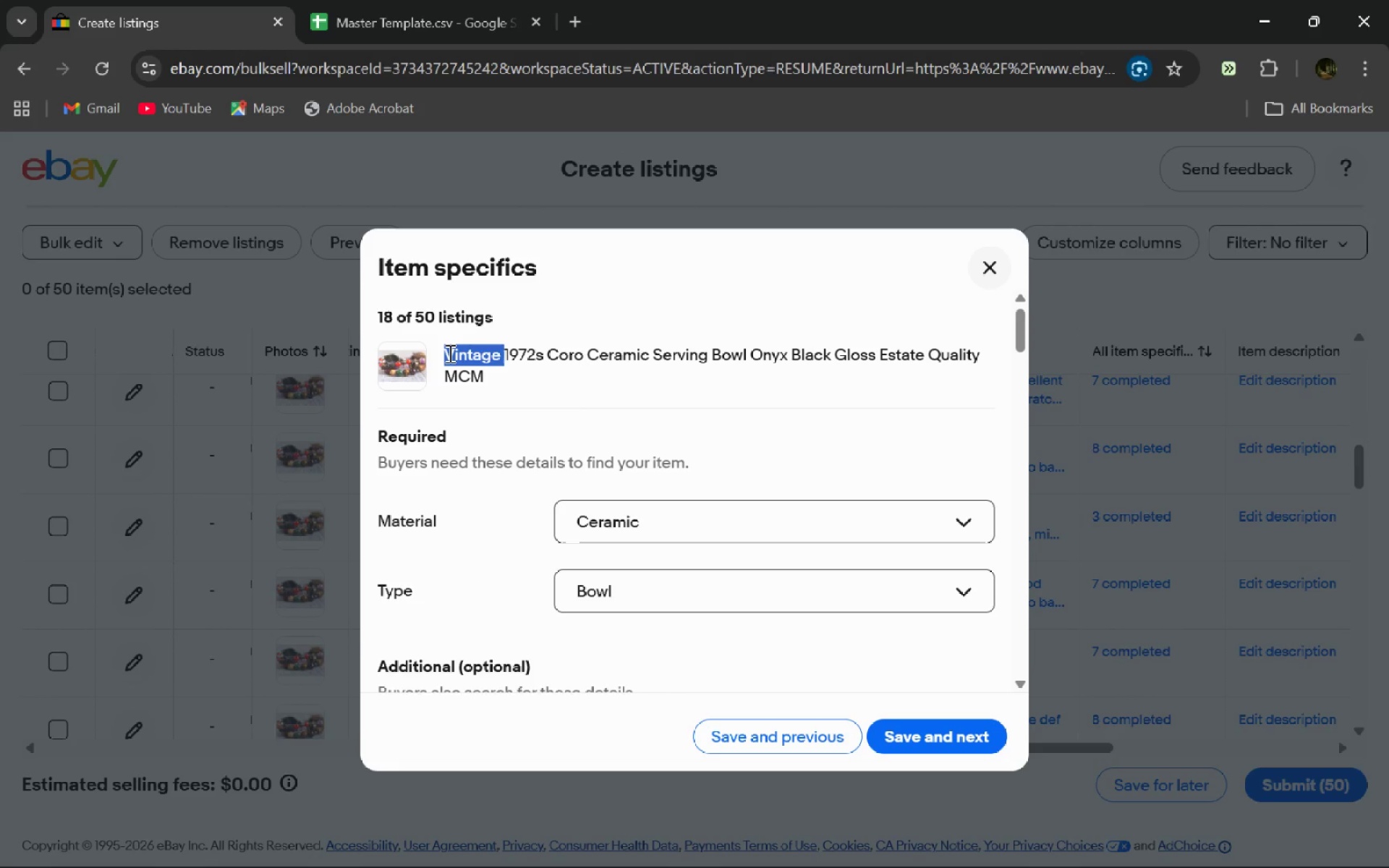 
double_click([449, 353])
 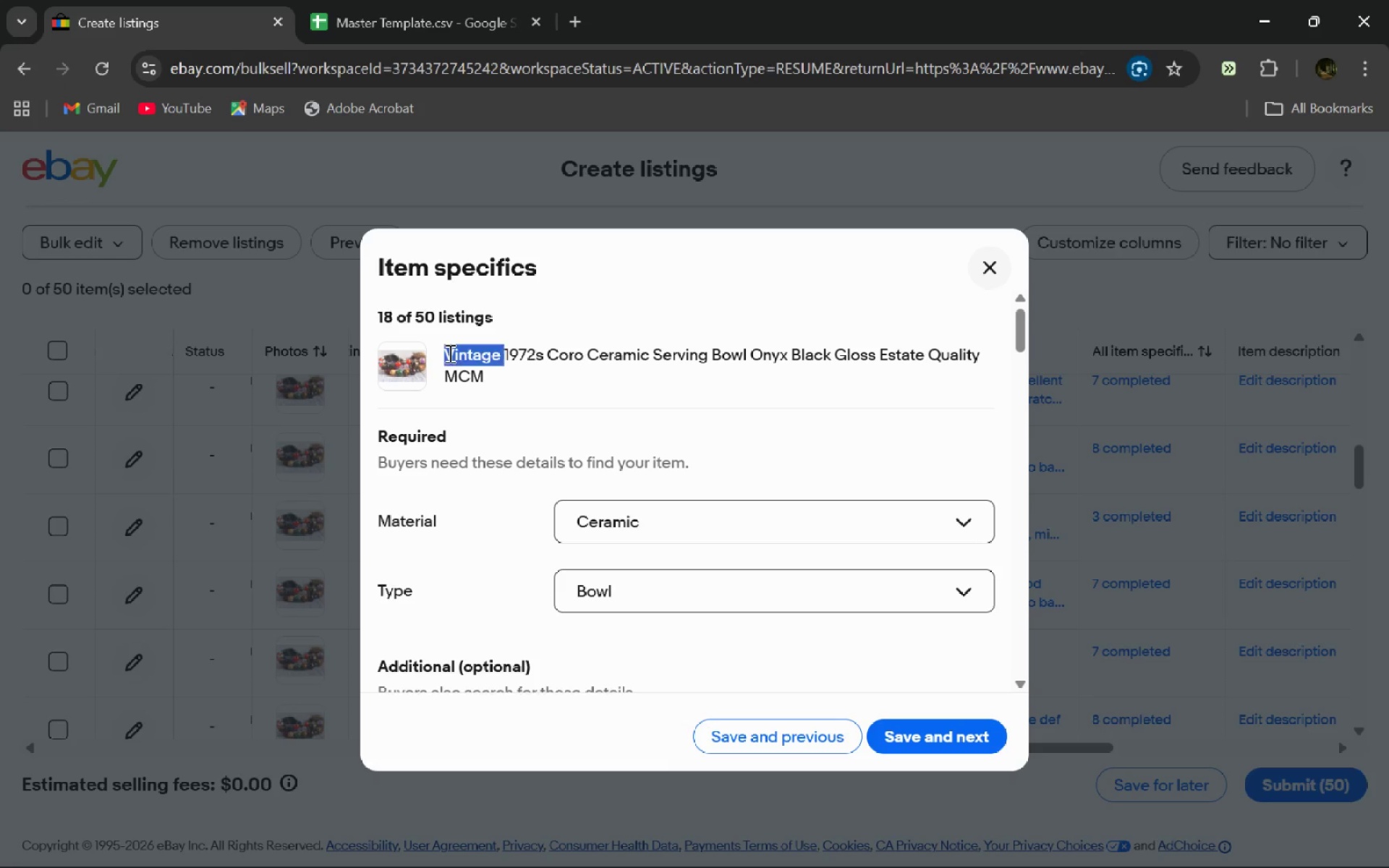 
double_click([449, 353])
 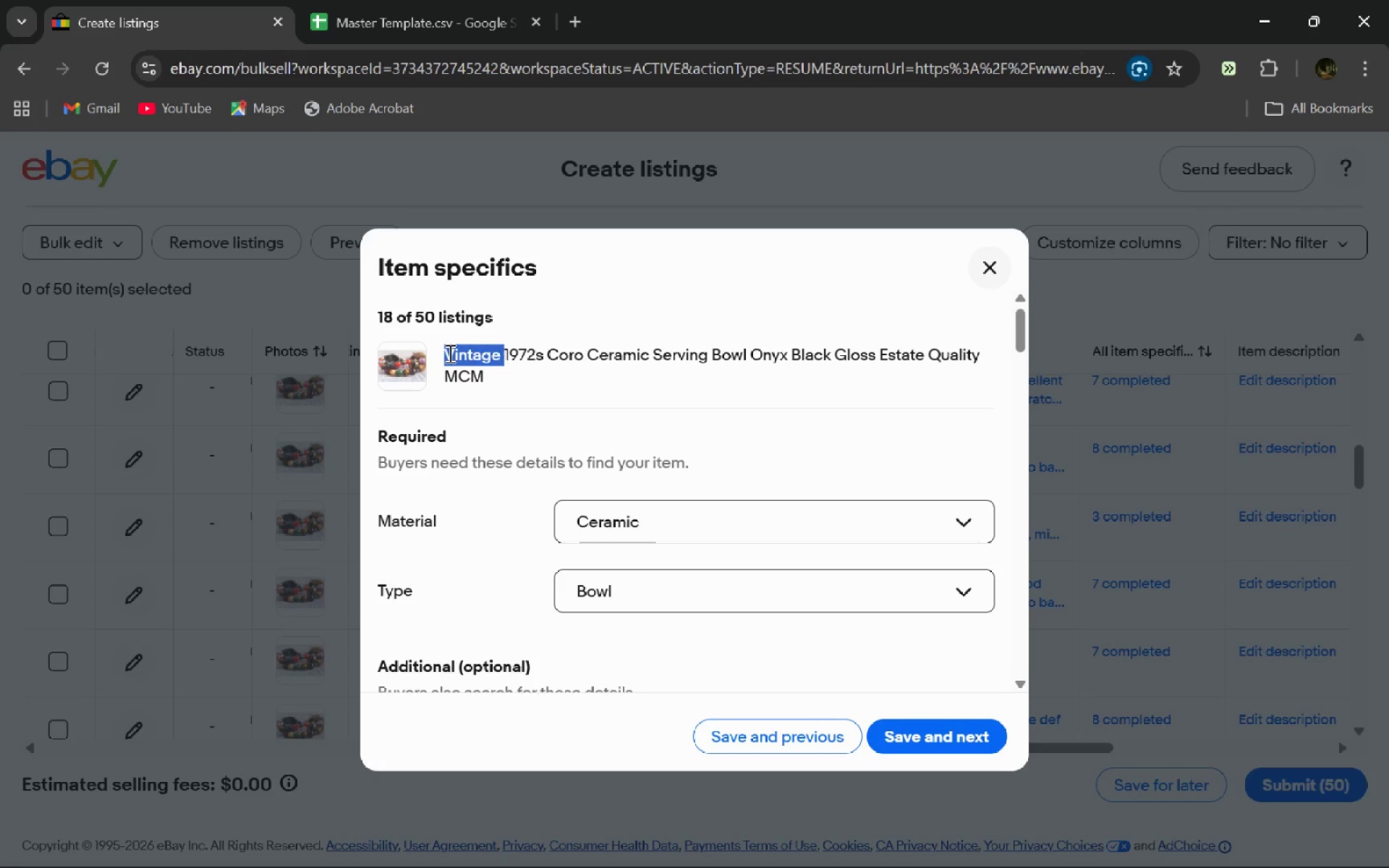 
triple_click([449, 353])
 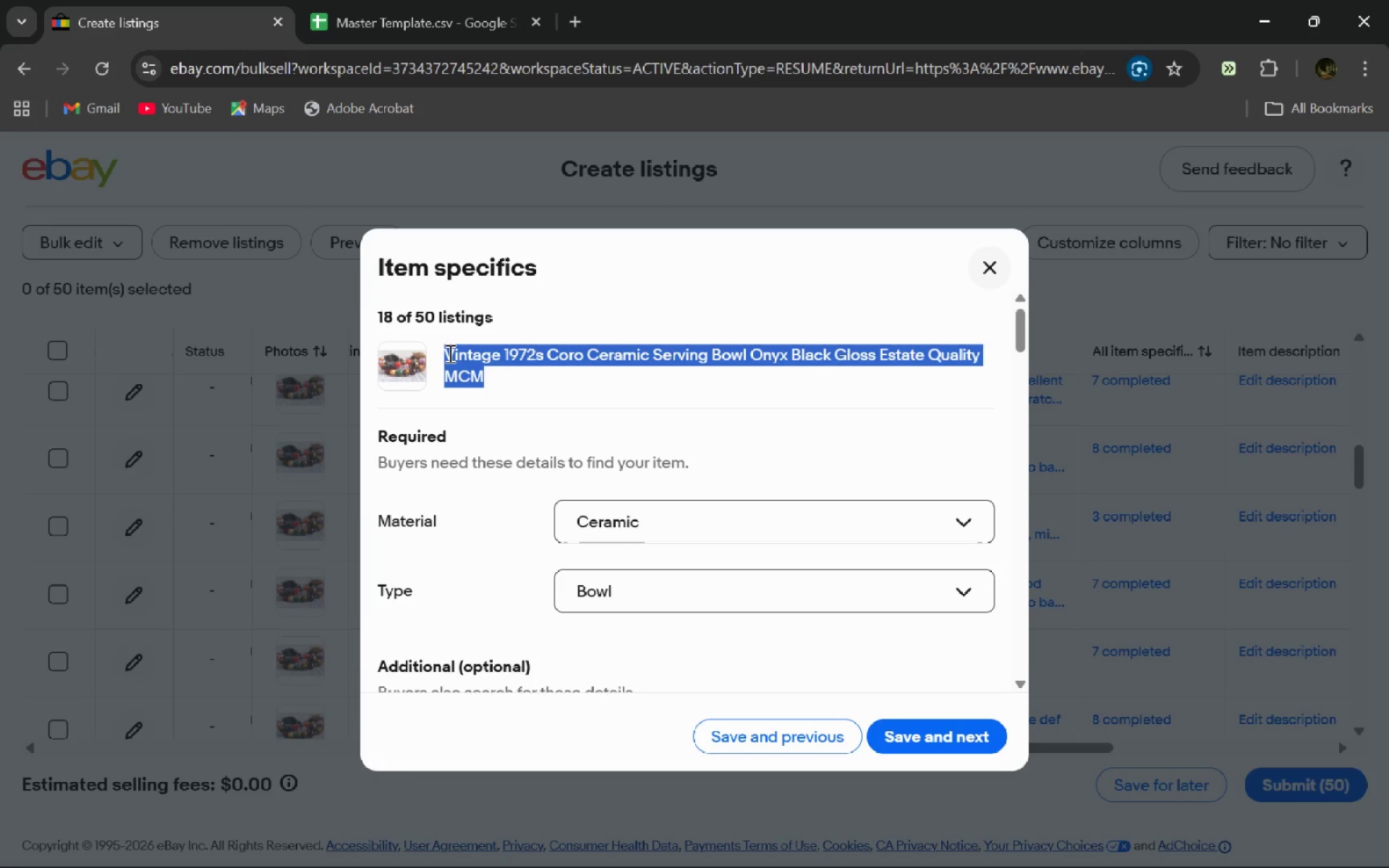 
triple_click([449, 353])
 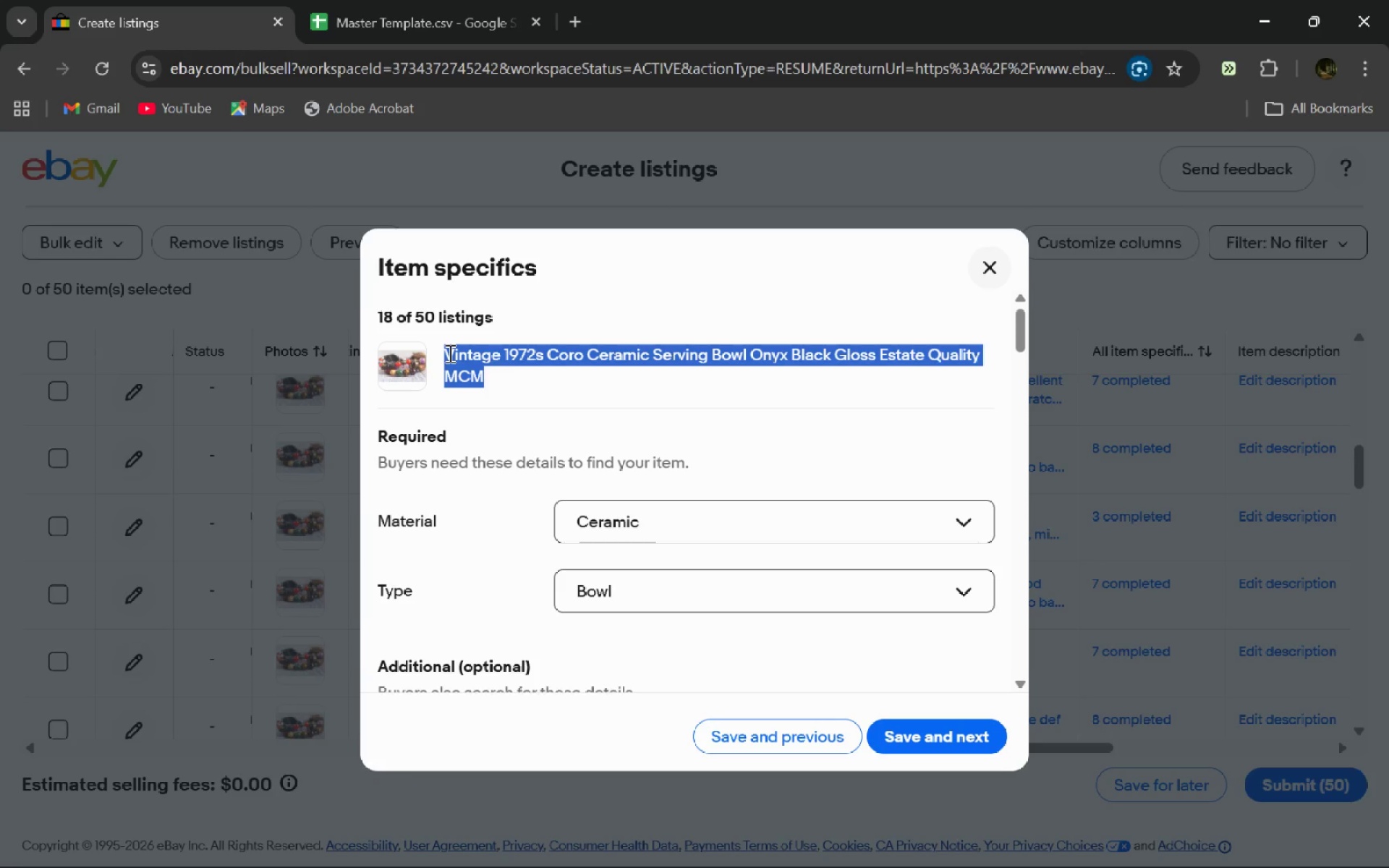 
key(Control+C)
 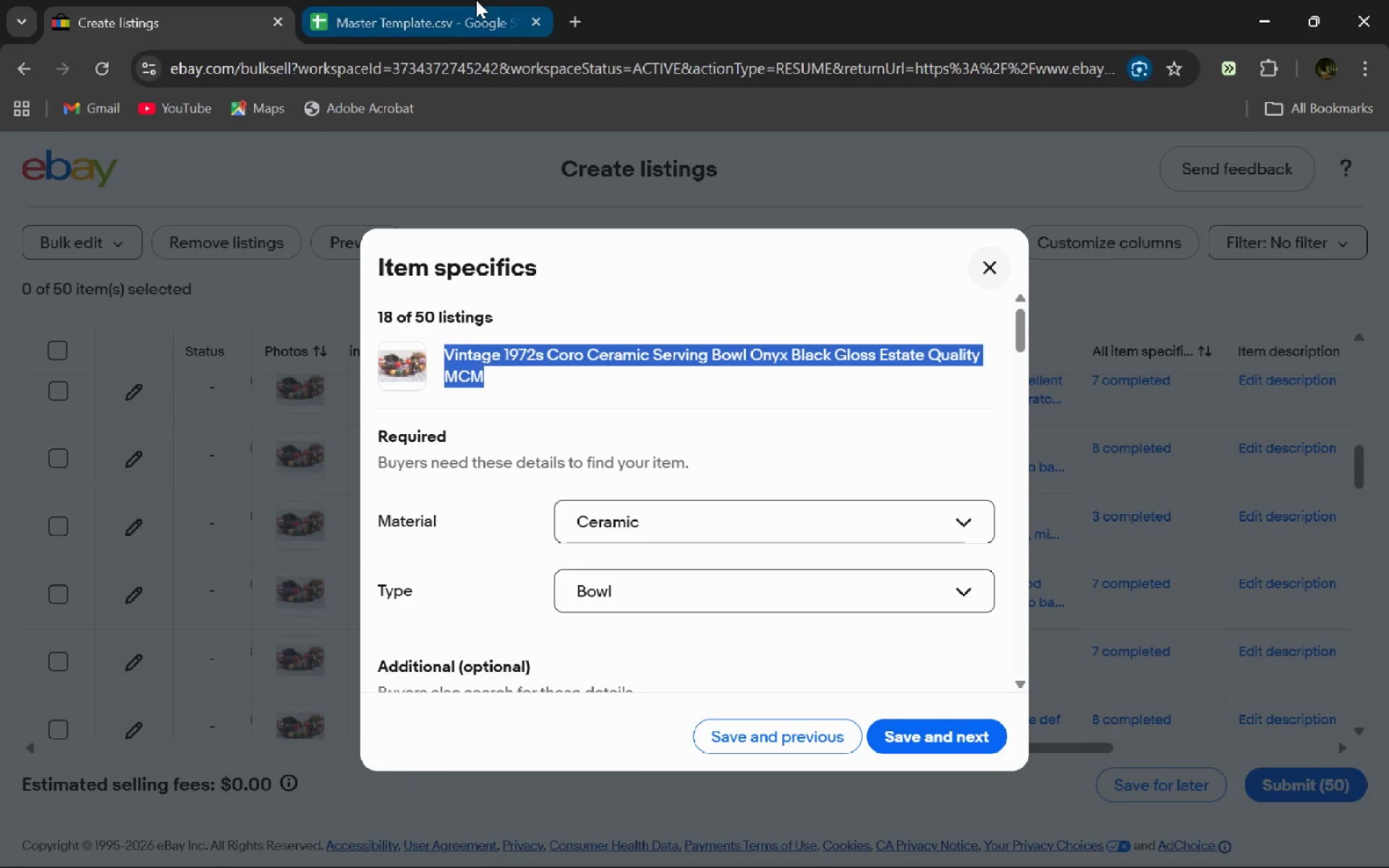 
left_click([476, 0])
 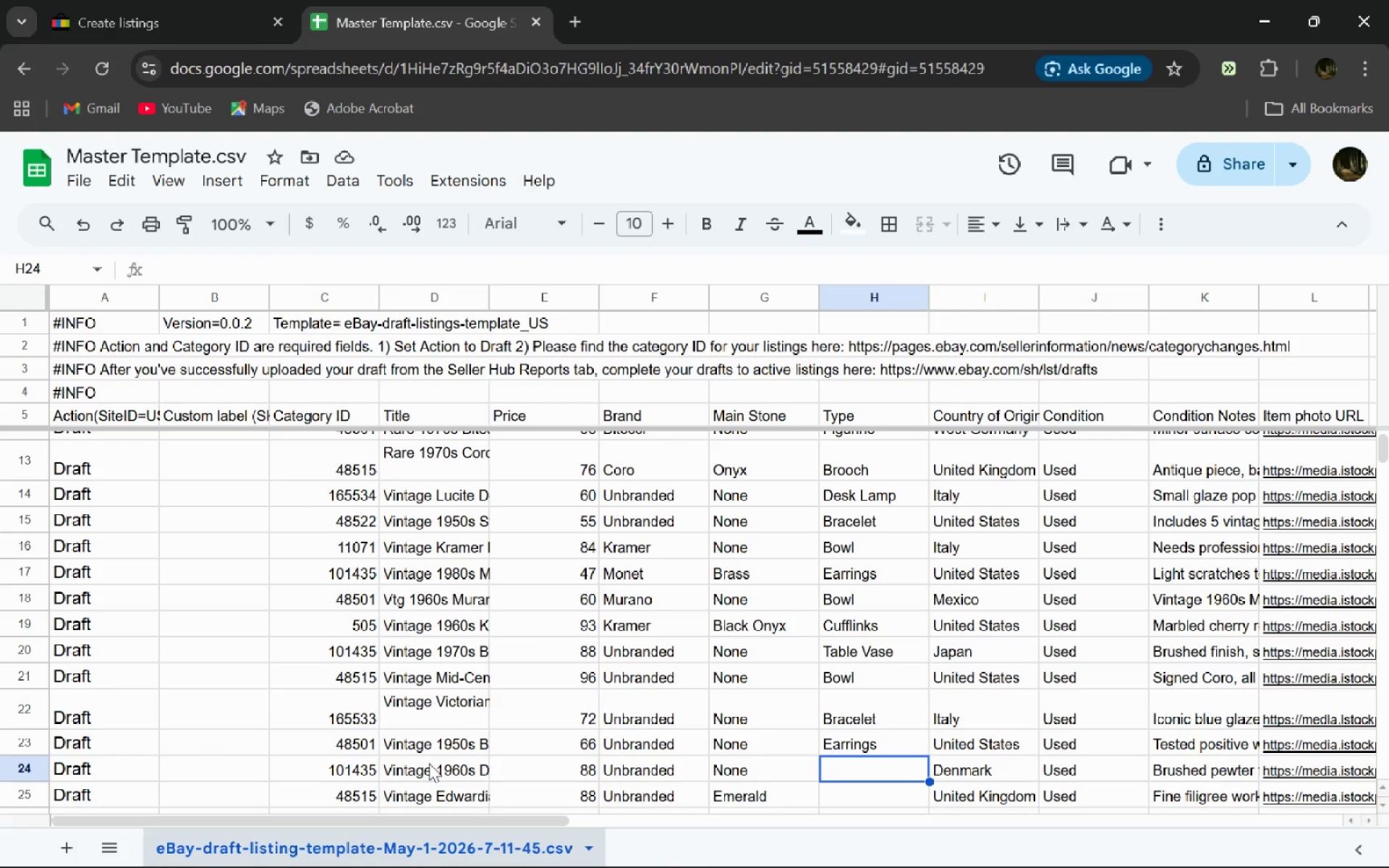 
wait(8.02)
 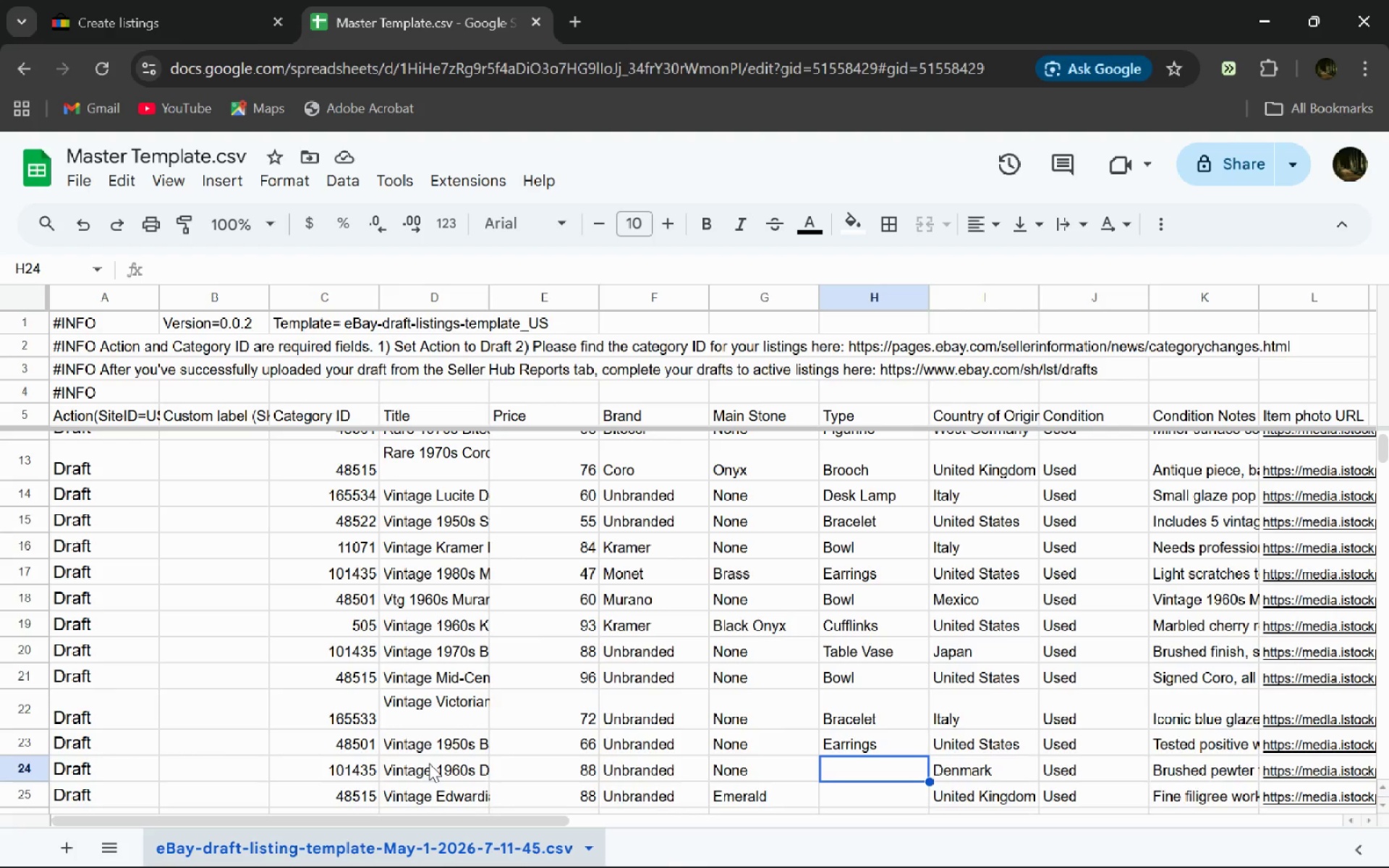 
double_click([429, 763])
 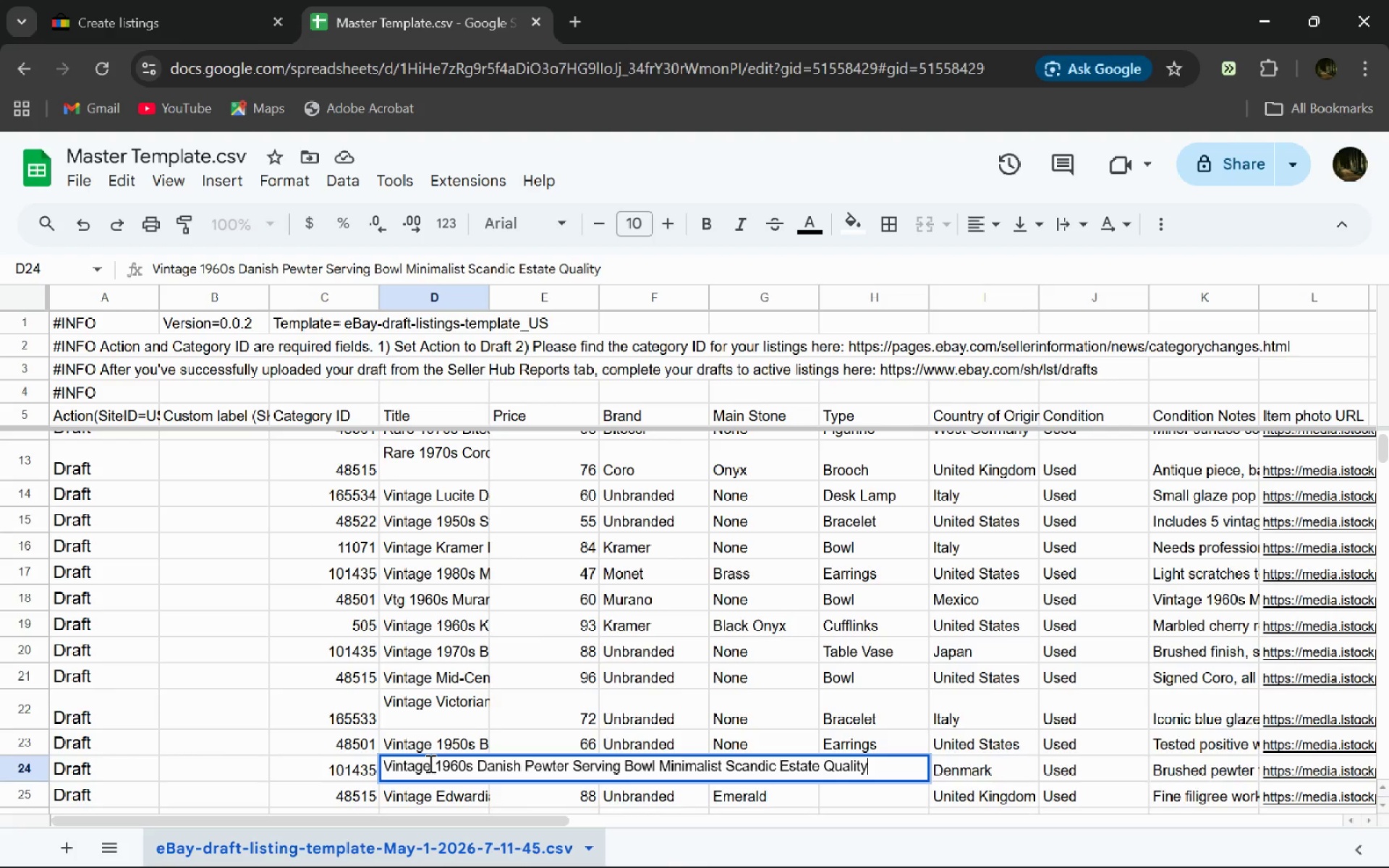 
key(Control+A)
 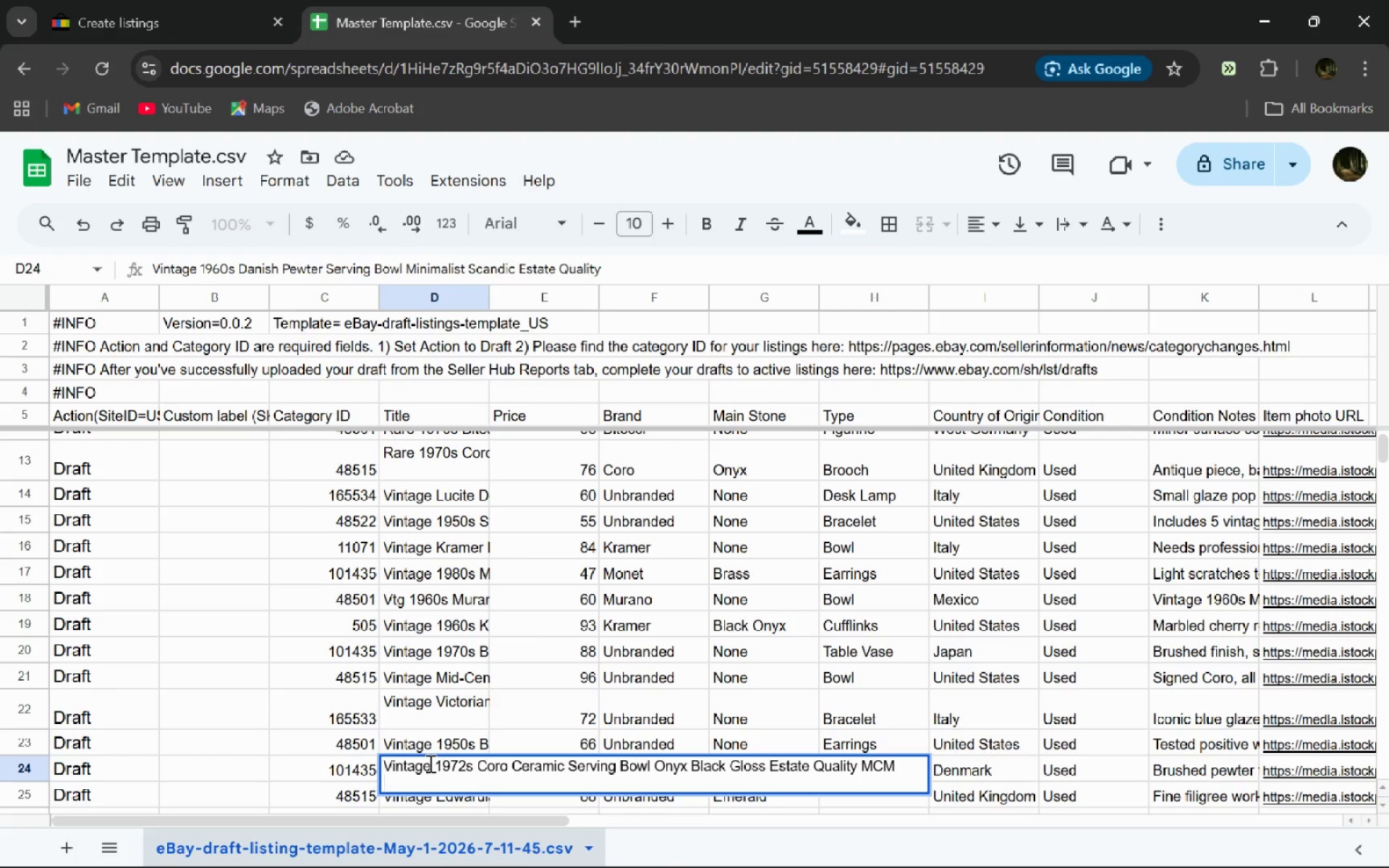 
key(Control+V)
 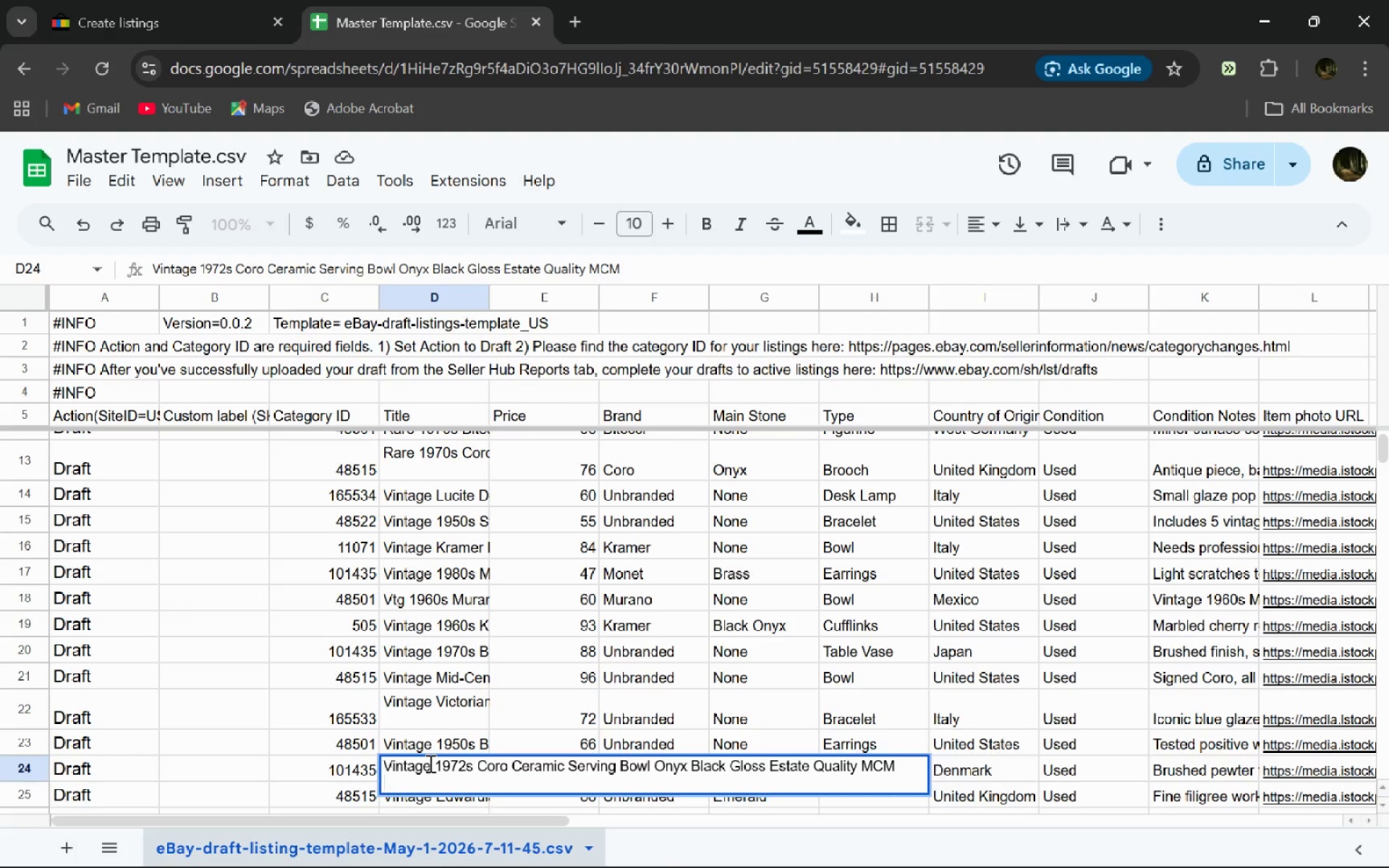 
key(Enter)
 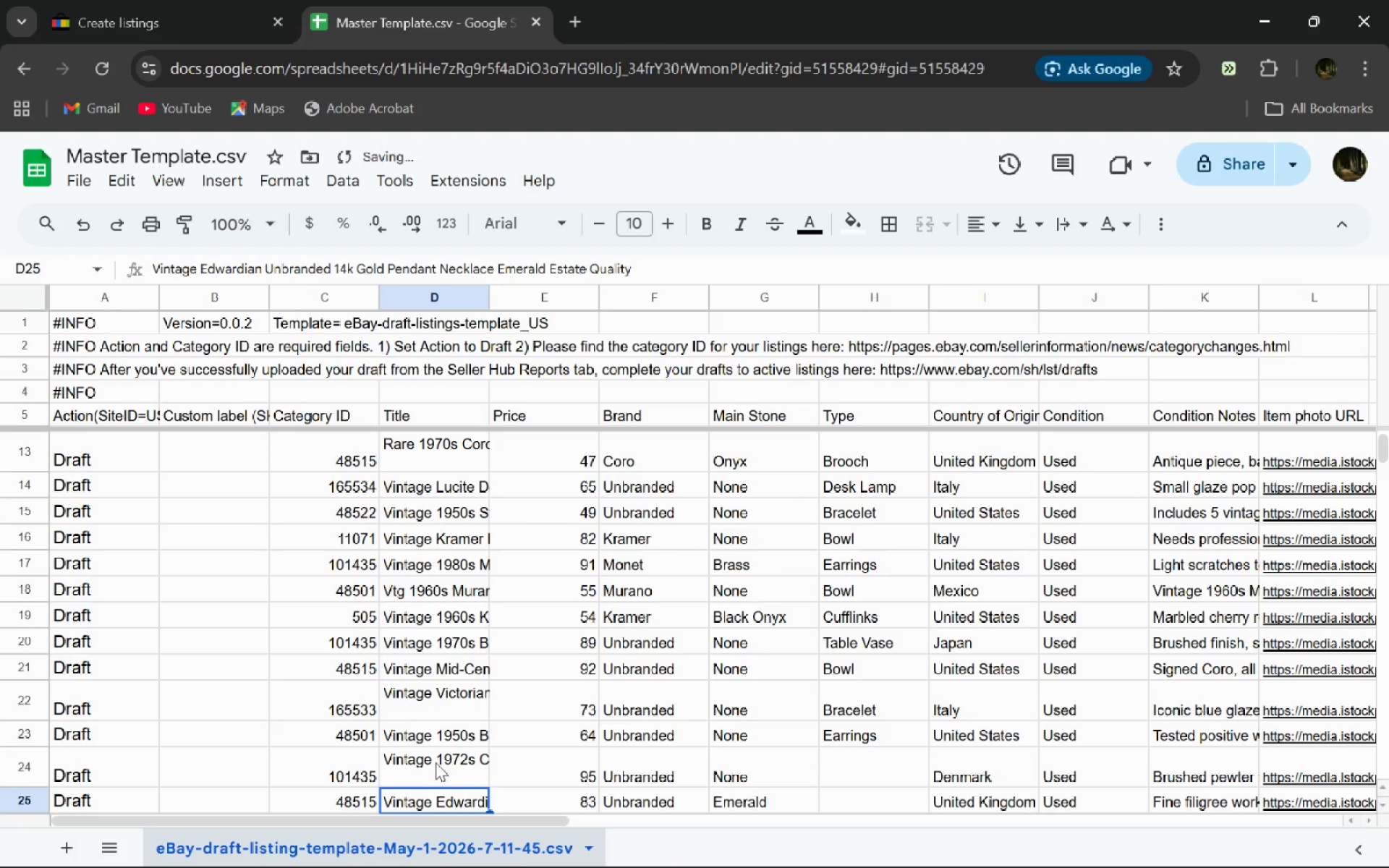 
left_click([436, 762])
 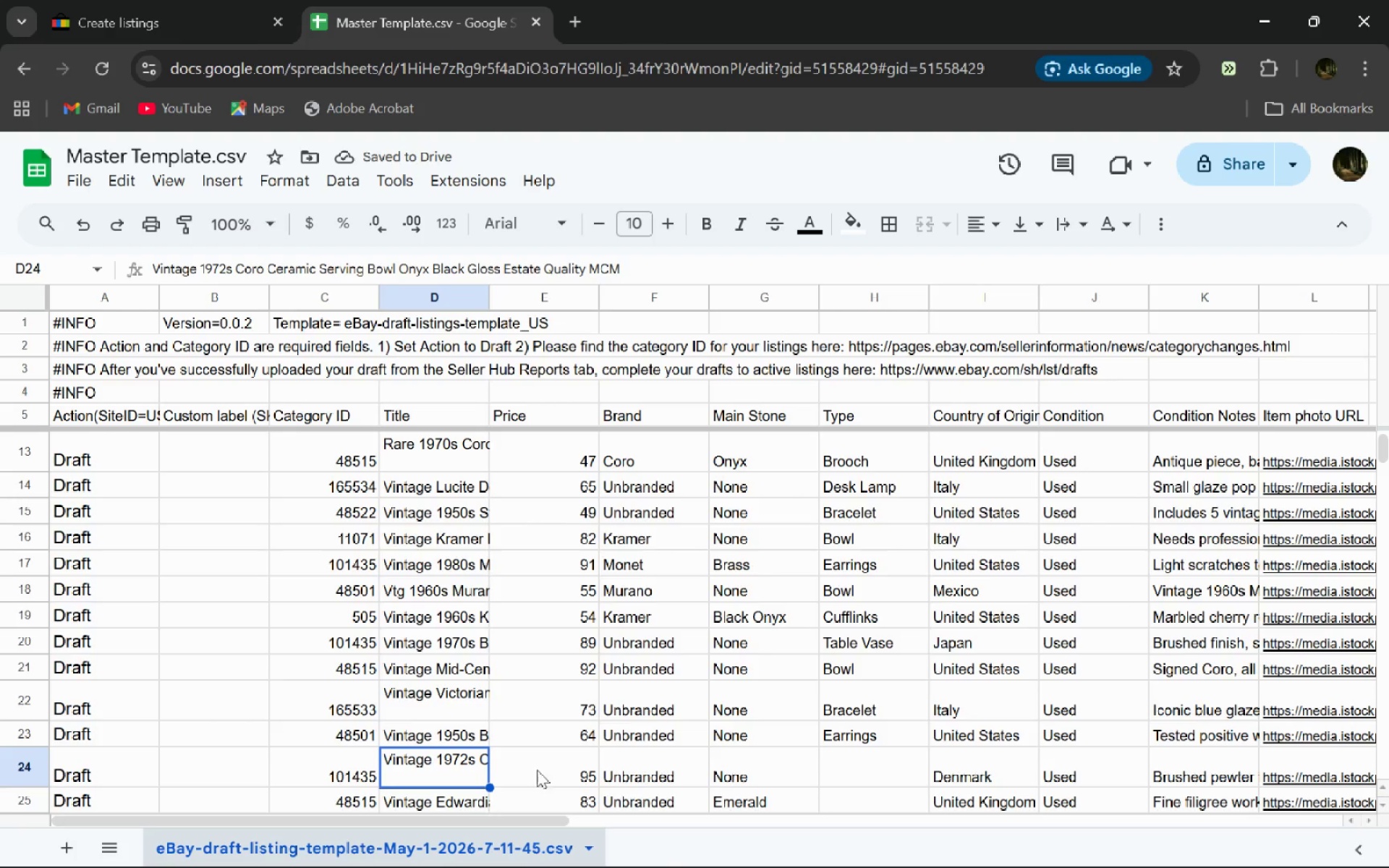 
left_click([197, 11])
 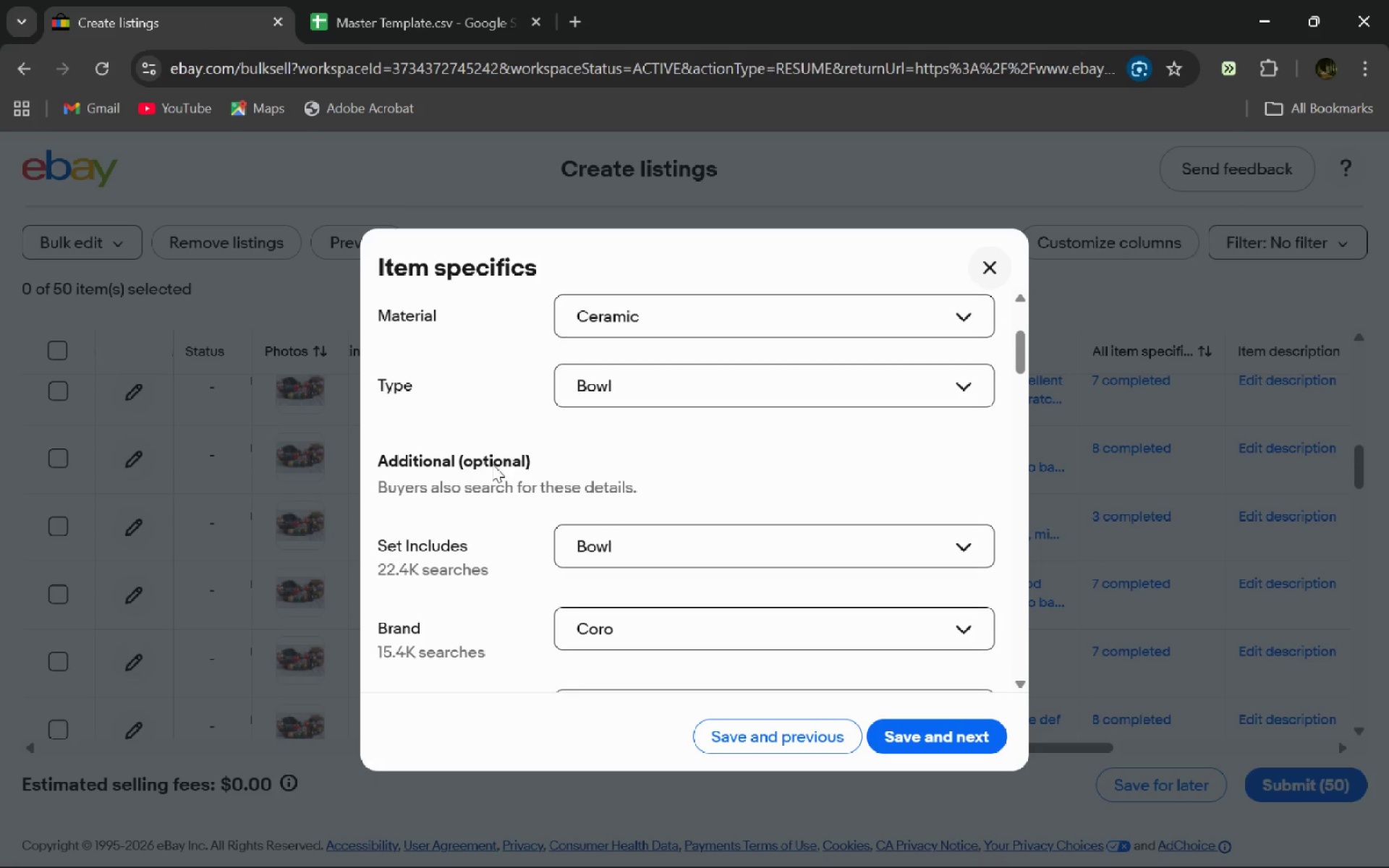 
left_click([406, 0])
 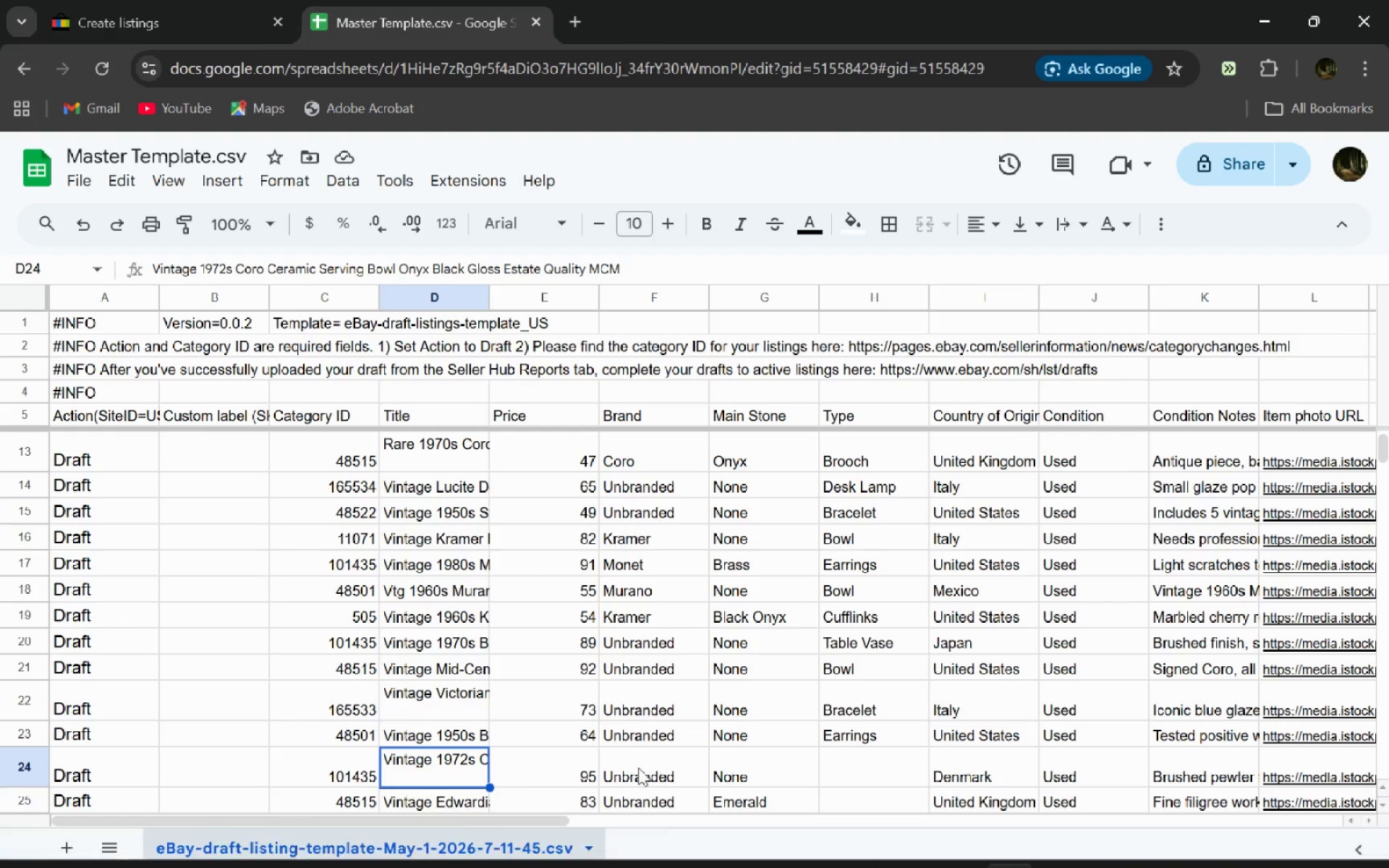 
double_click([638, 767])
 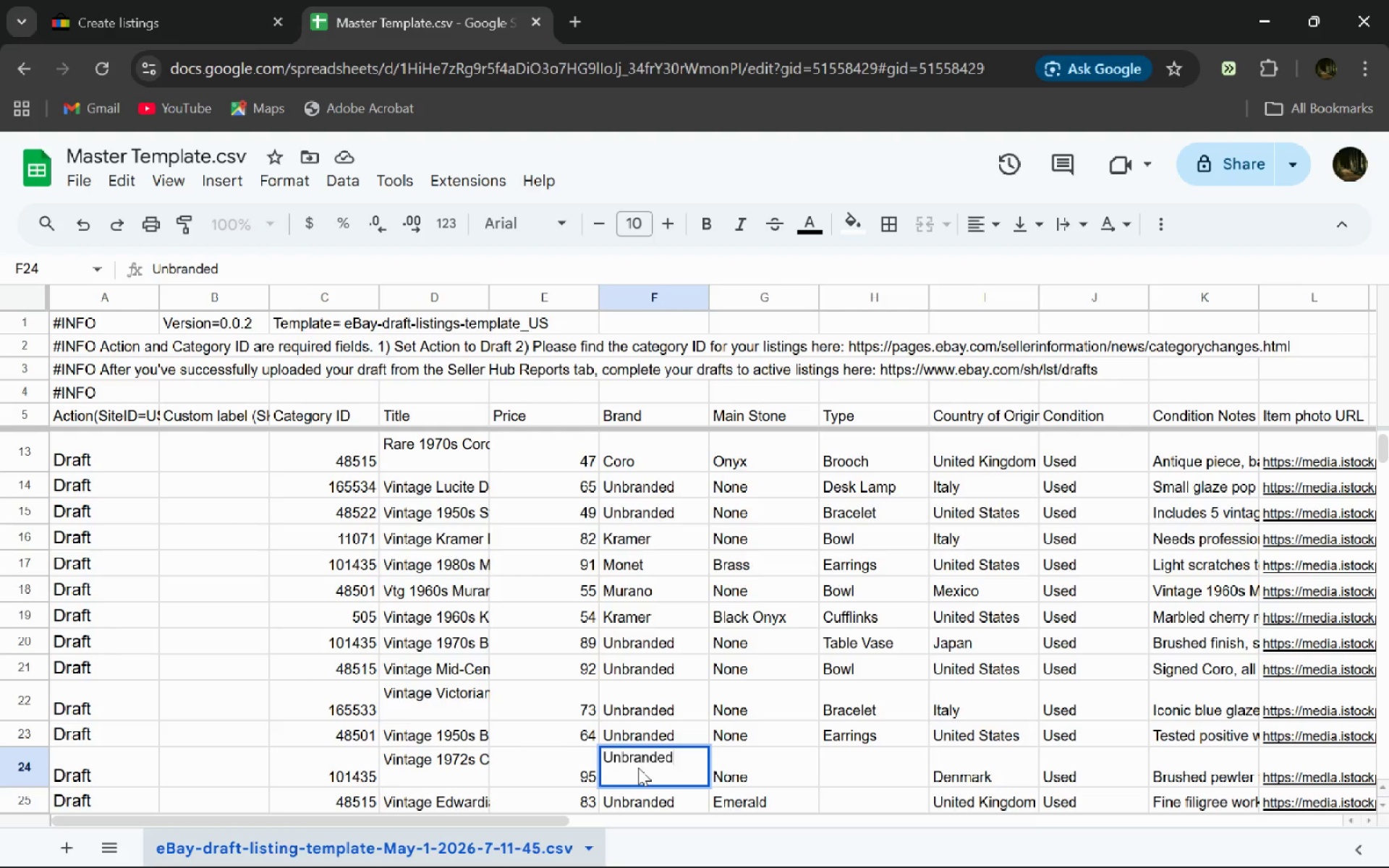 
hold_key(key=ShiftLeft, duration=0.31)
 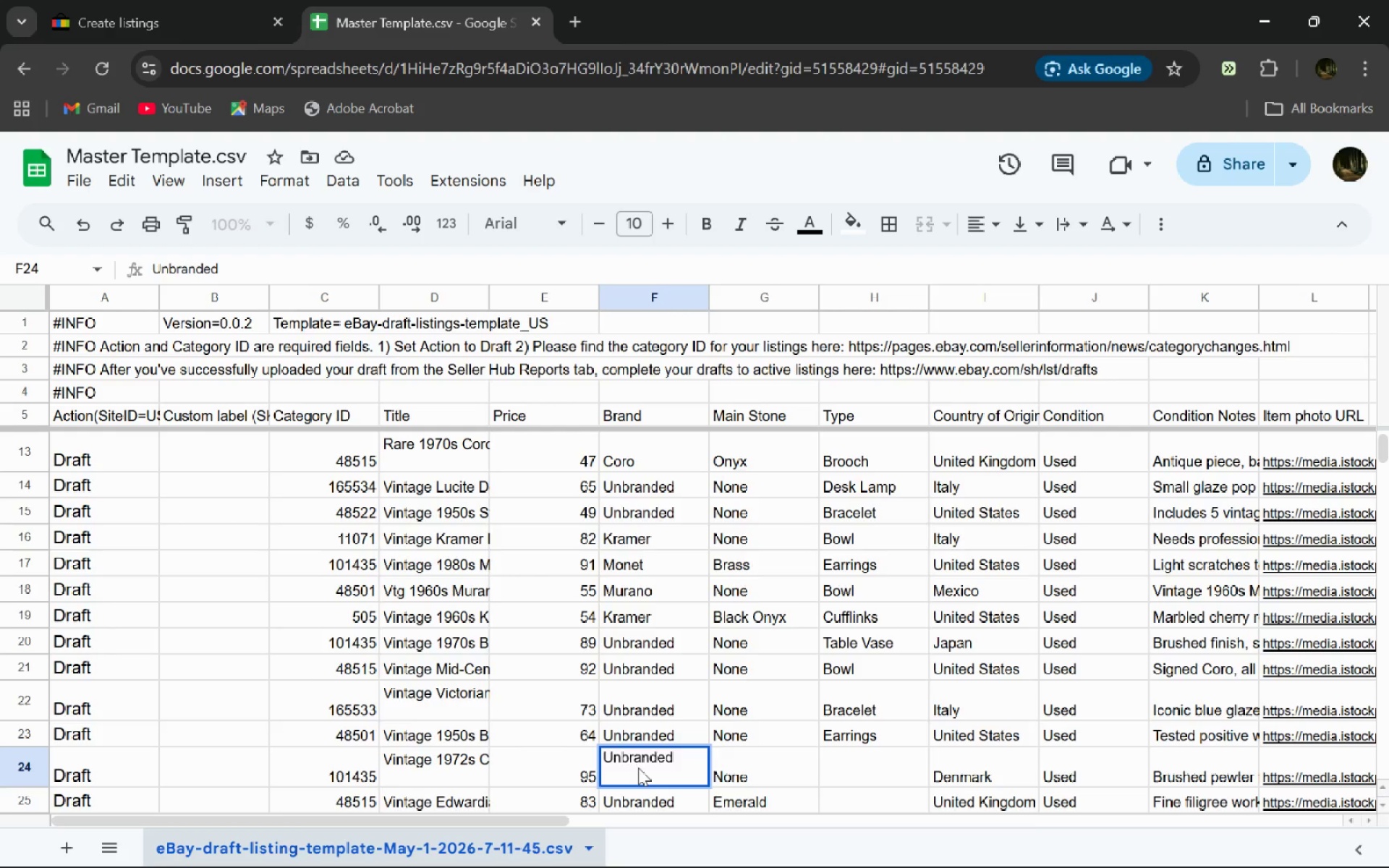 
key(Control+ControlLeft)
 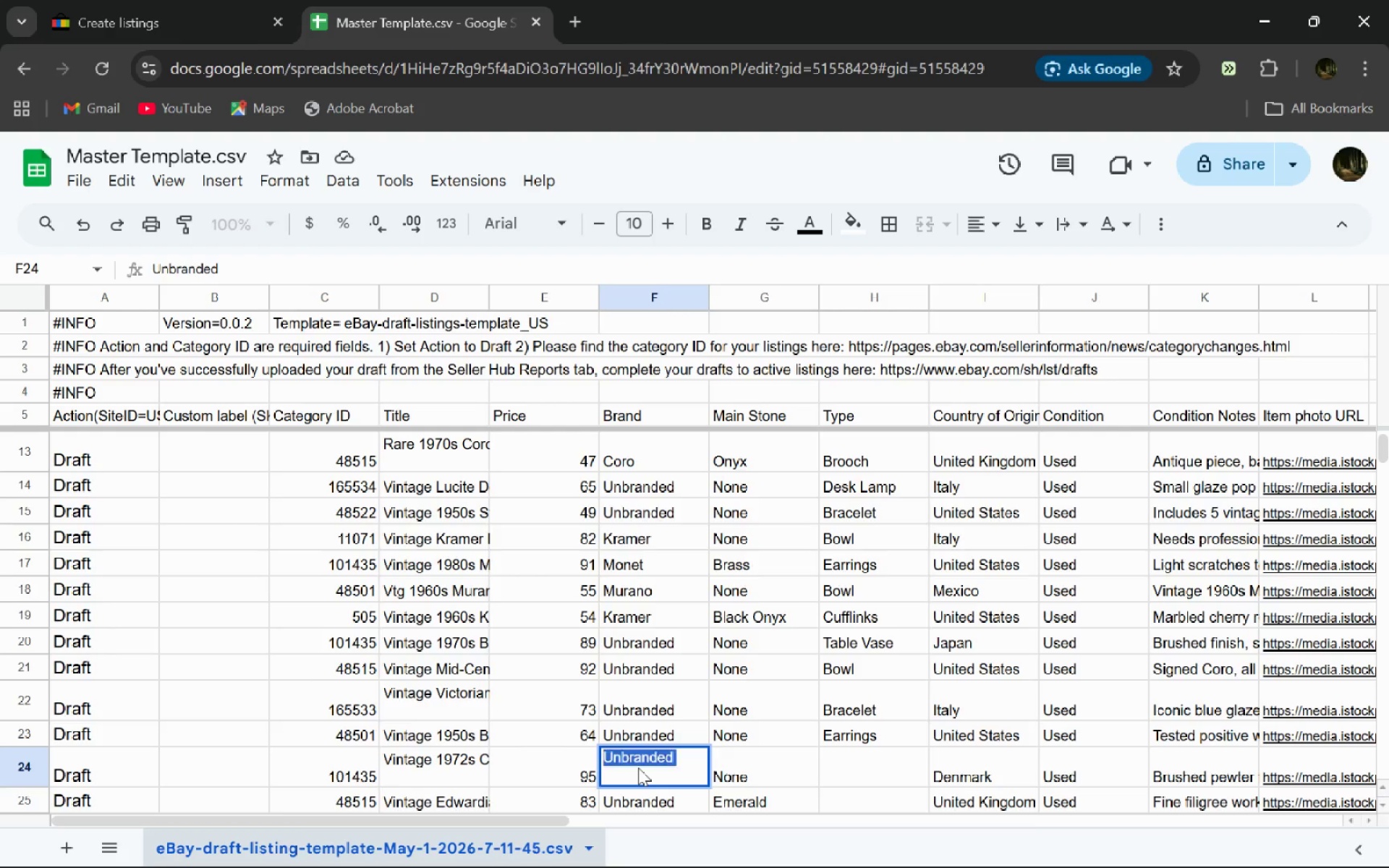 
key(Control+A)
 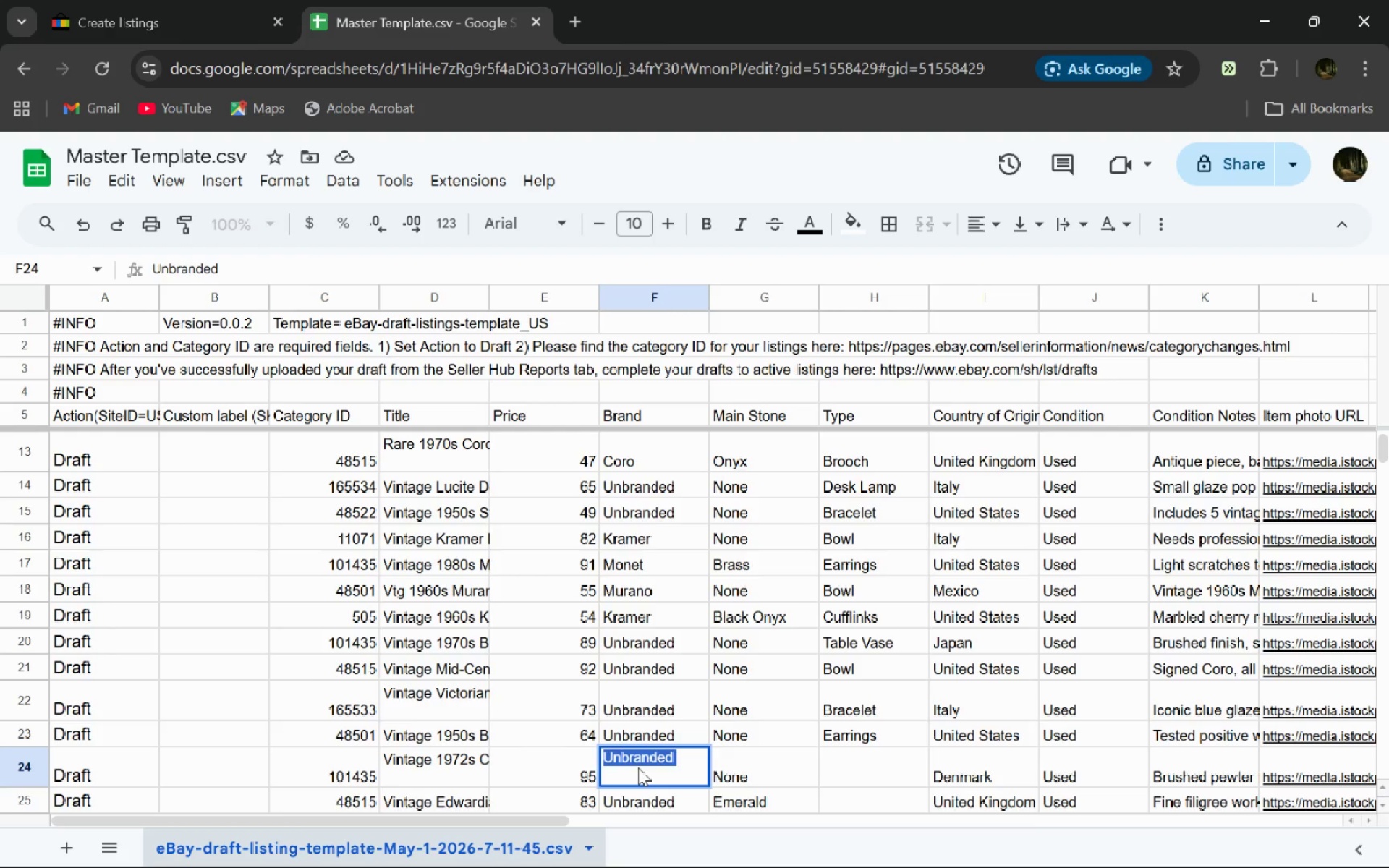 
type(Coro)
 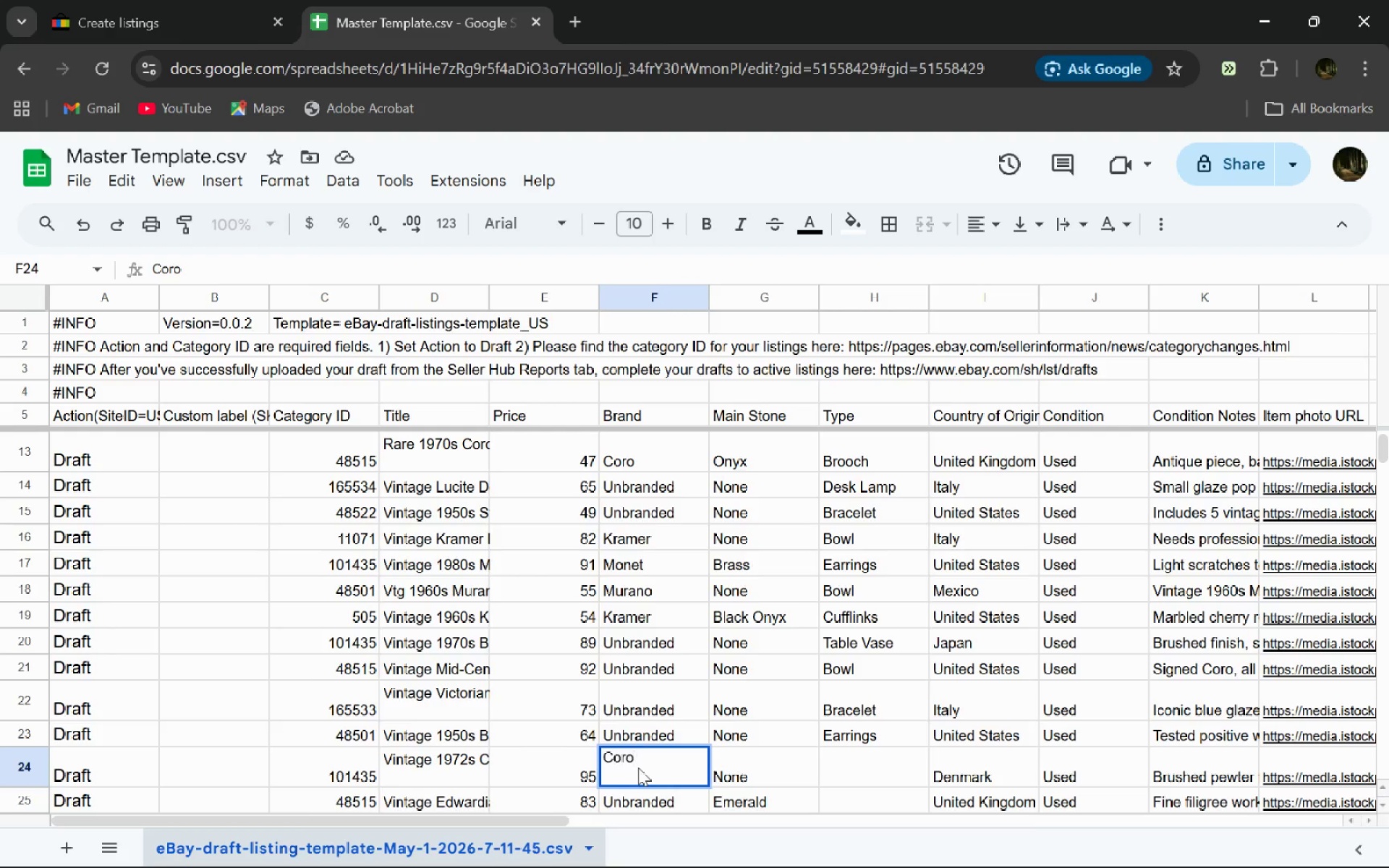 
key(Enter)
 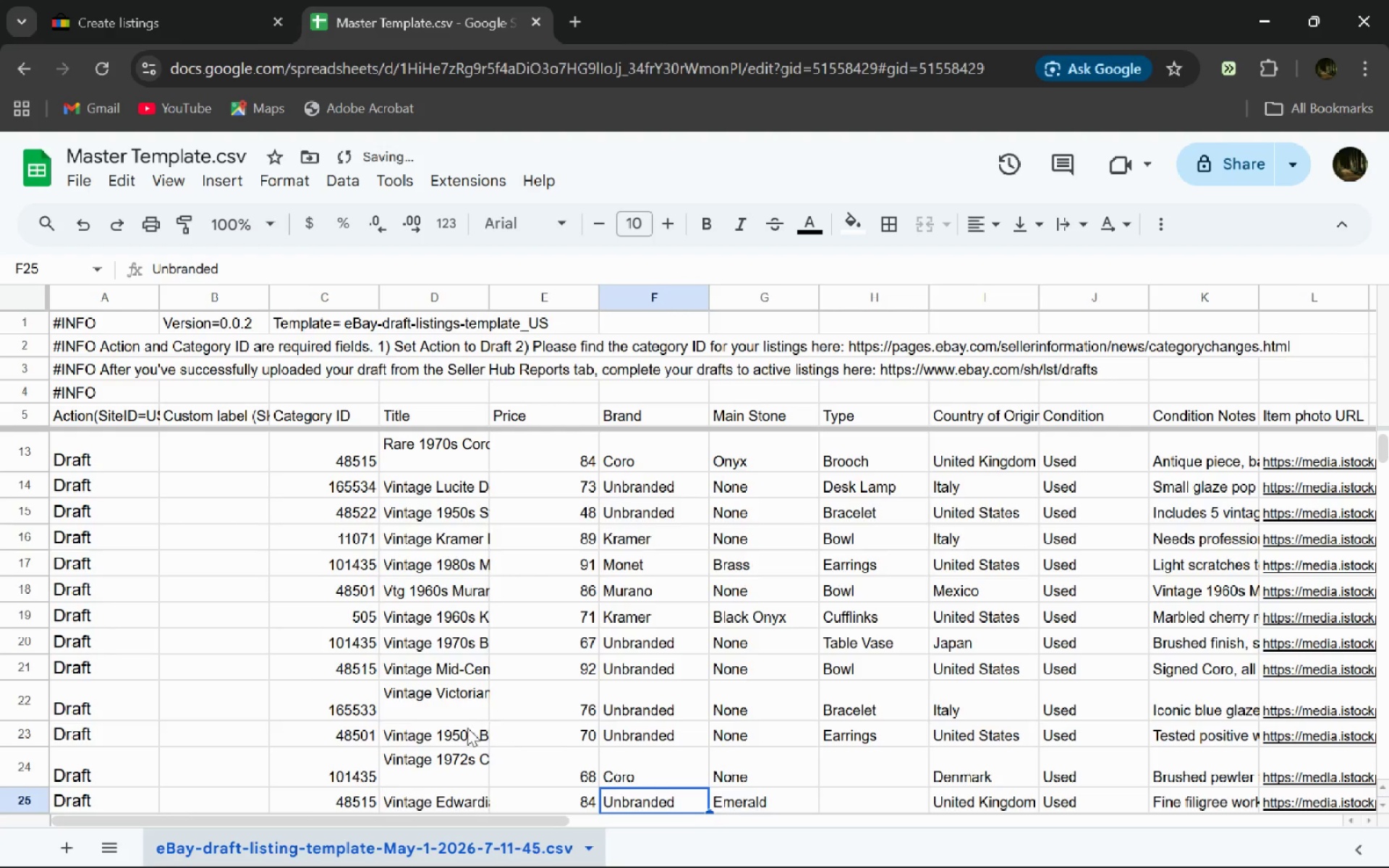 
double_click([454, 723])
 